 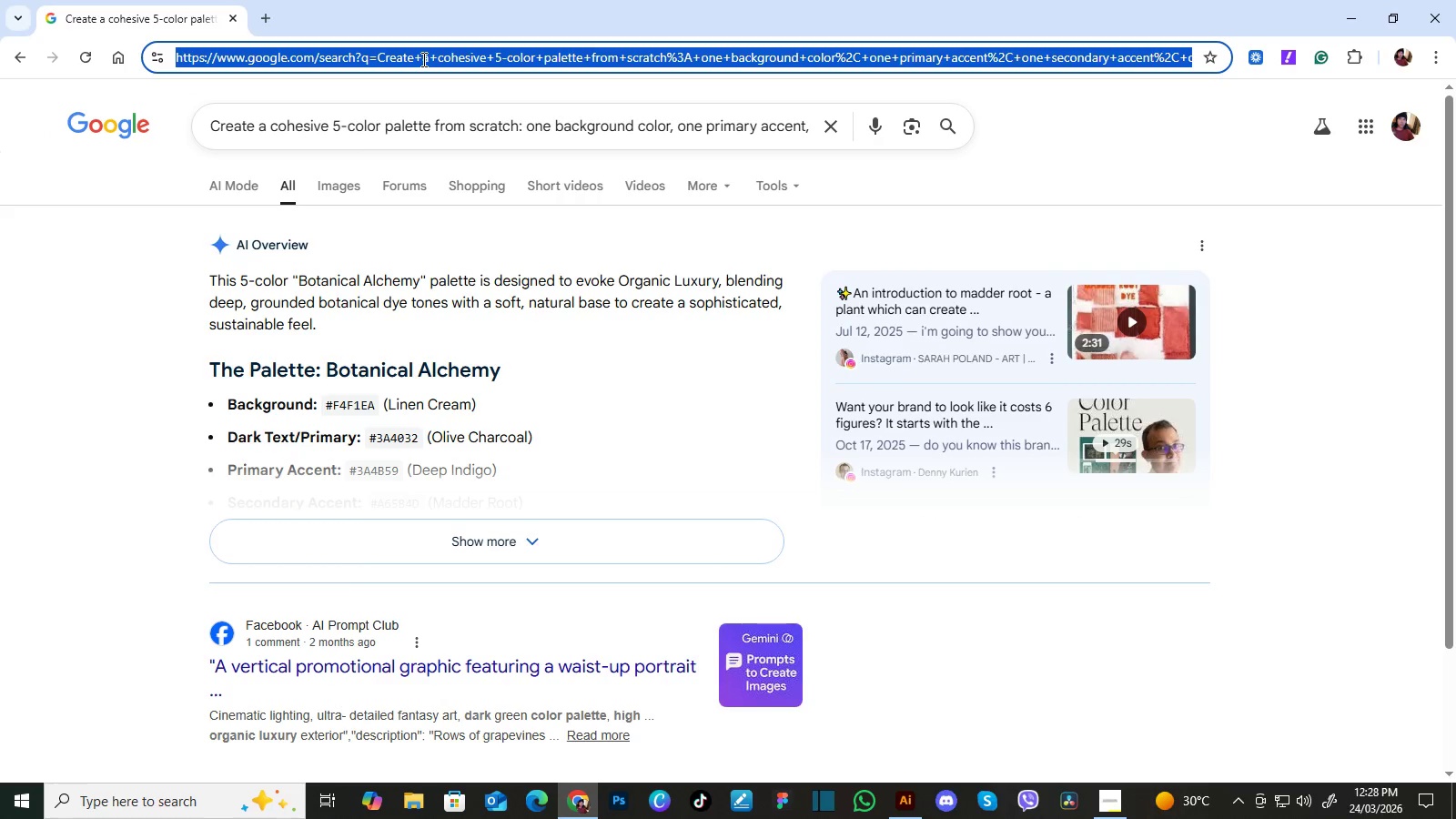 
type(goo)
 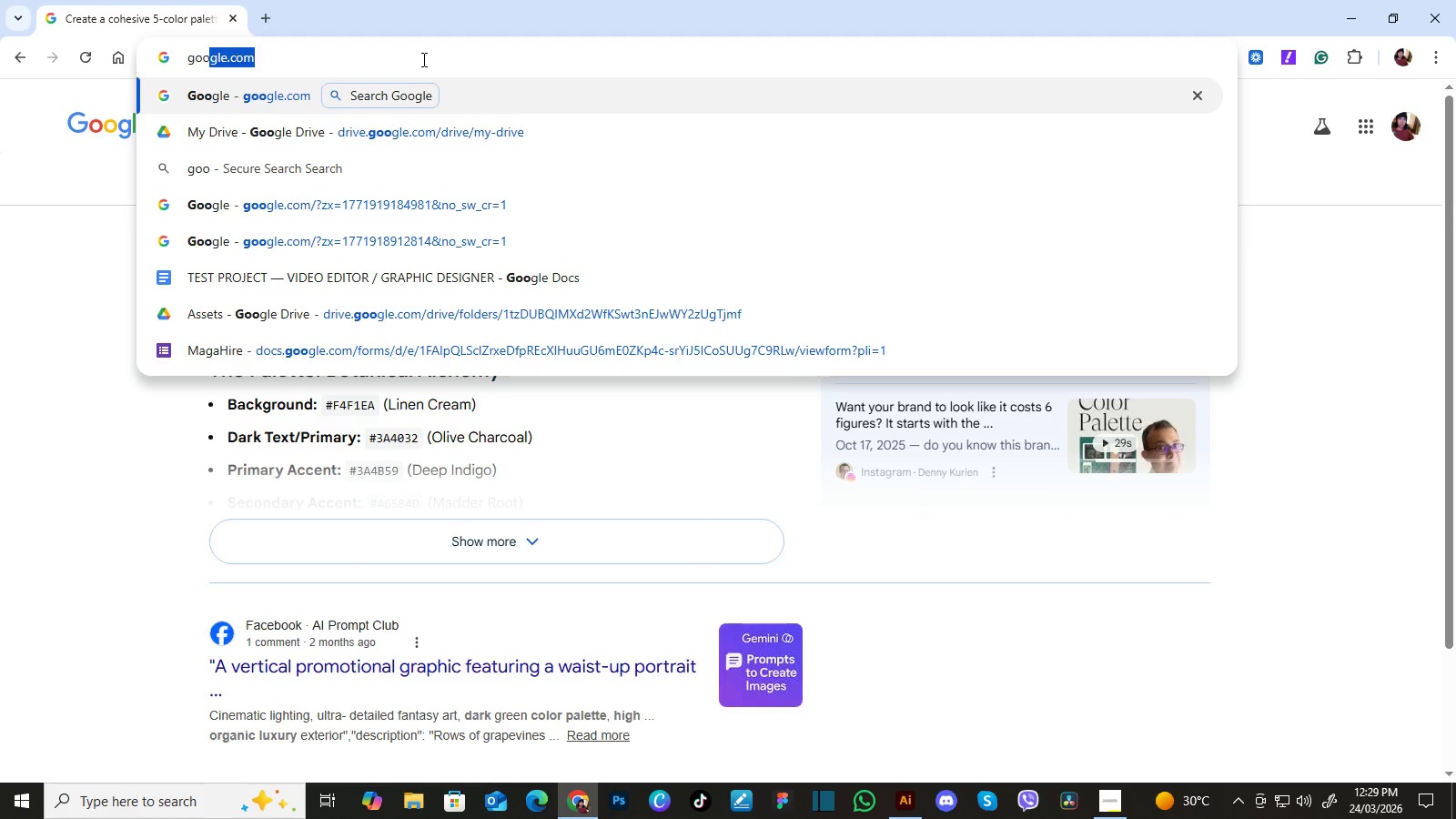 
key(Enter)
 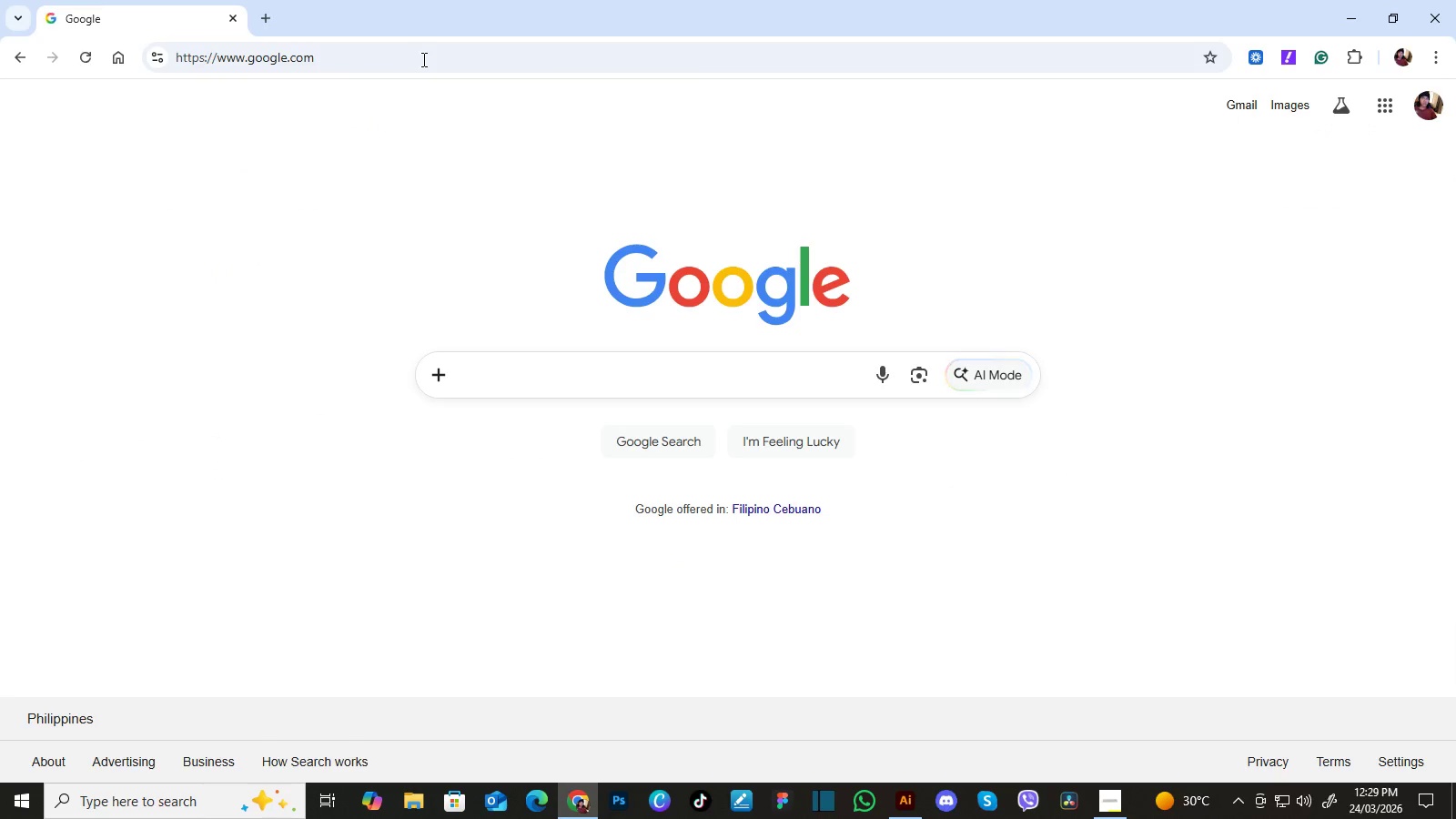 
key(Control+ControlLeft)
 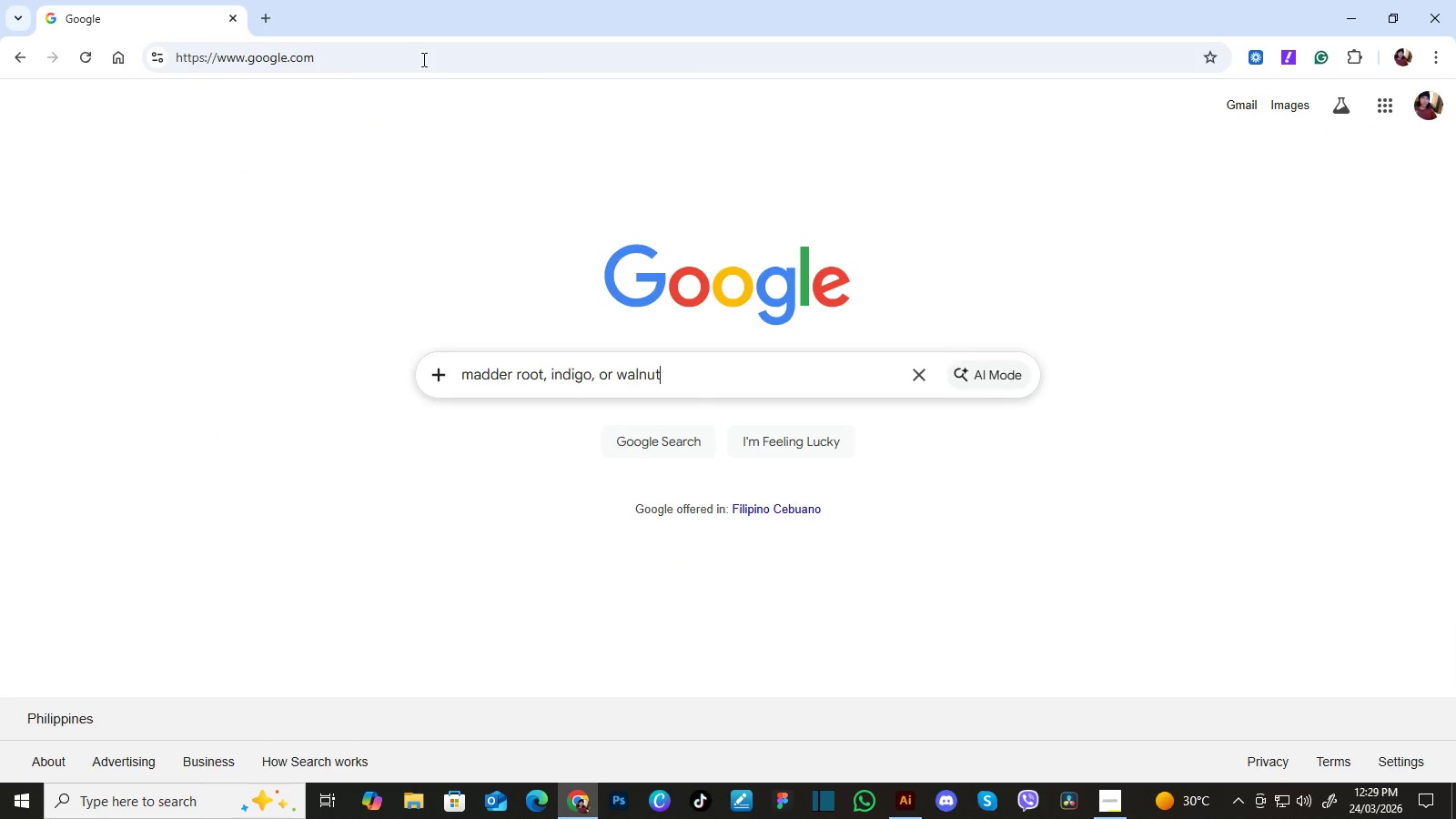 
key(Control+V)
 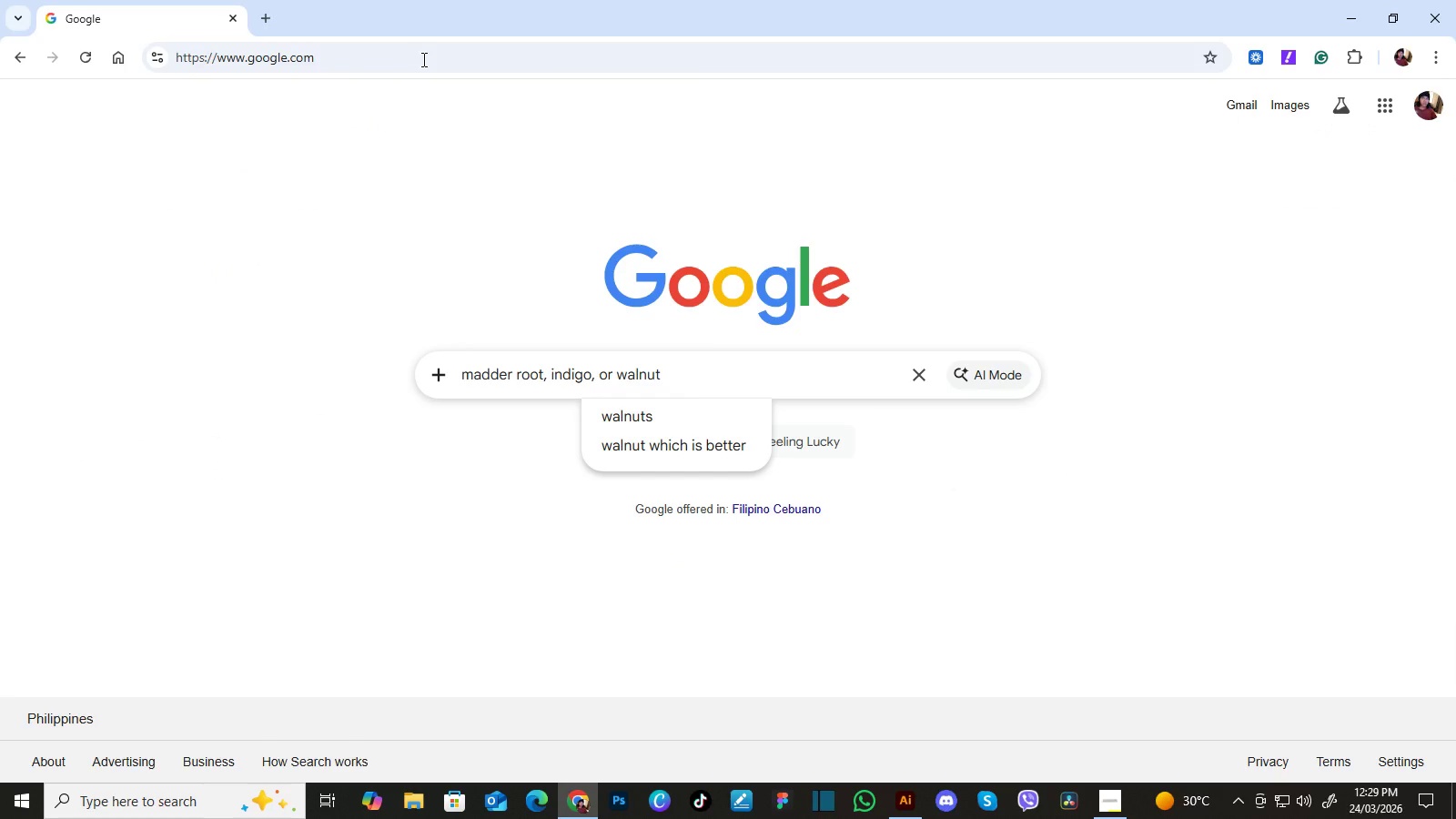 
key(Enter)
 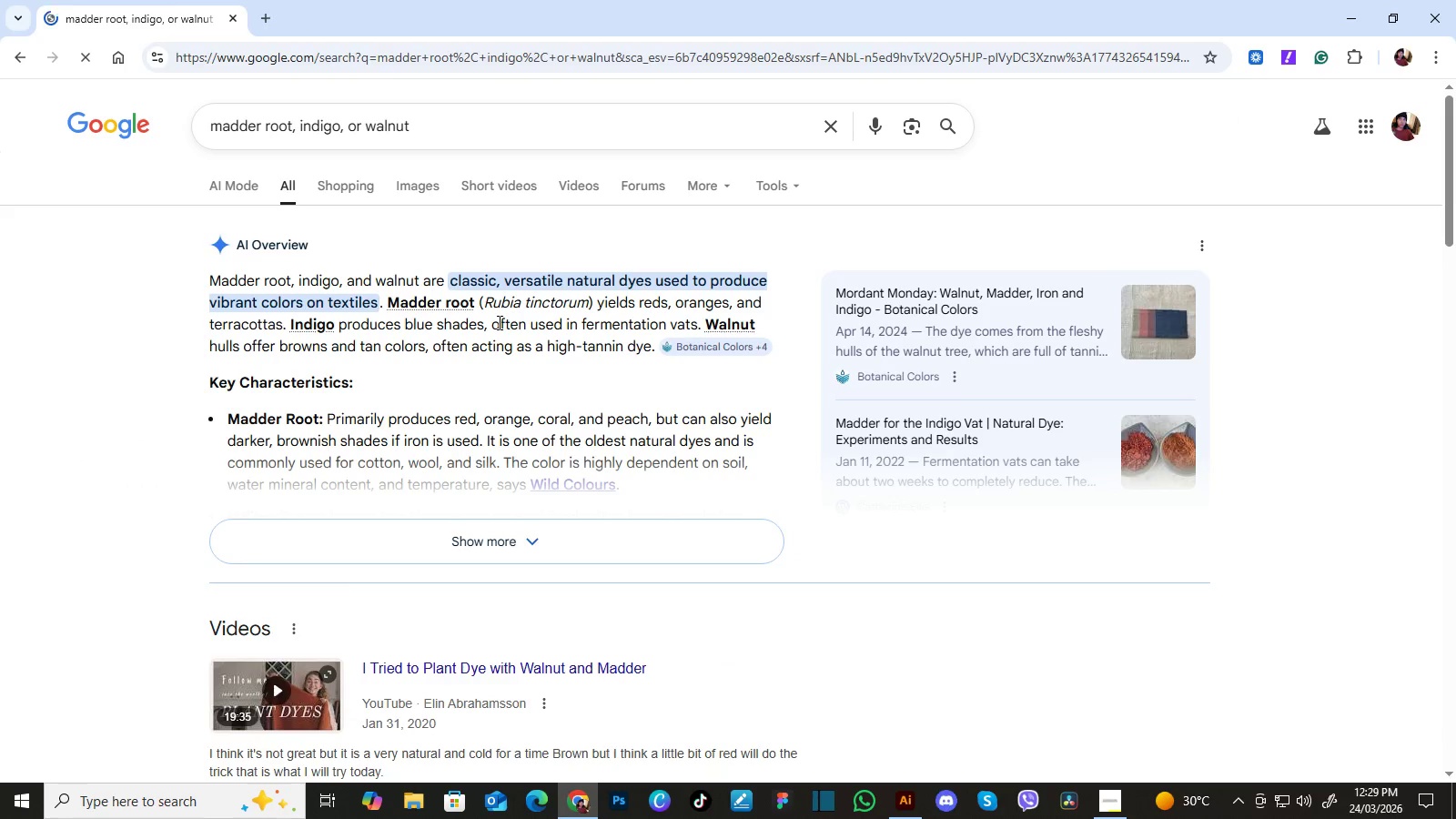 
wait(6.34)
 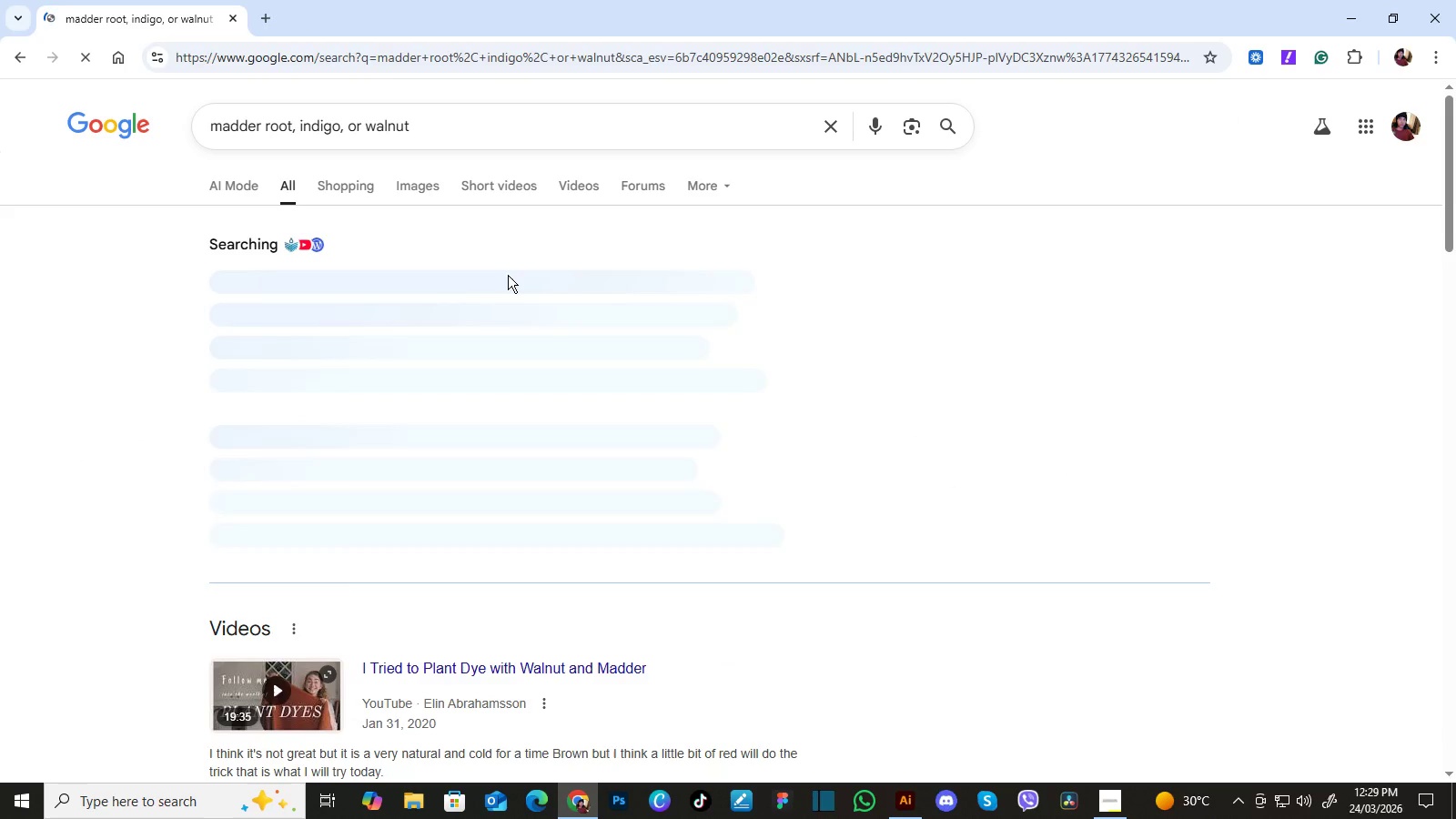 
left_click([444, 304])
 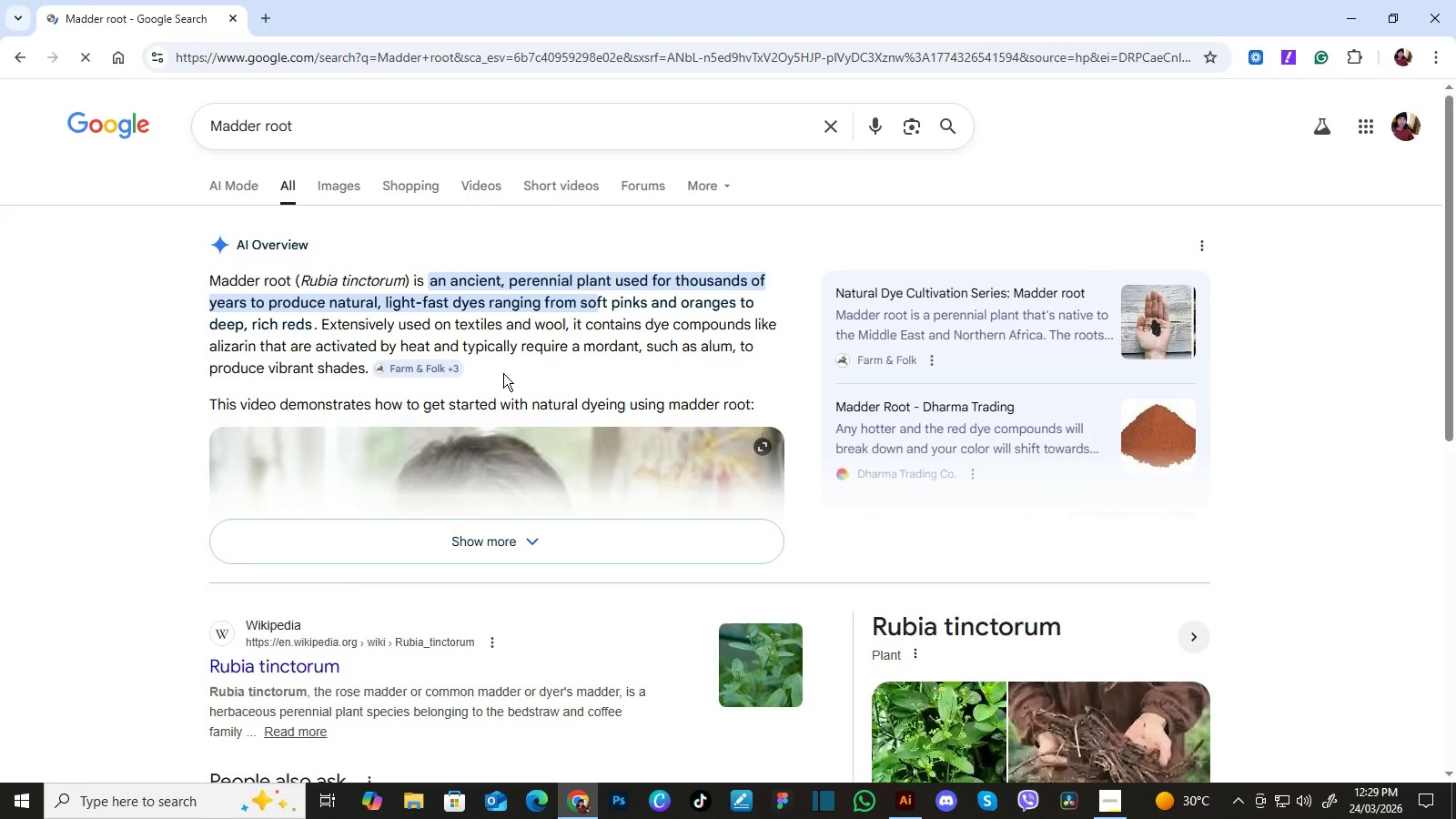 
scroll: coordinate [543, 393], scroll_direction: down, amount: 2.0
 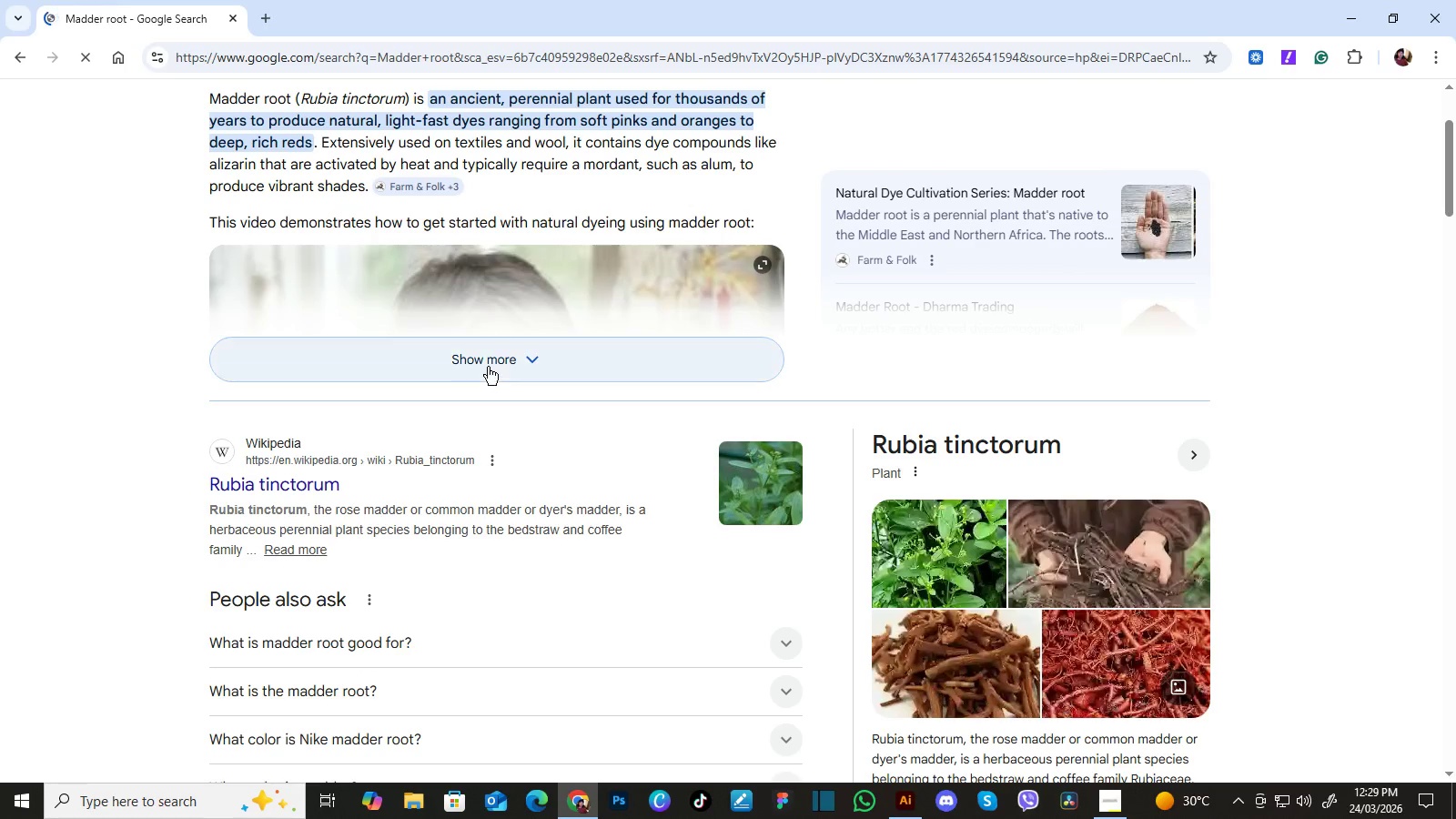 
left_click([488, 361])
 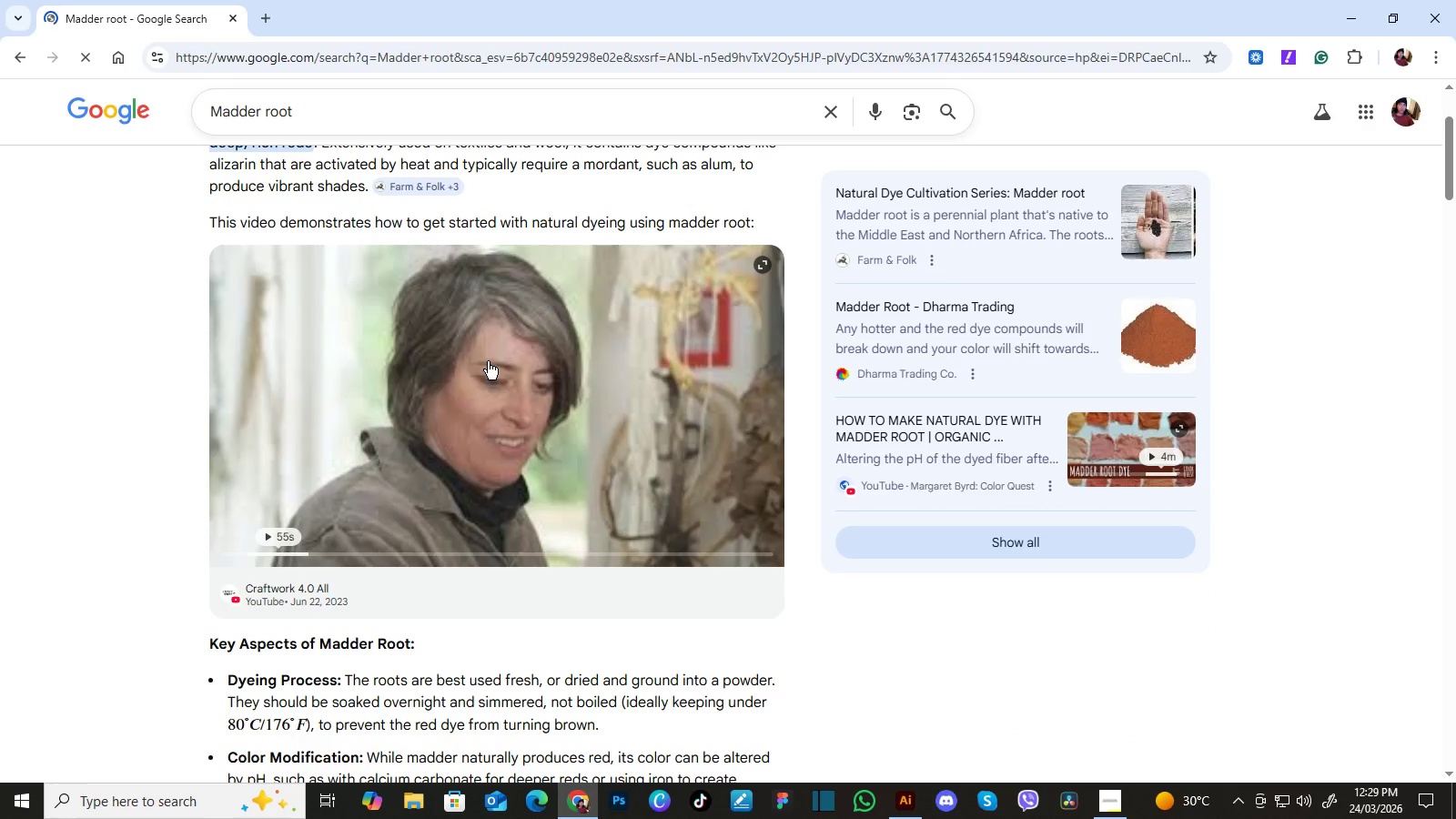 
scroll: coordinate [488, 361], scroll_direction: up, amount: 2.0
 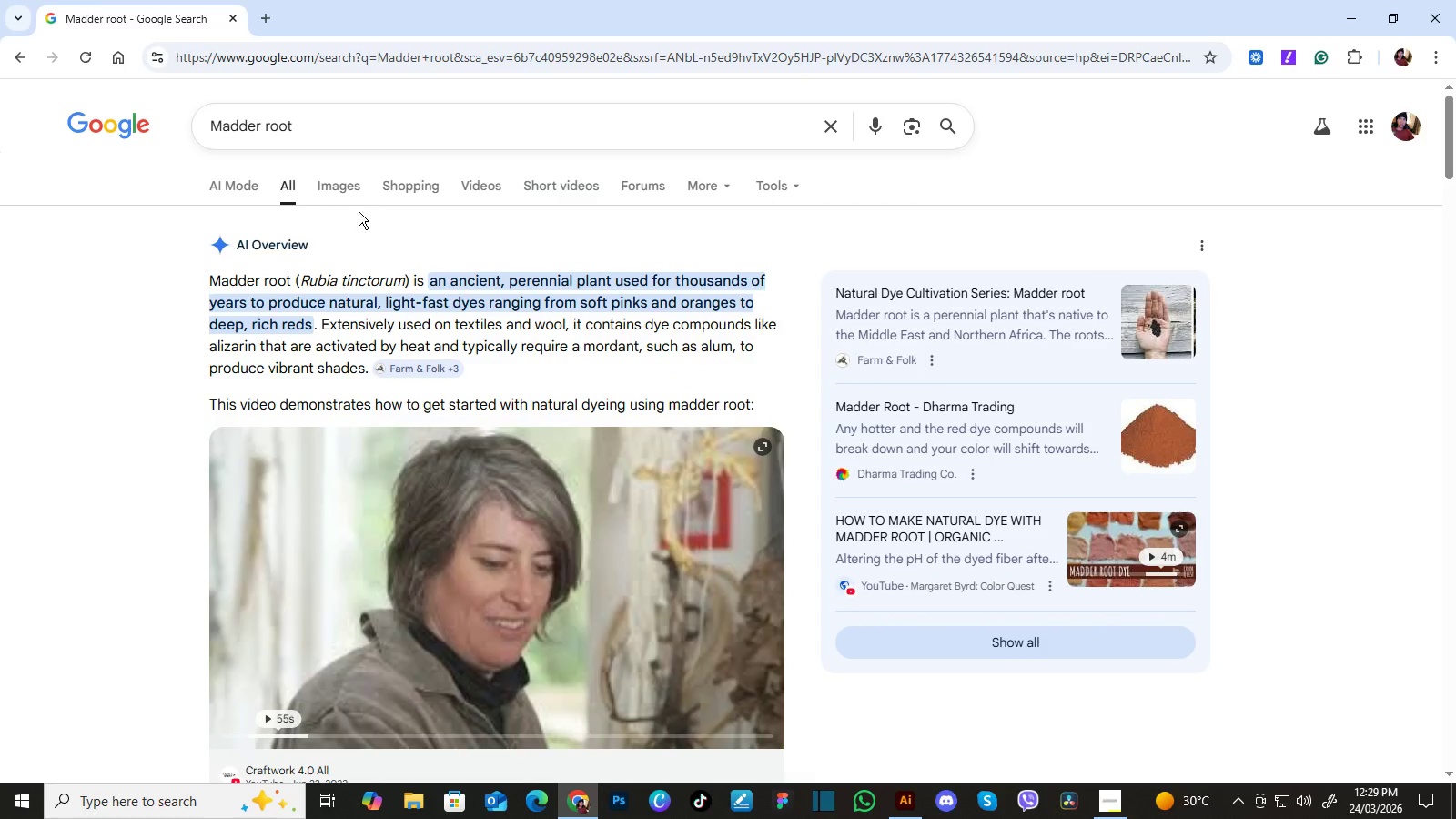 
left_click([354, 188])
 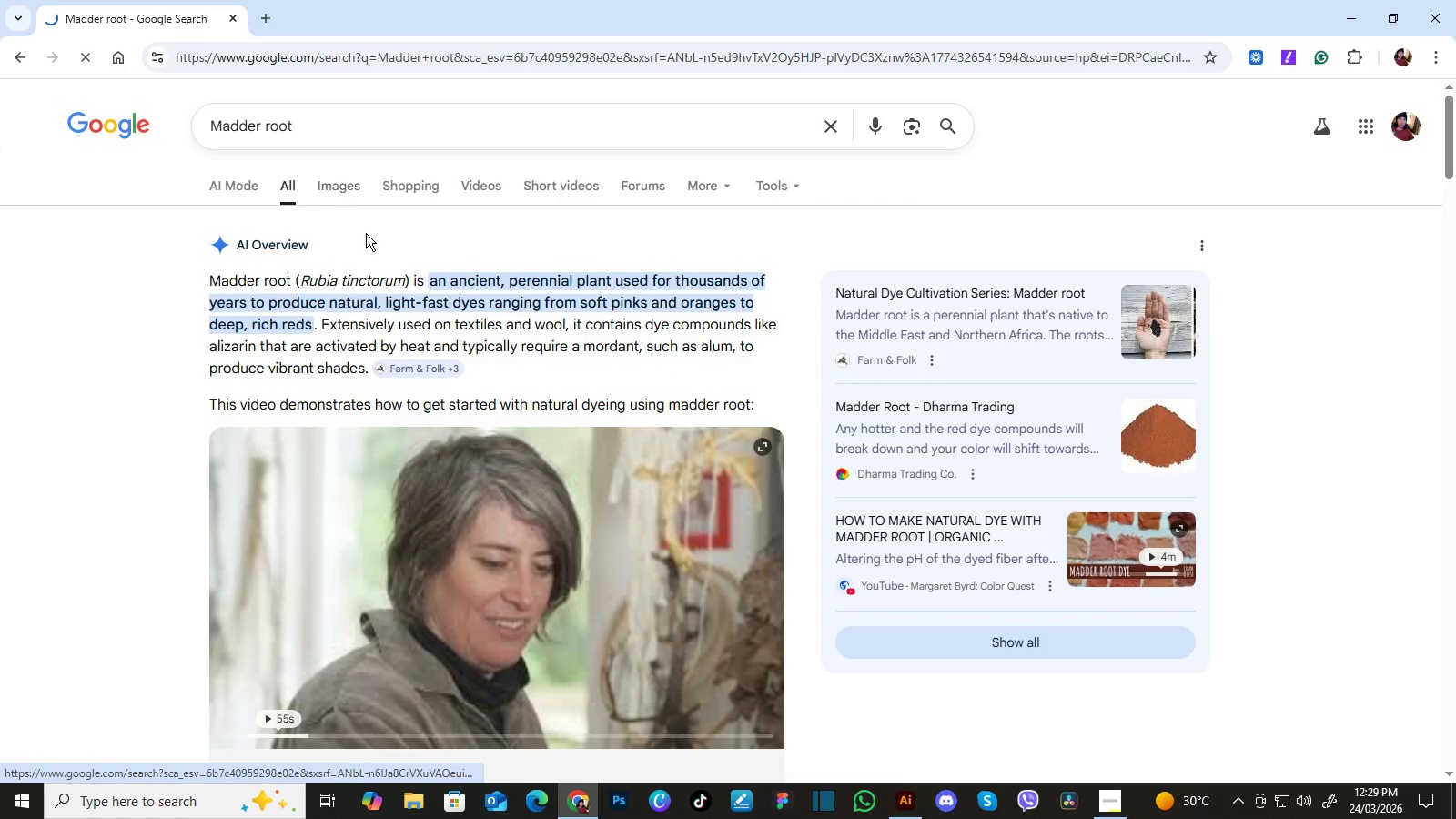 
mouse_move([424, 276])
 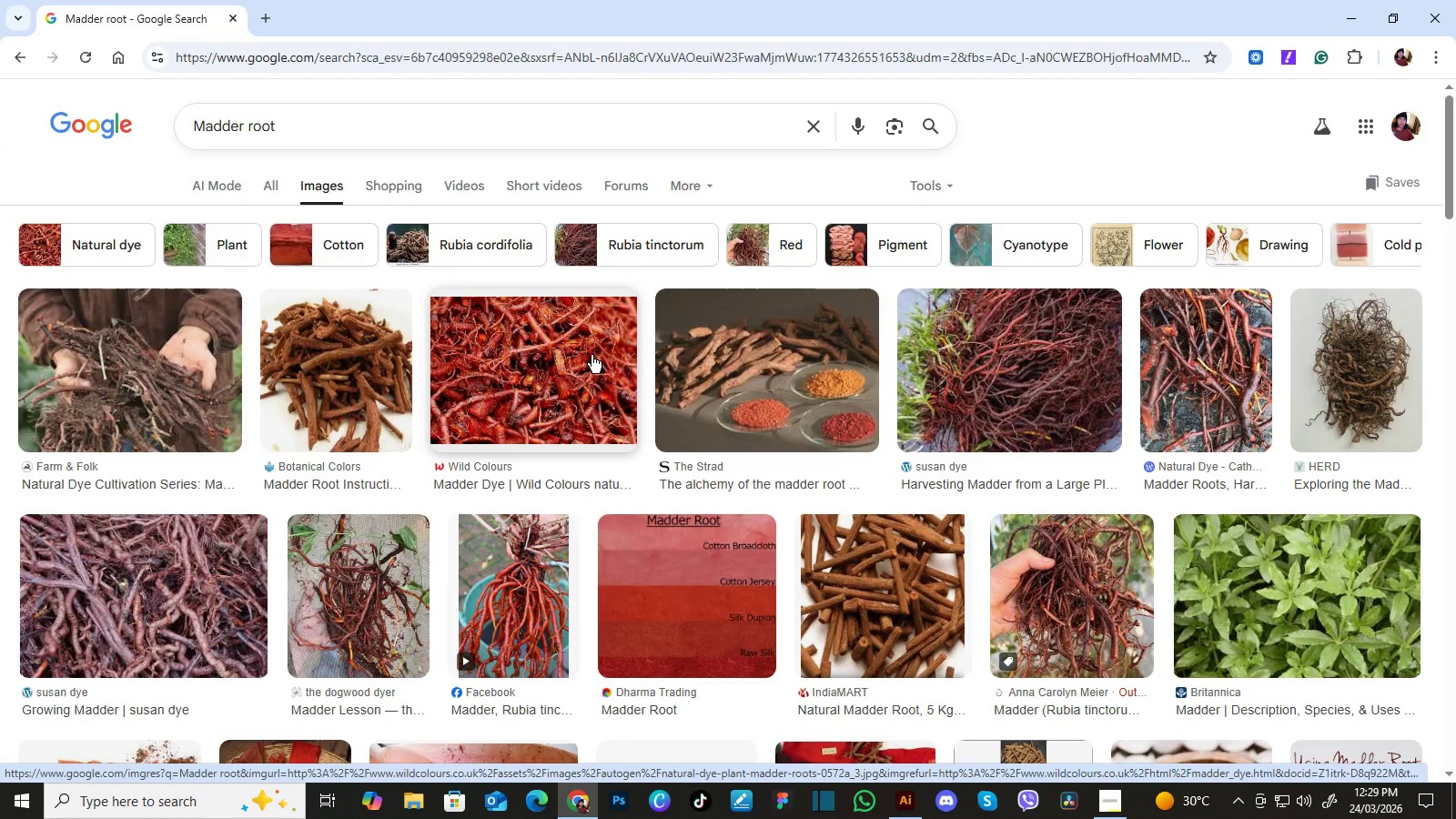 
wait(8.32)
 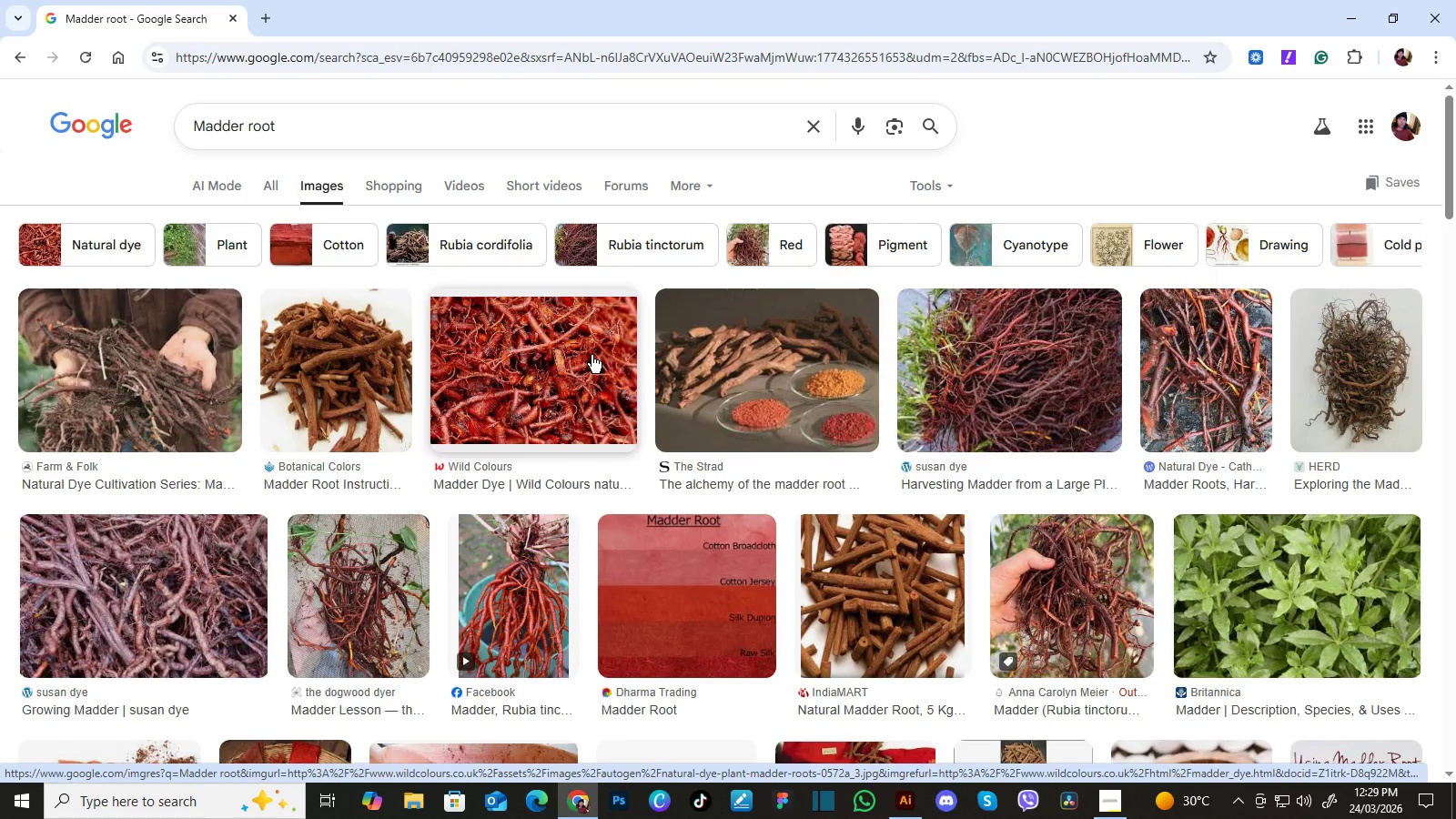 
left_click([592, 355])
 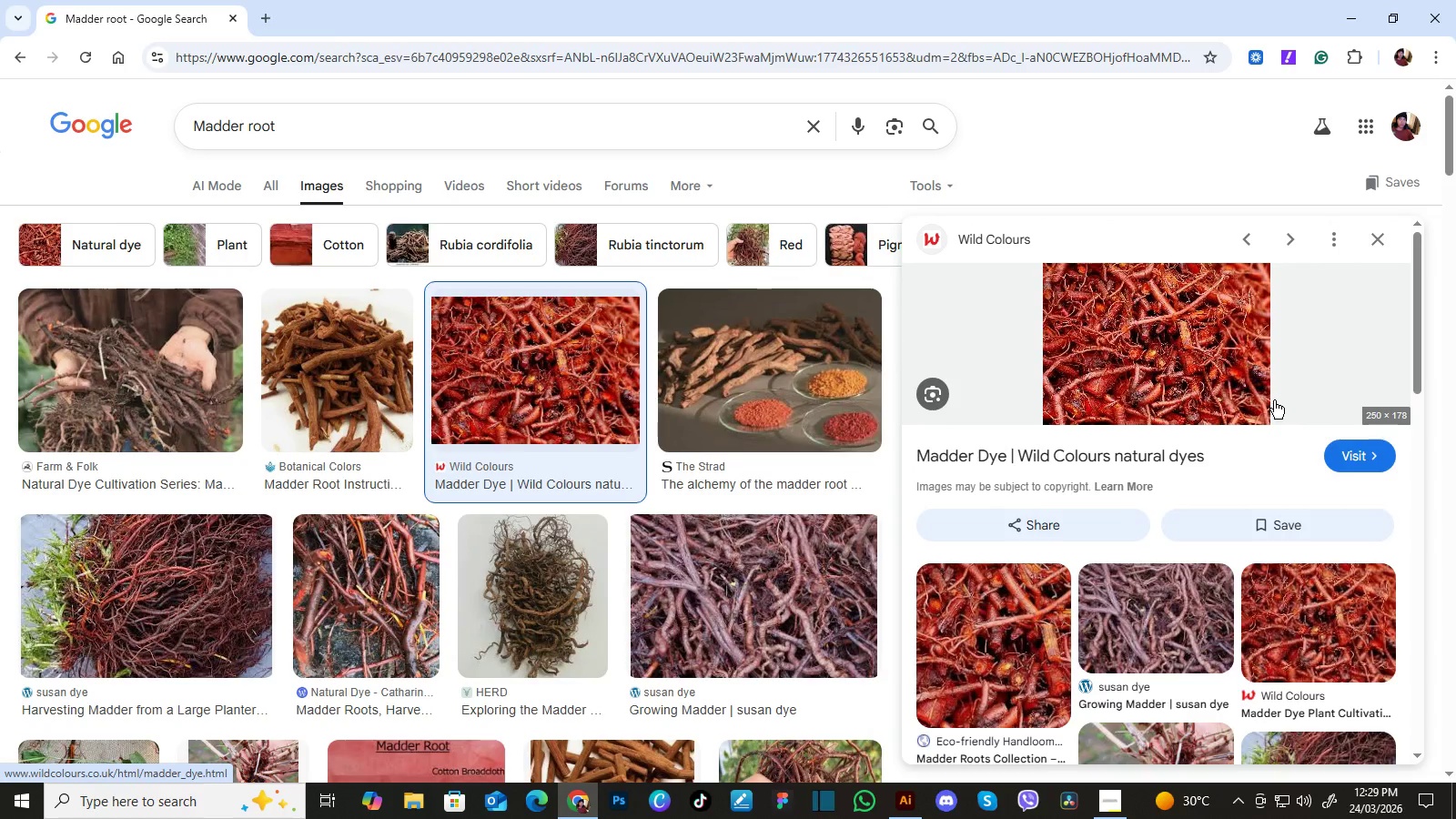 
left_click([1343, 451])
 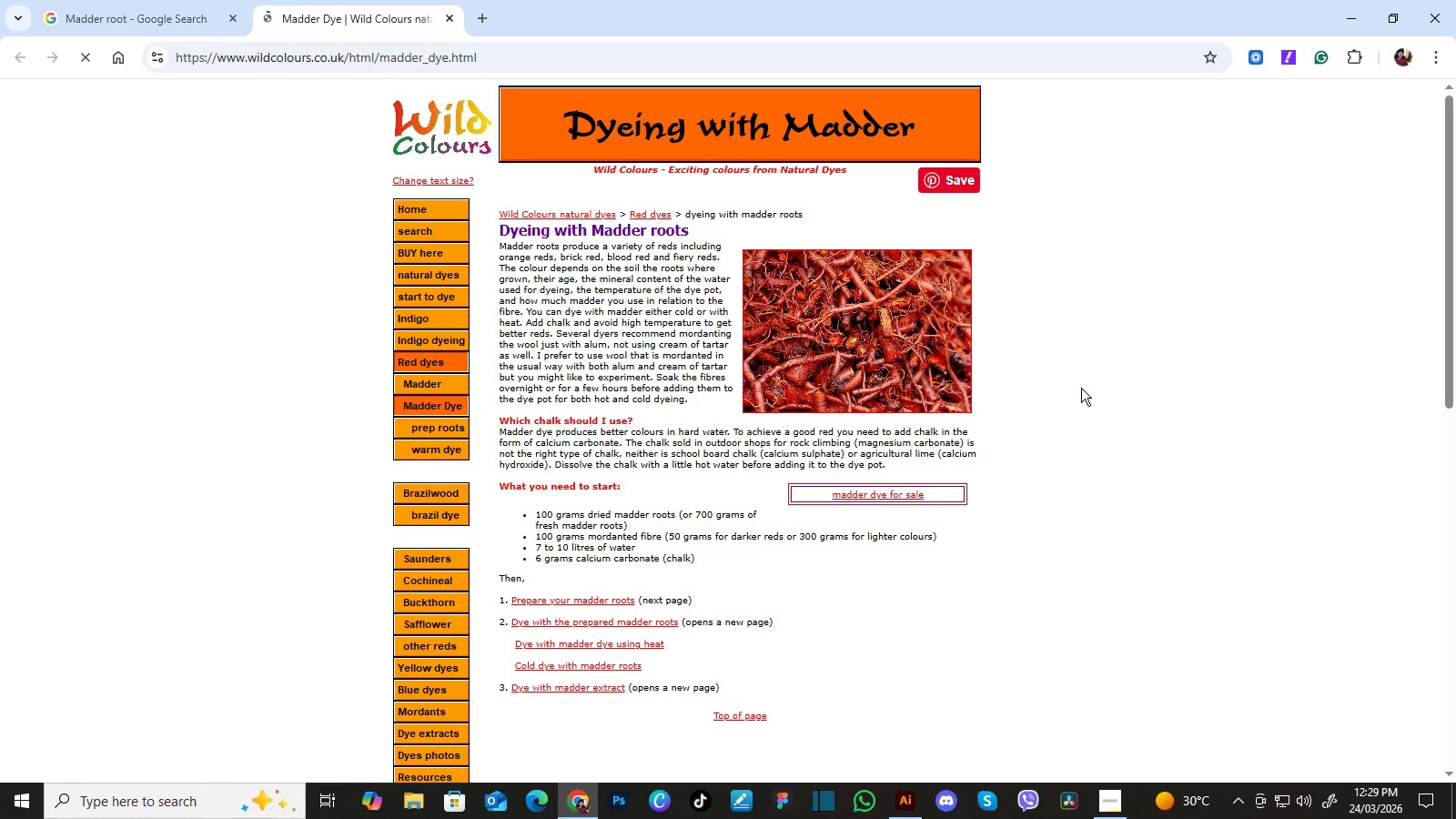 
left_click([883, 324])
 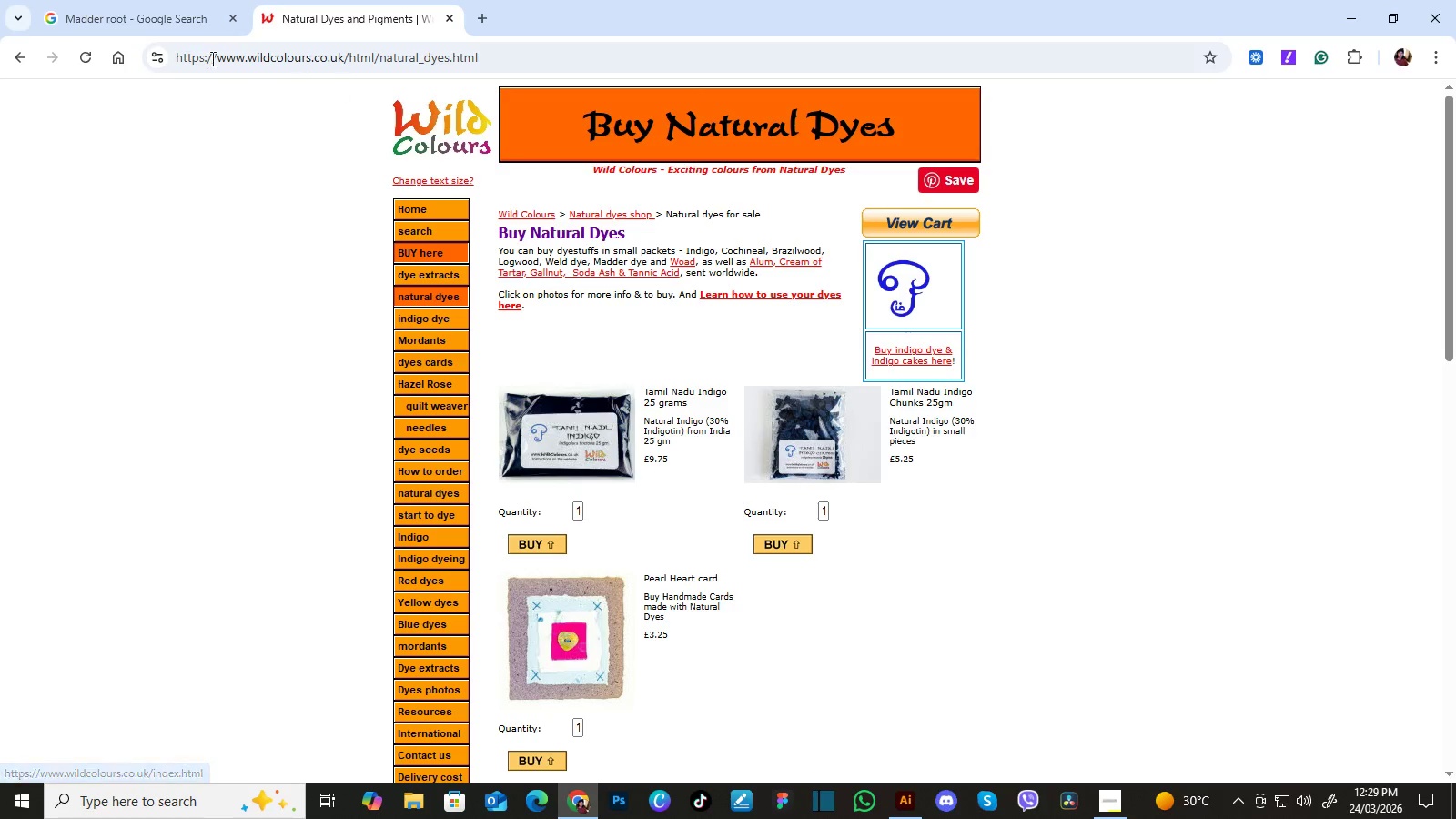 
left_click([20, 60])
 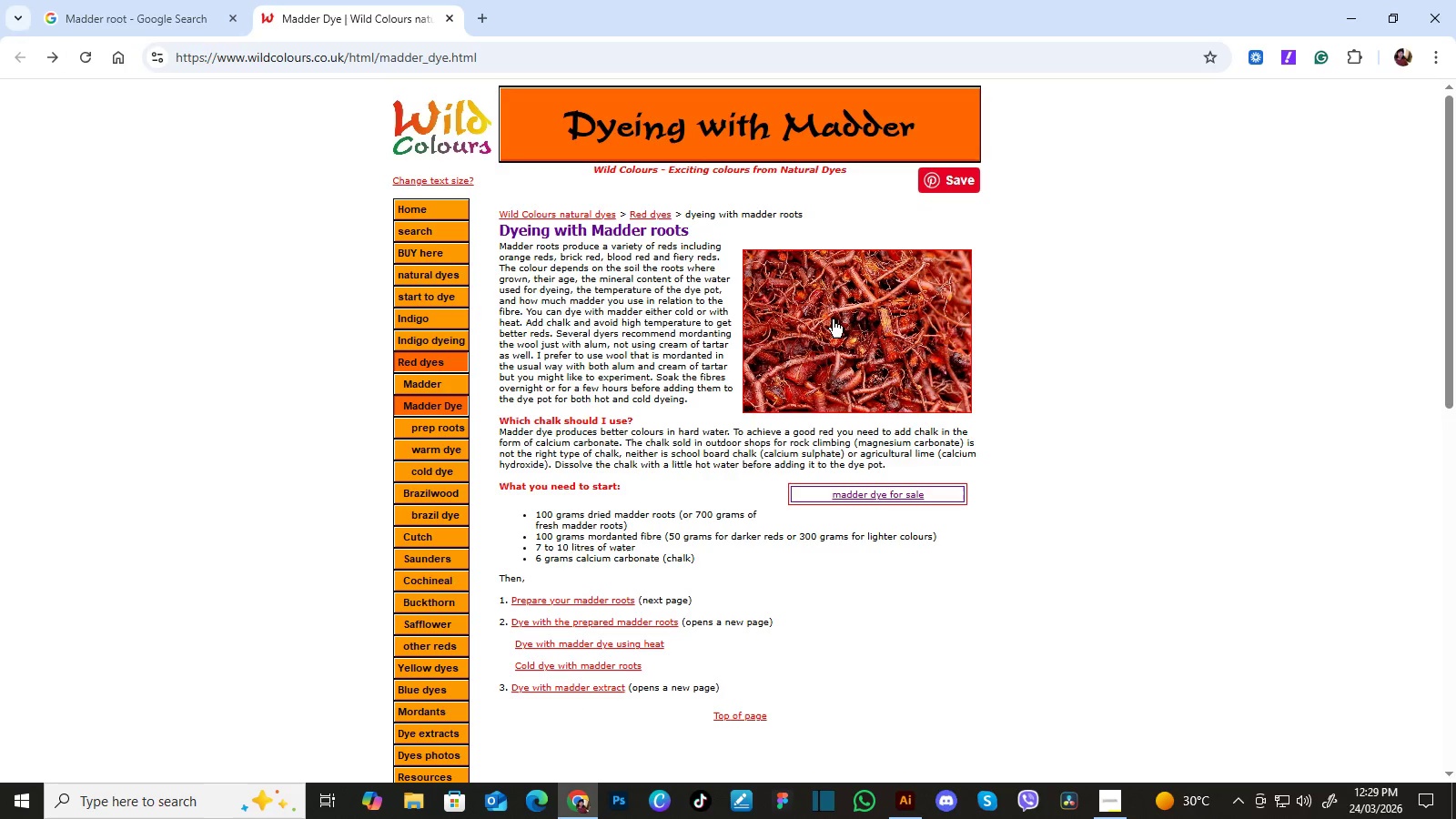 
right_click([834, 319])
 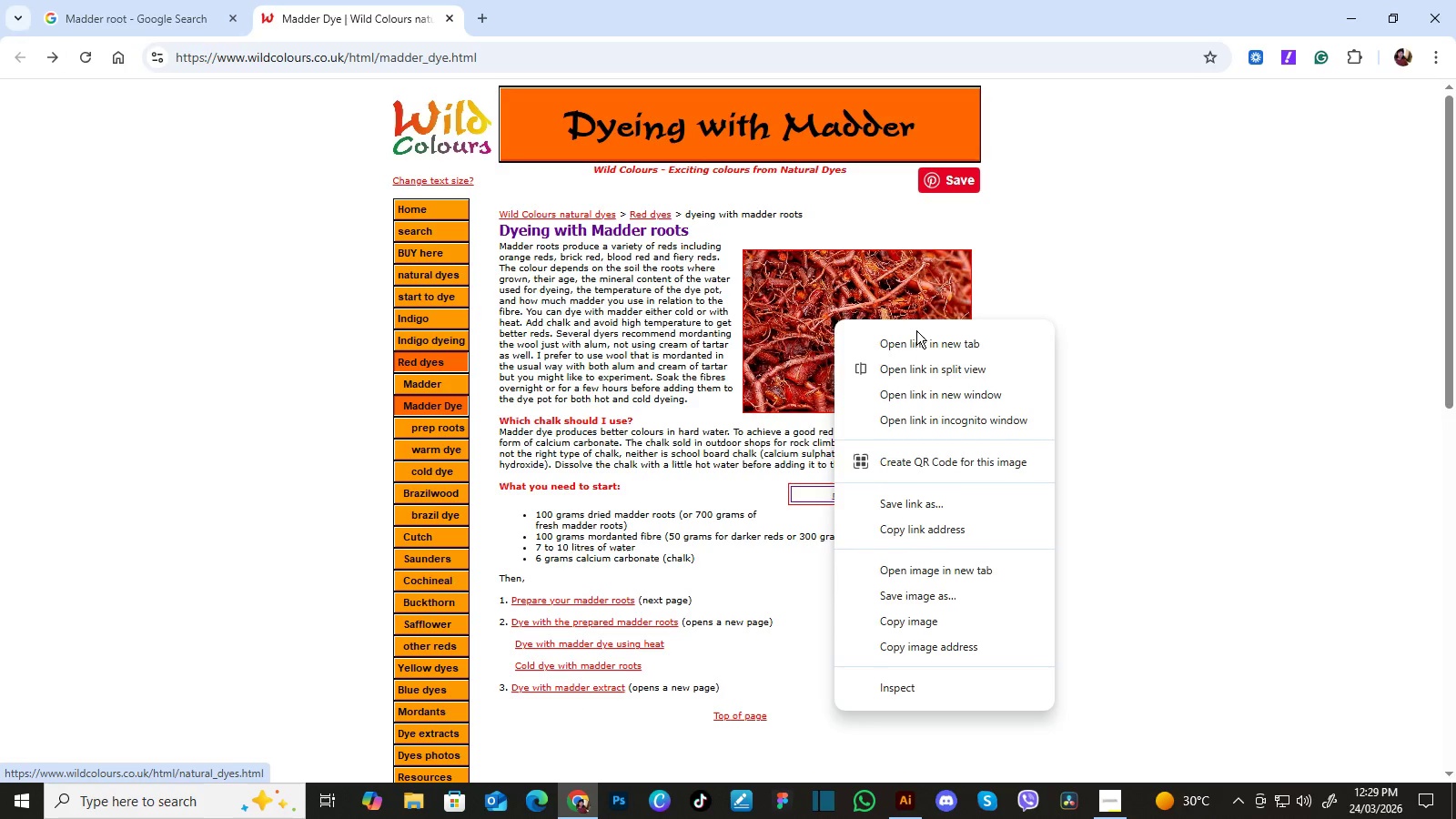 
left_click([918, 338])
 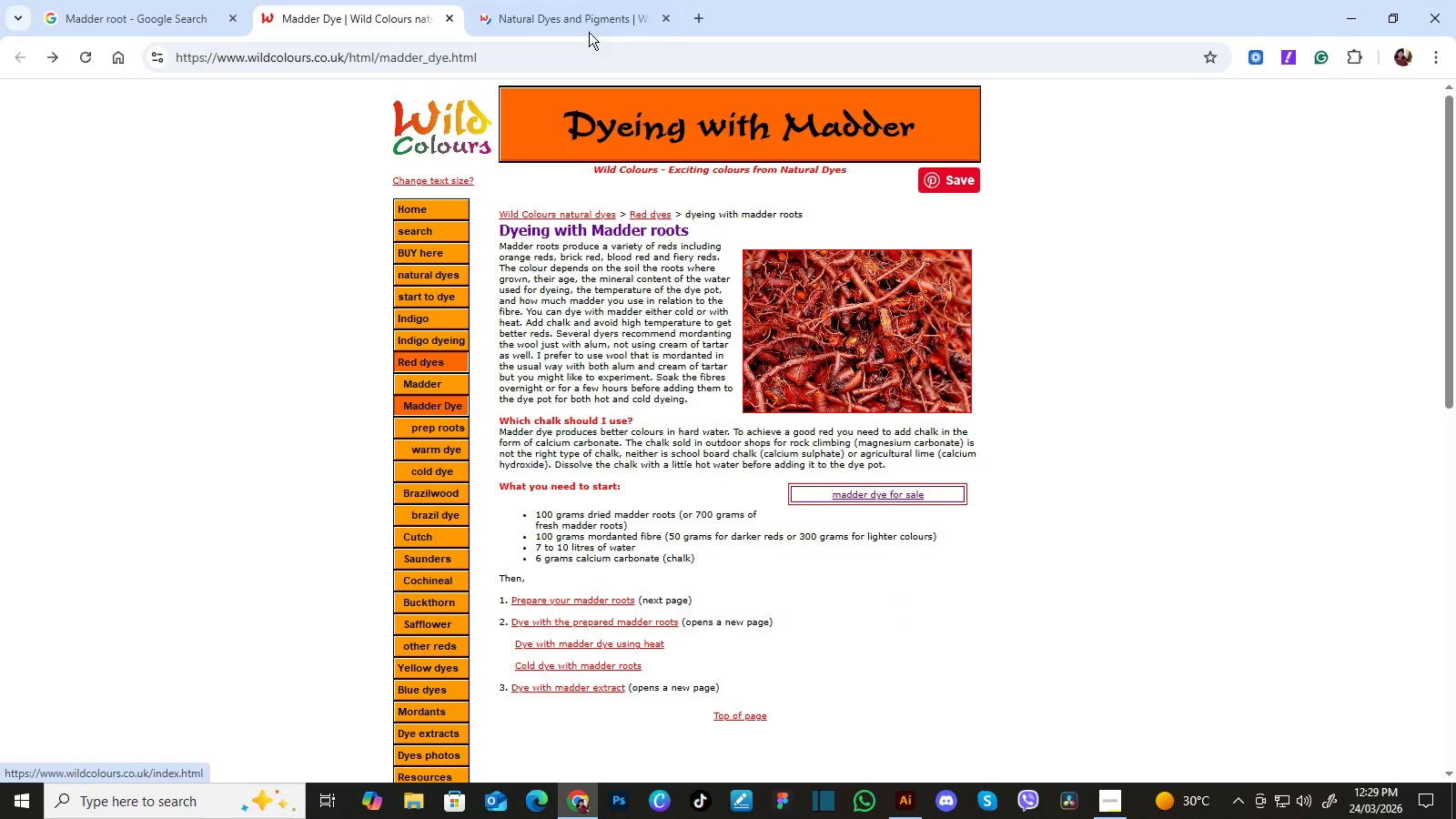 
left_click([588, 19])
 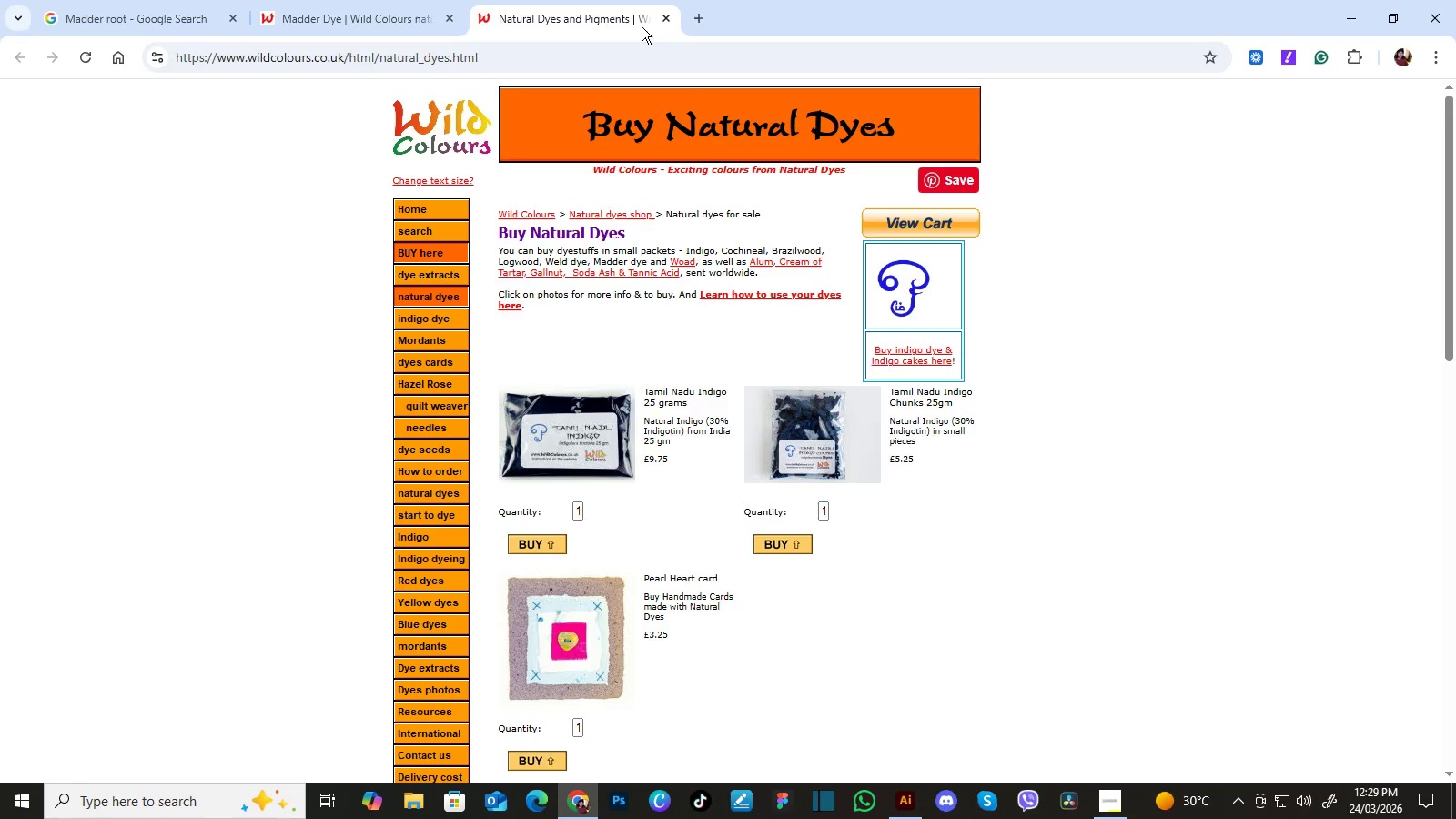 
left_click([666, 19])
 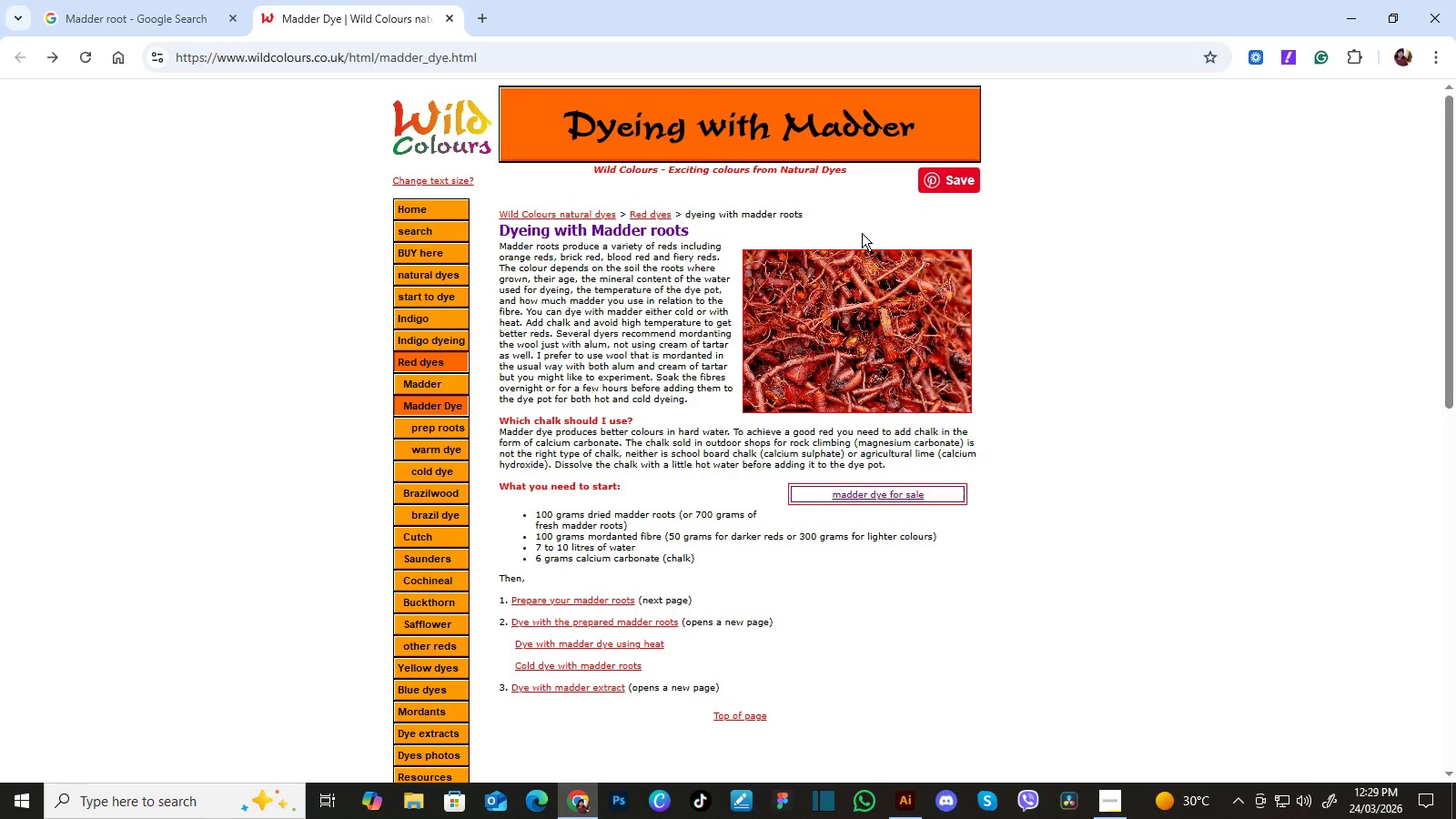 
mouse_move([840, 298])
 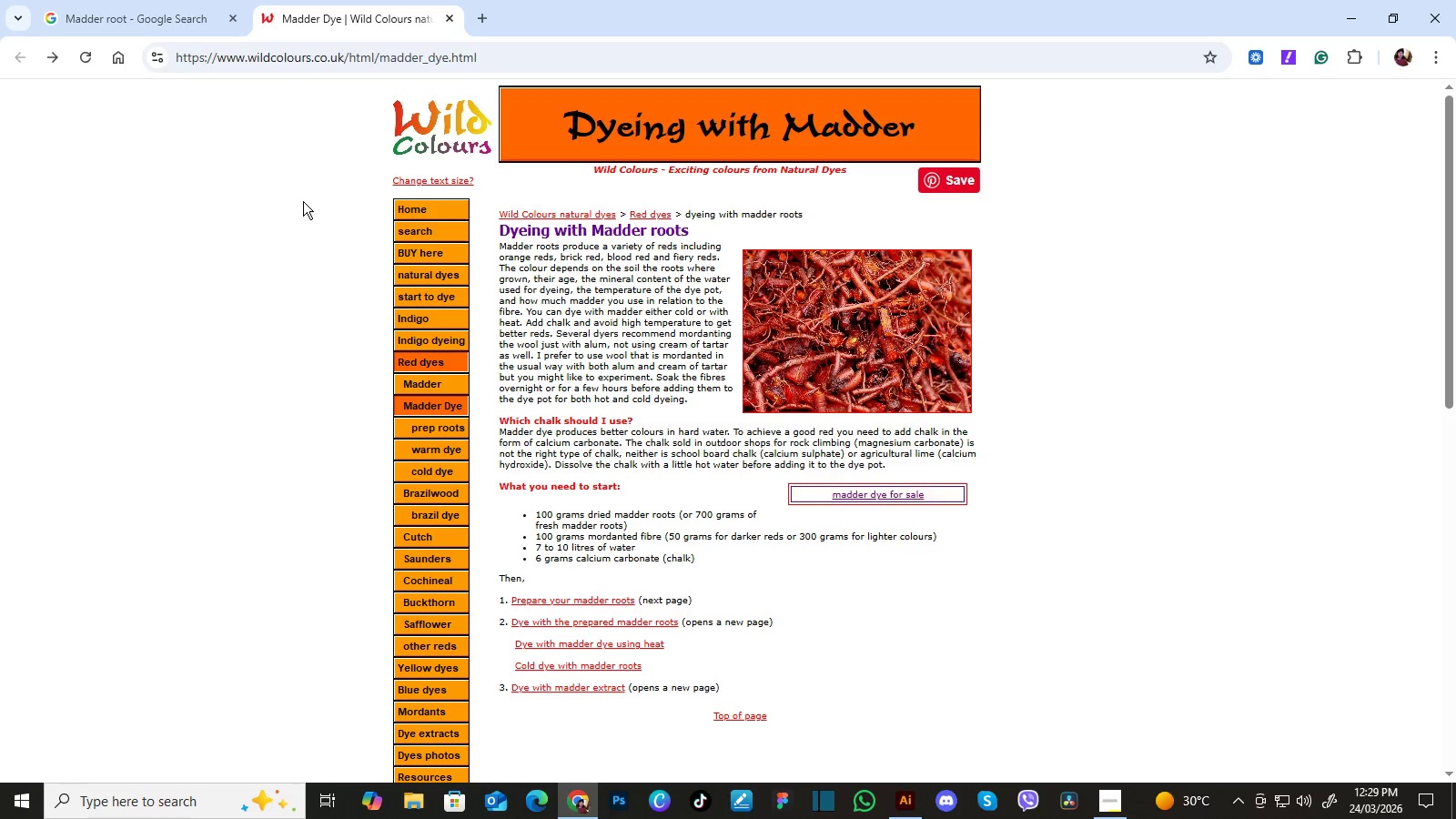 
left_click([443, 203])
 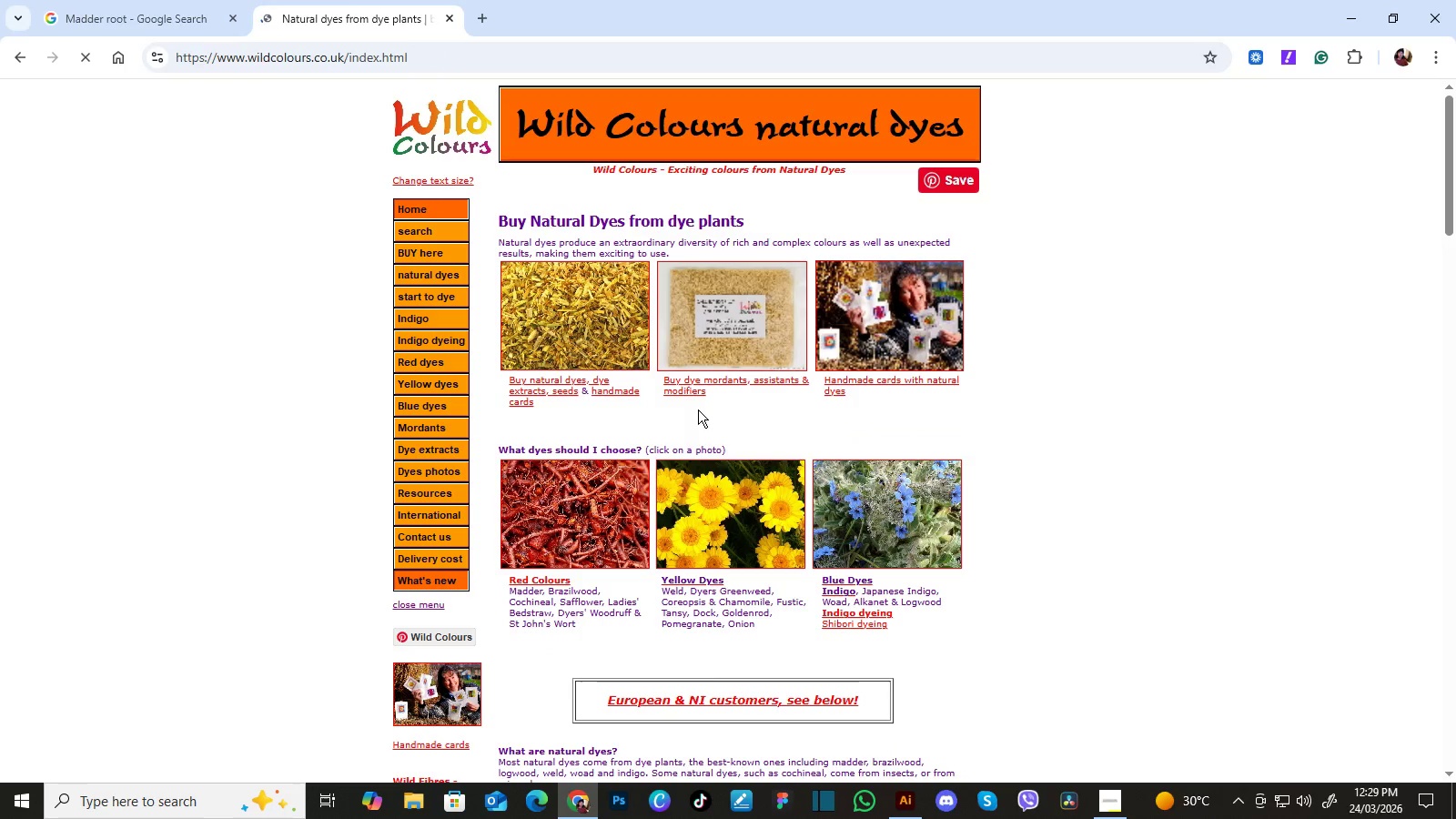 
left_click([626, 500])
 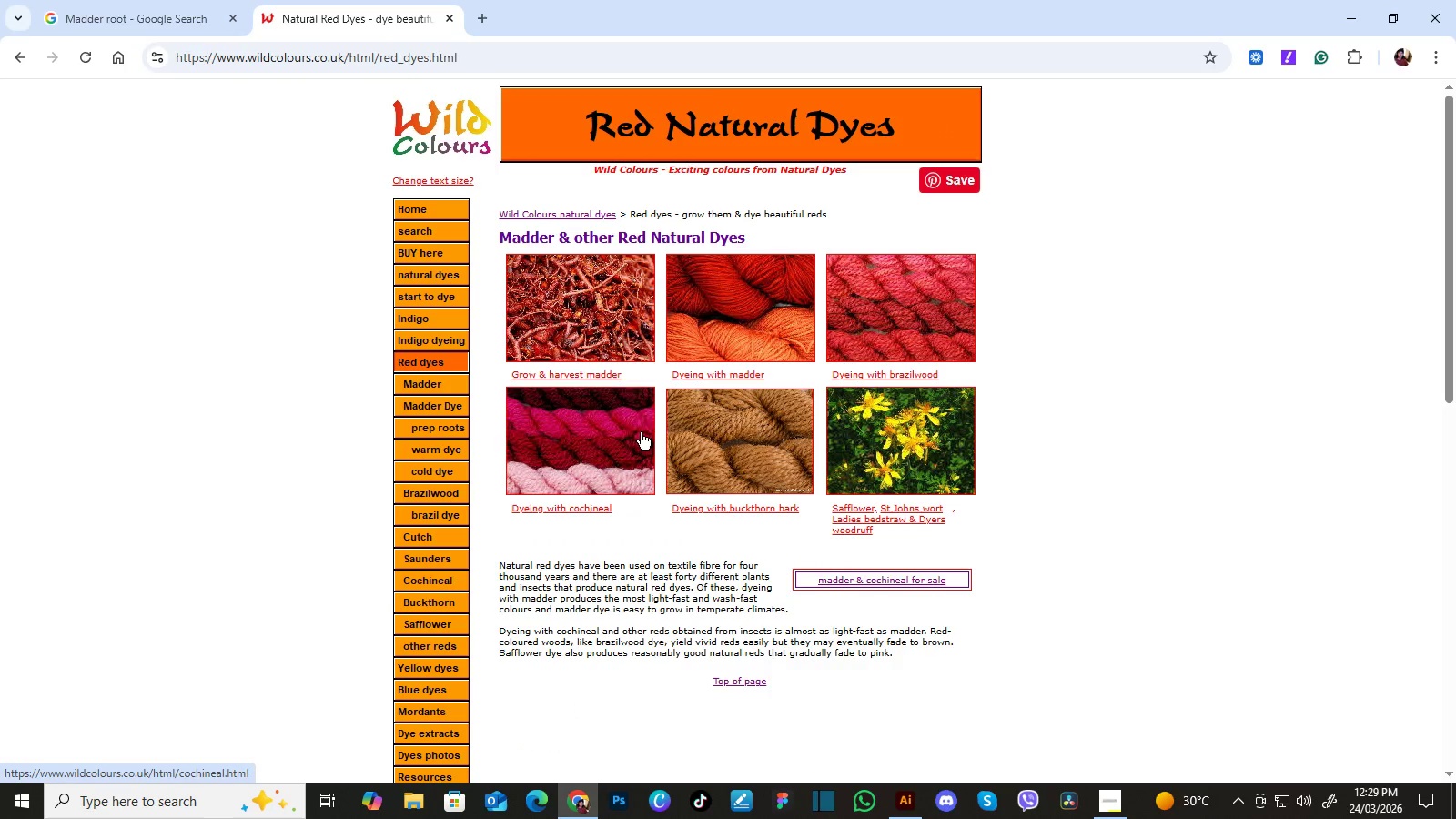 
left_click([611, 332])
 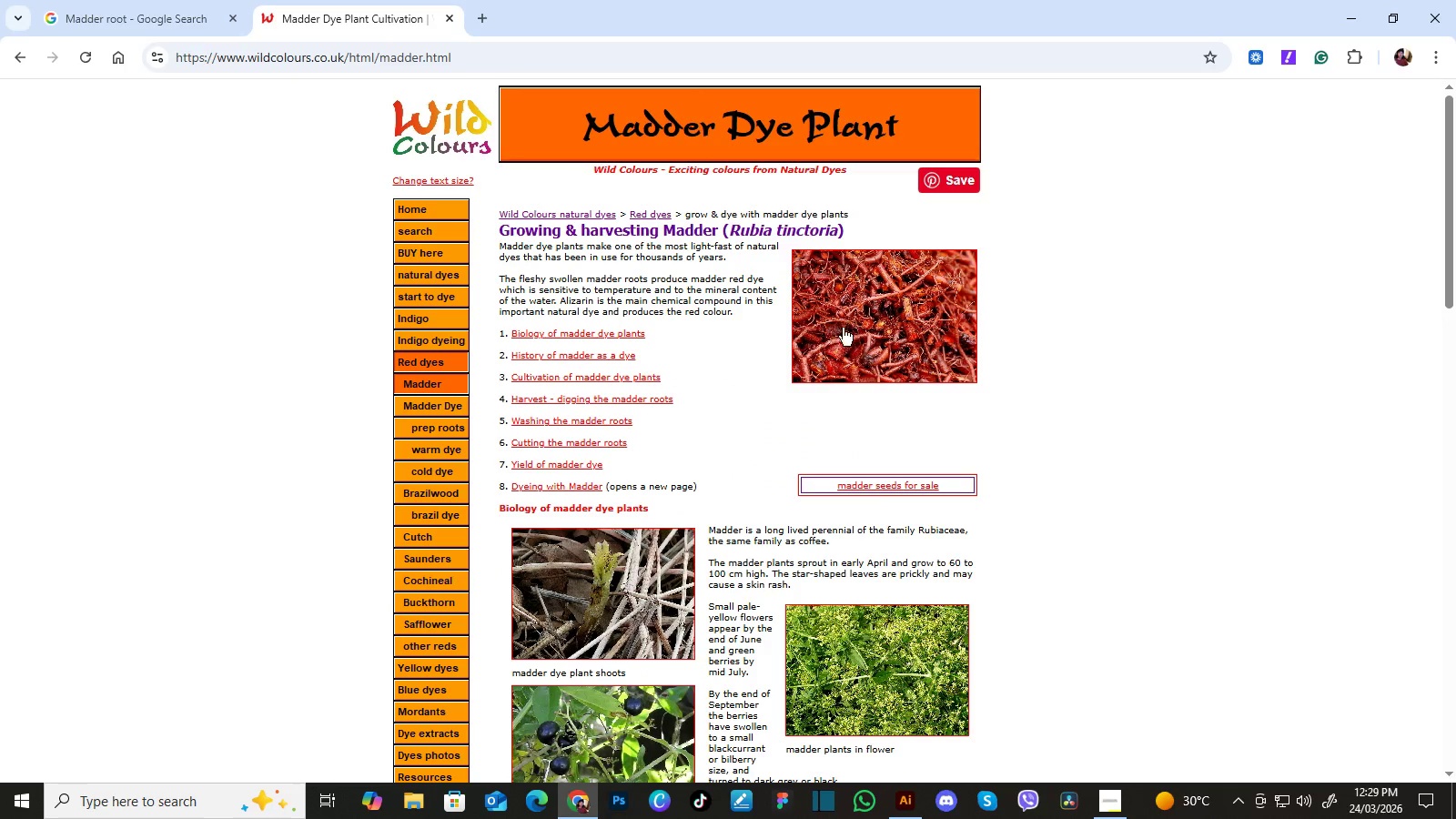 
right_click([850, 328])
 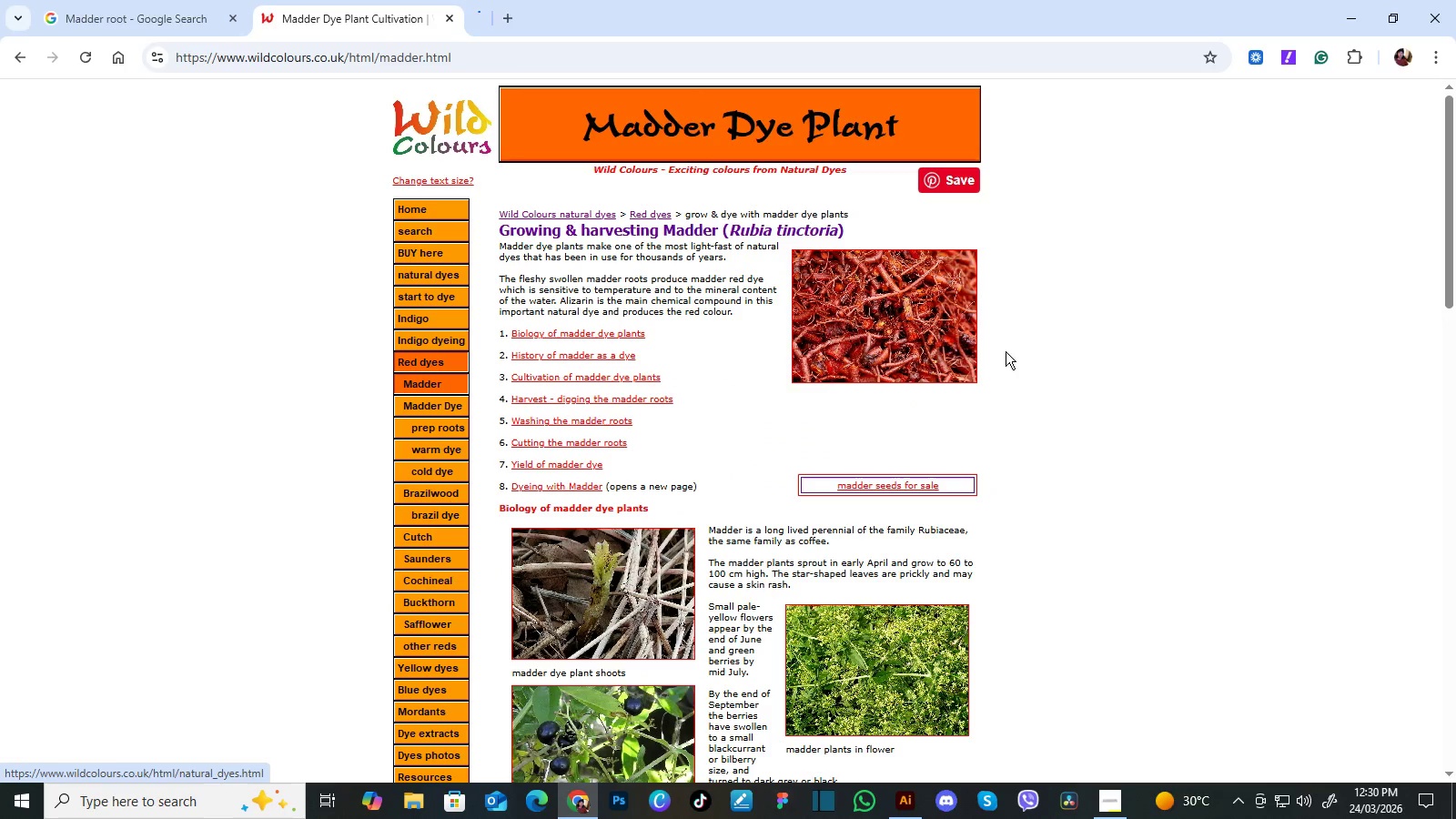 
wait(5.67)
 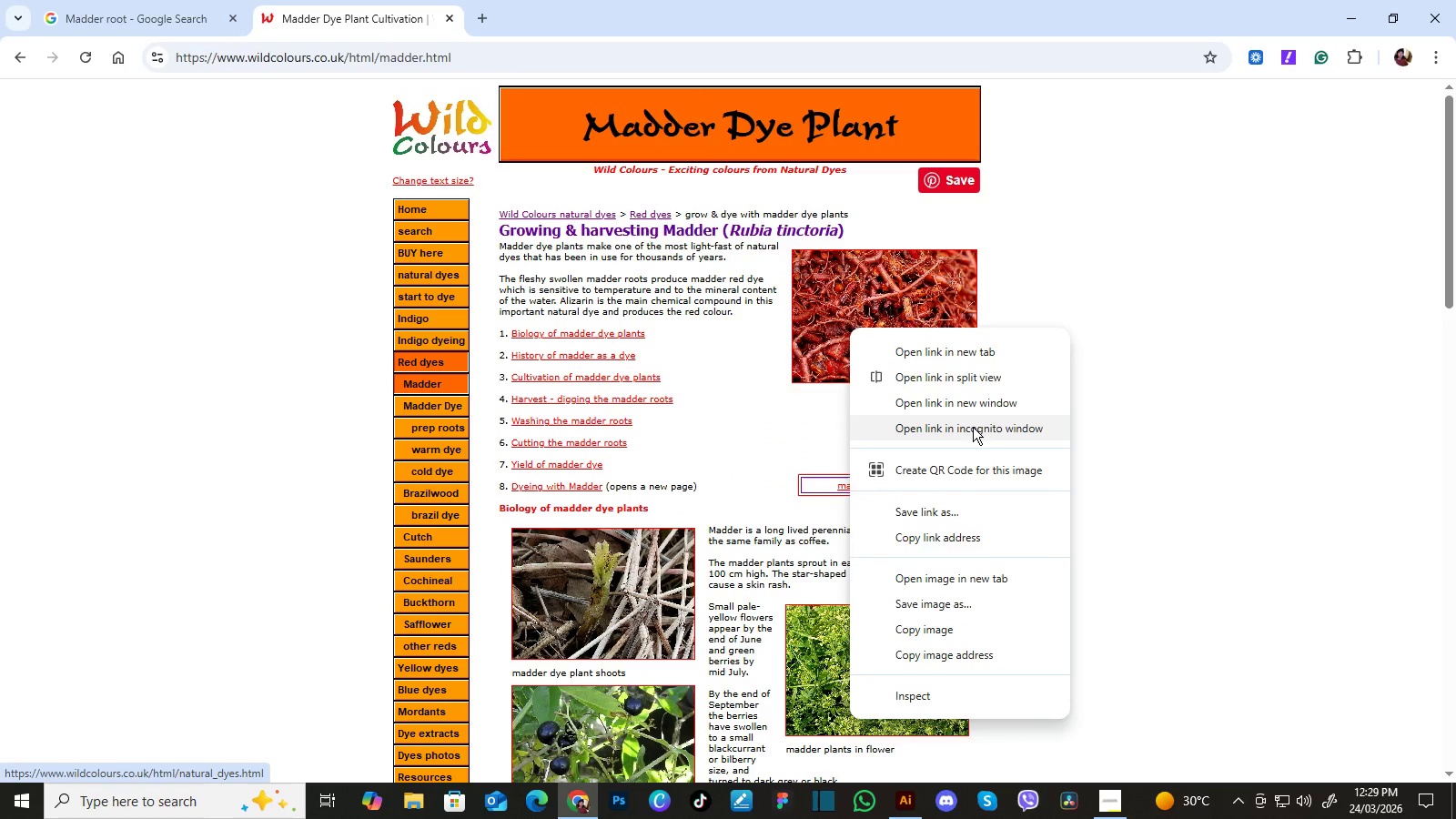 
left_click([602, 16])
 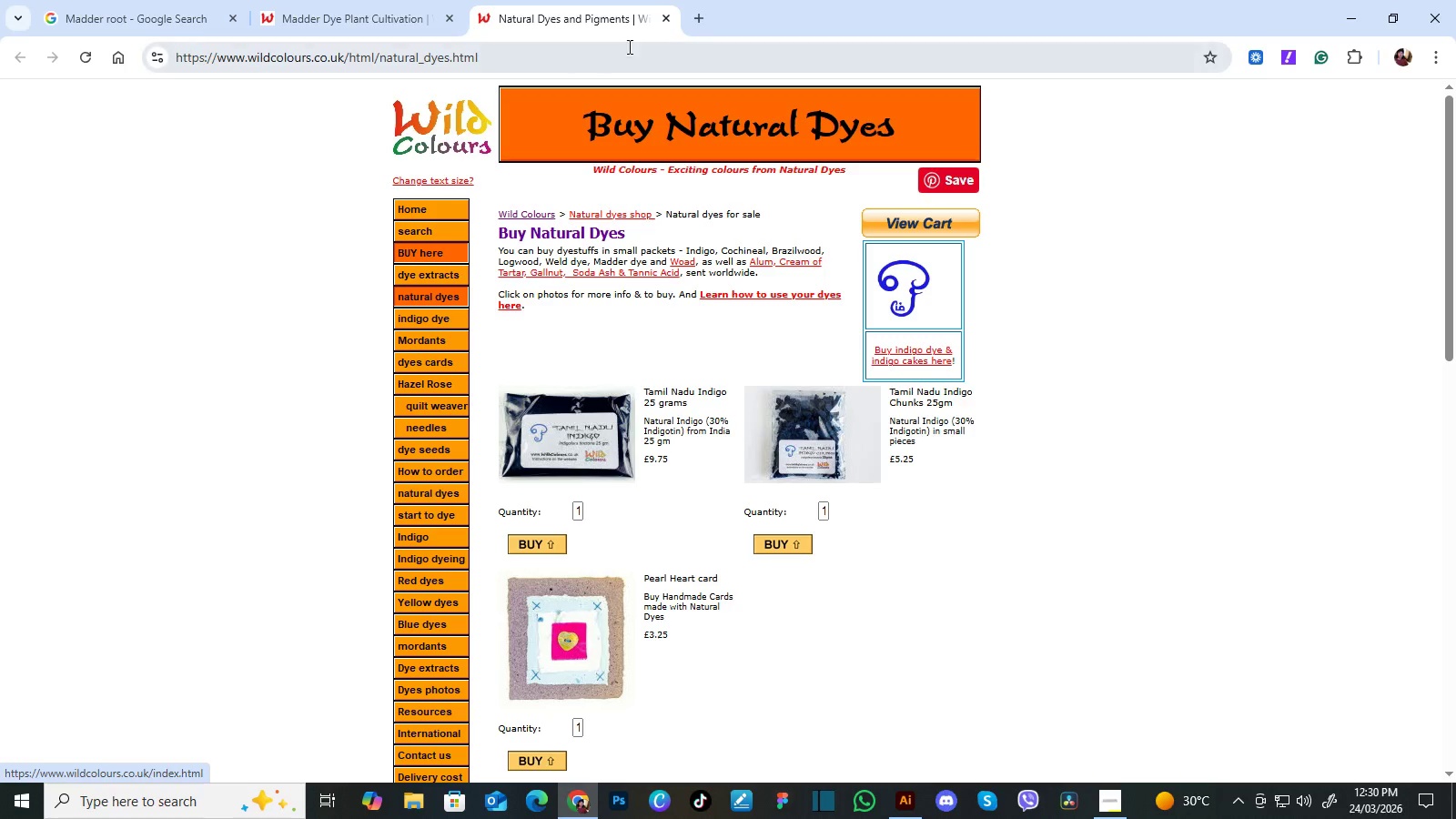 
left_click([664, 19])
 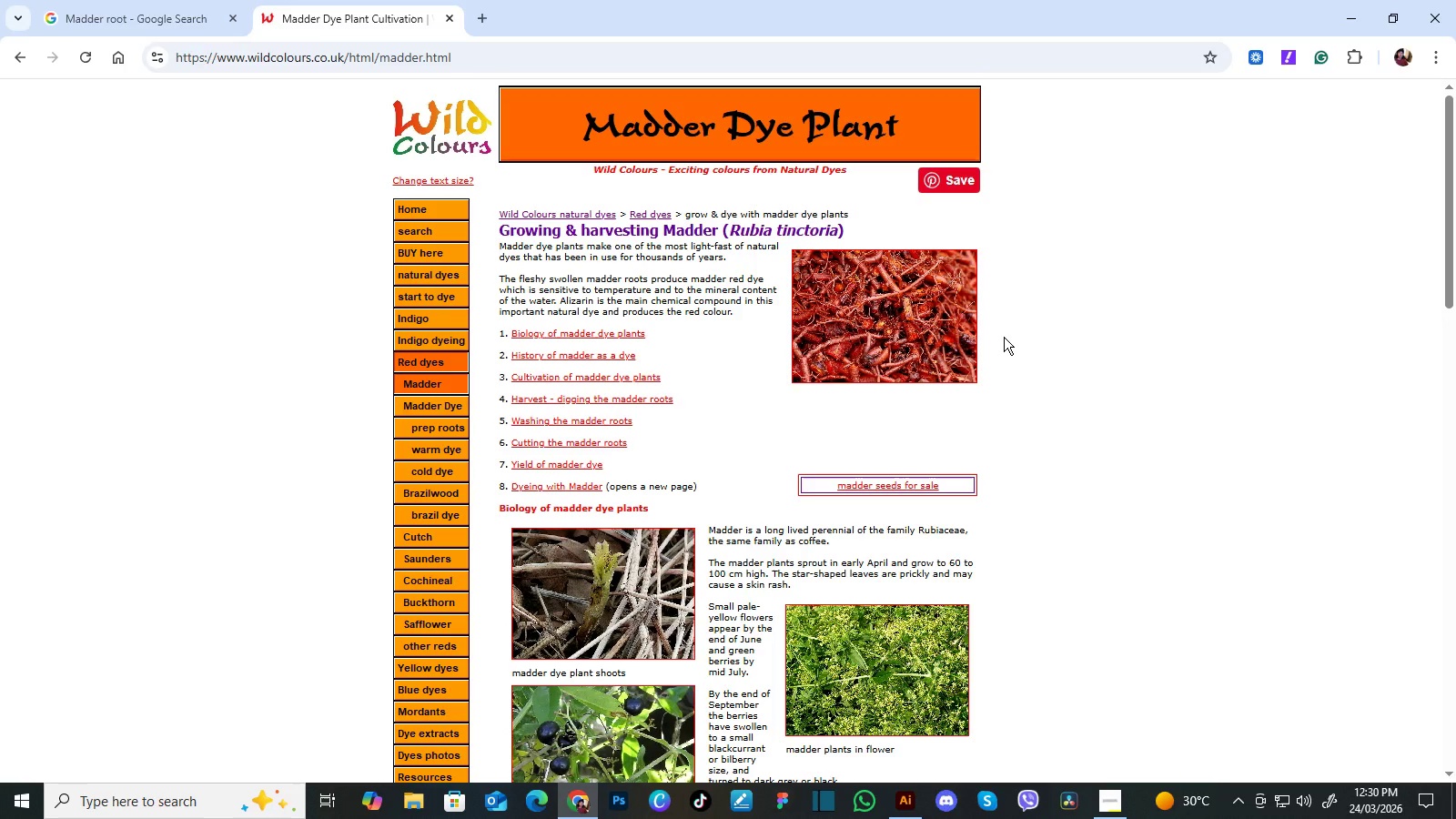 
key(PrintScreen)
 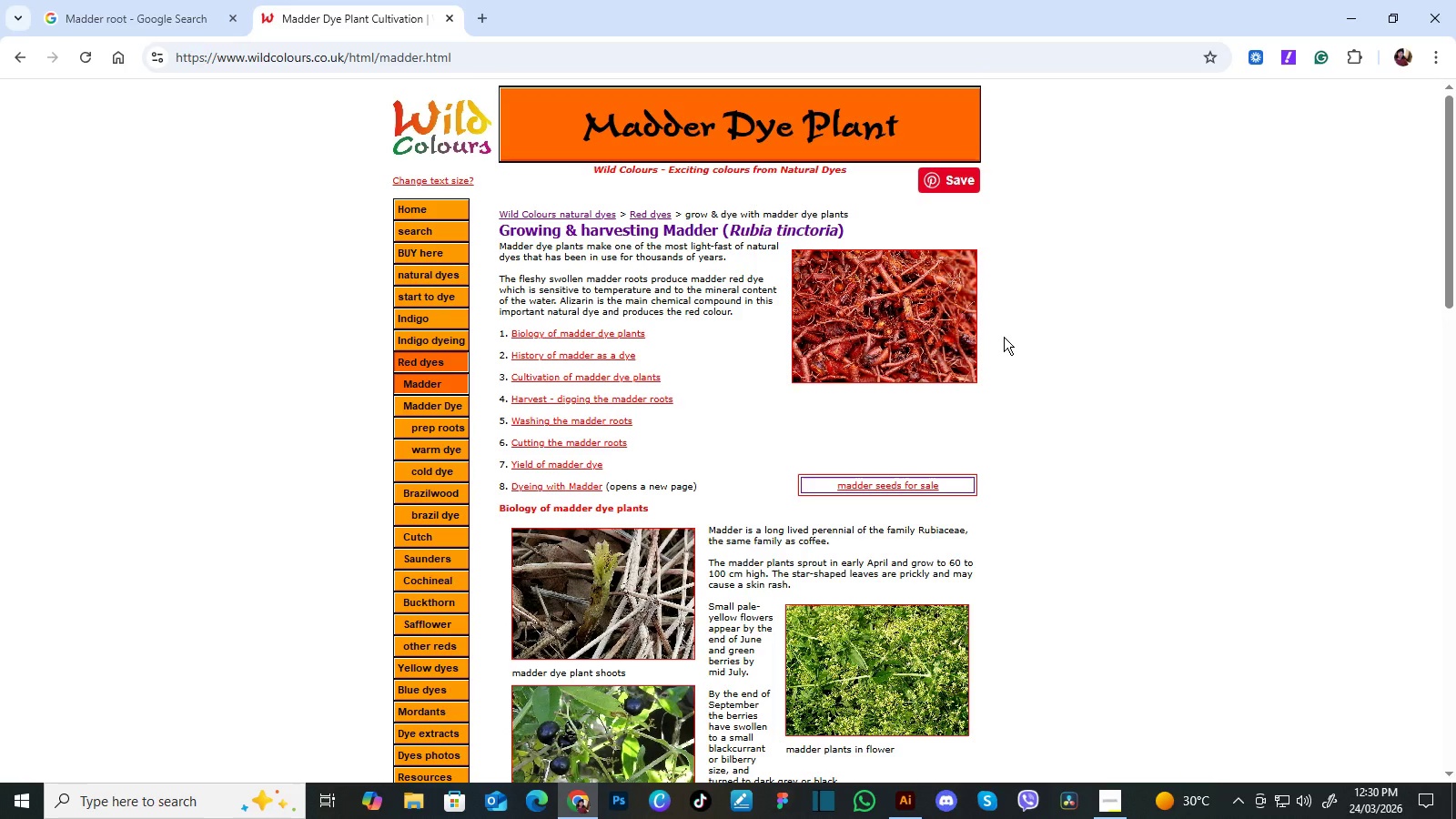 
key(PrintScreen)
 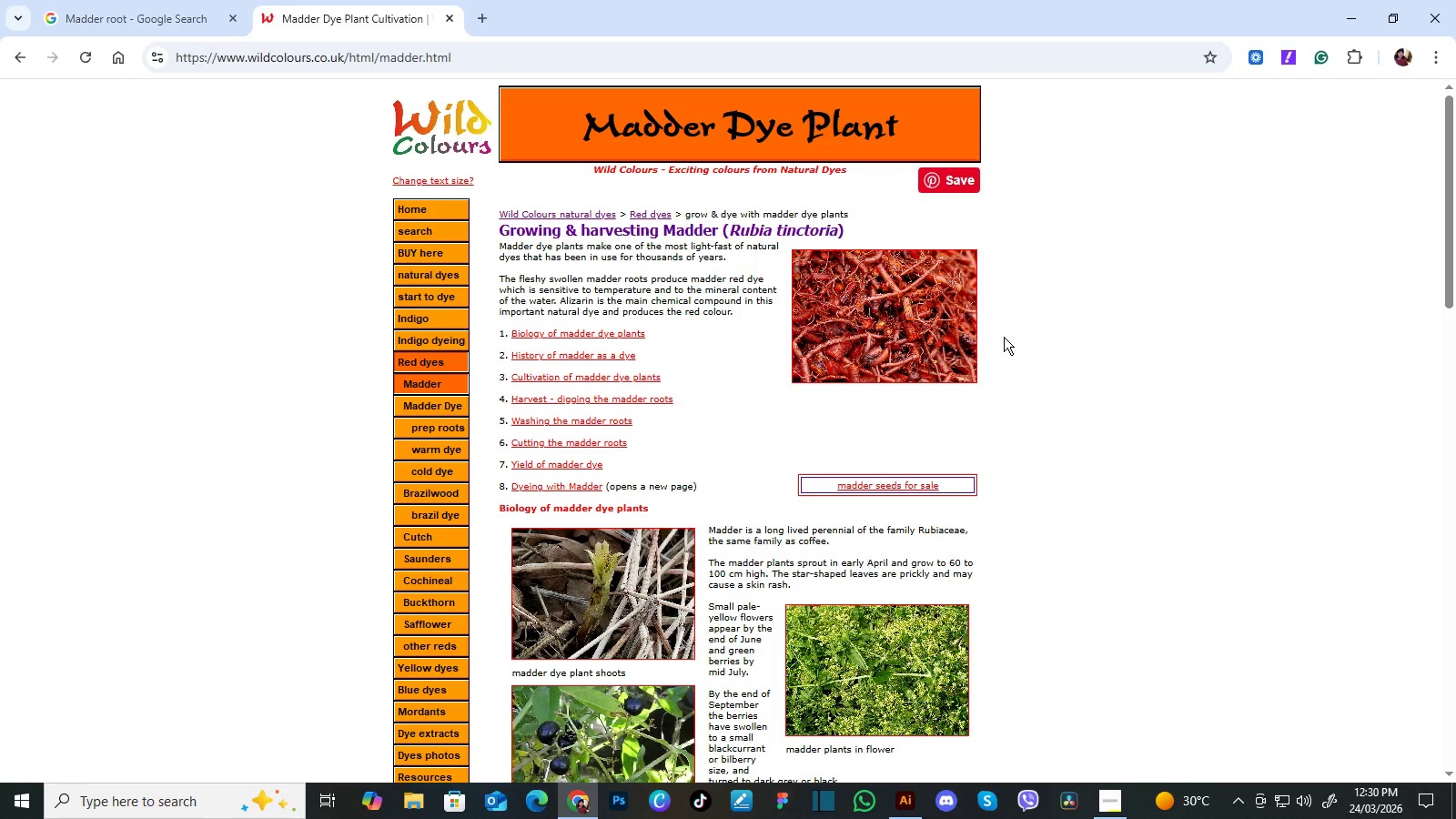 
key(PrintScreen)
 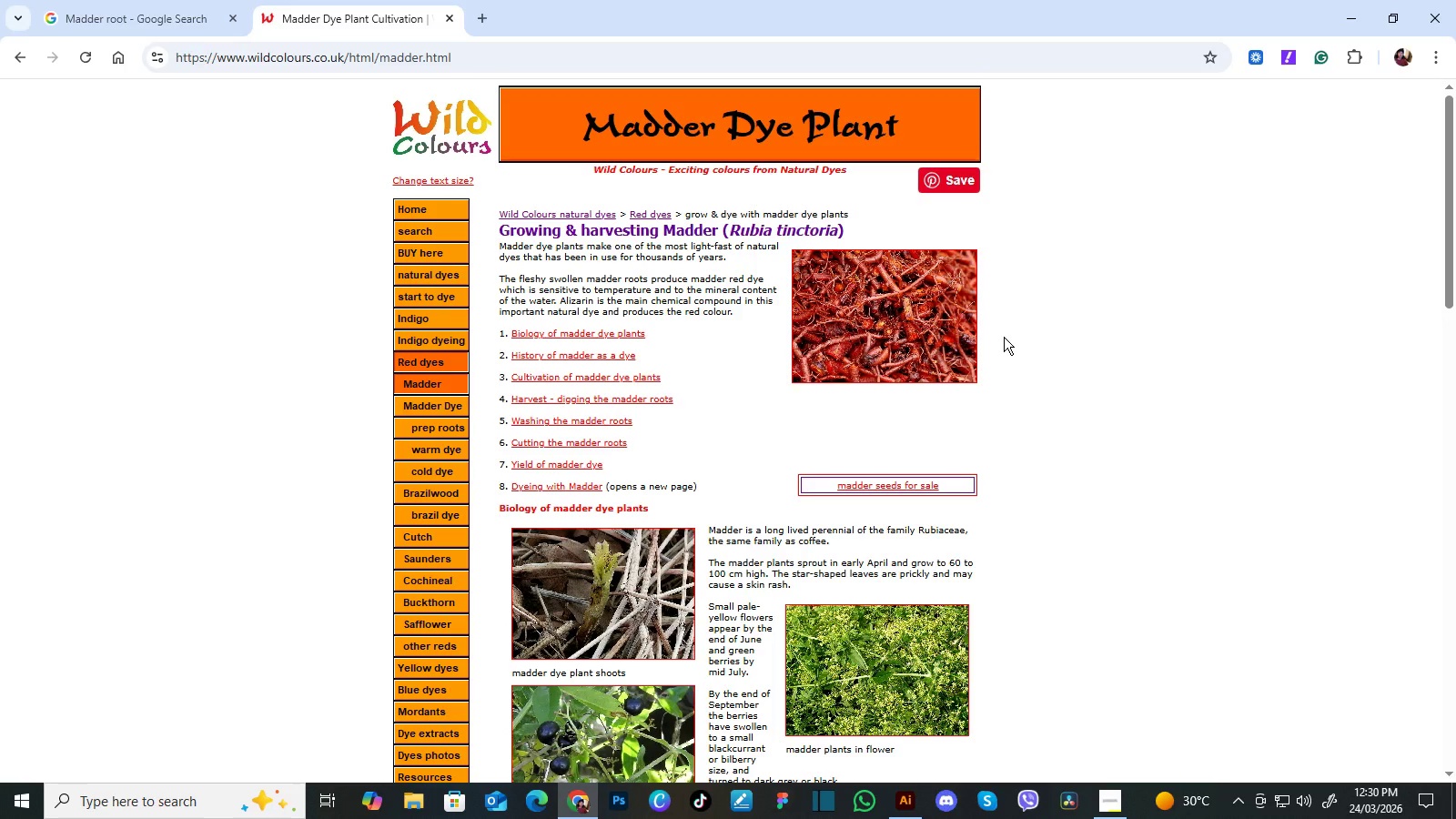 
key(PrintScreen)
 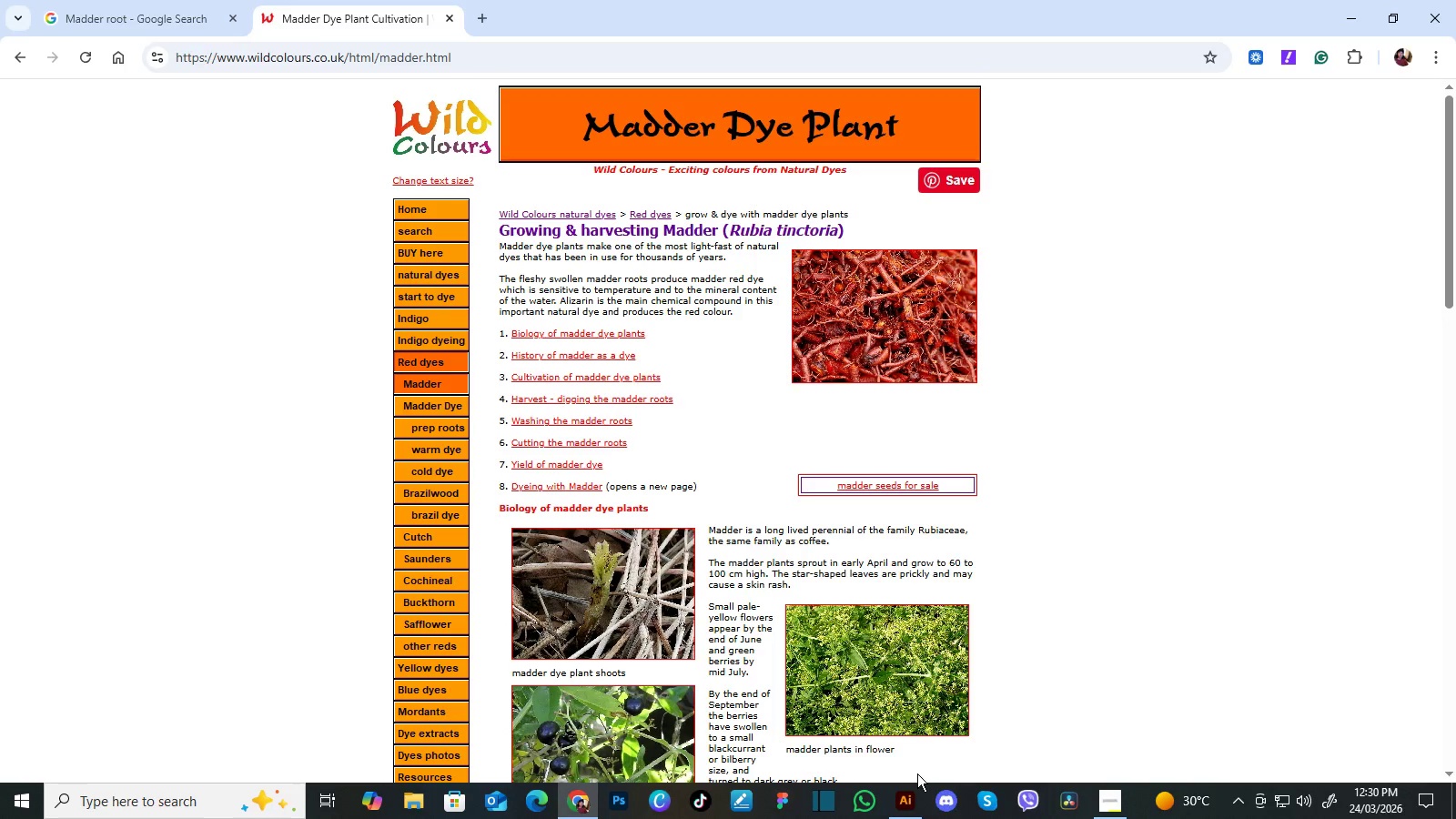 
left_click([914, 795])
 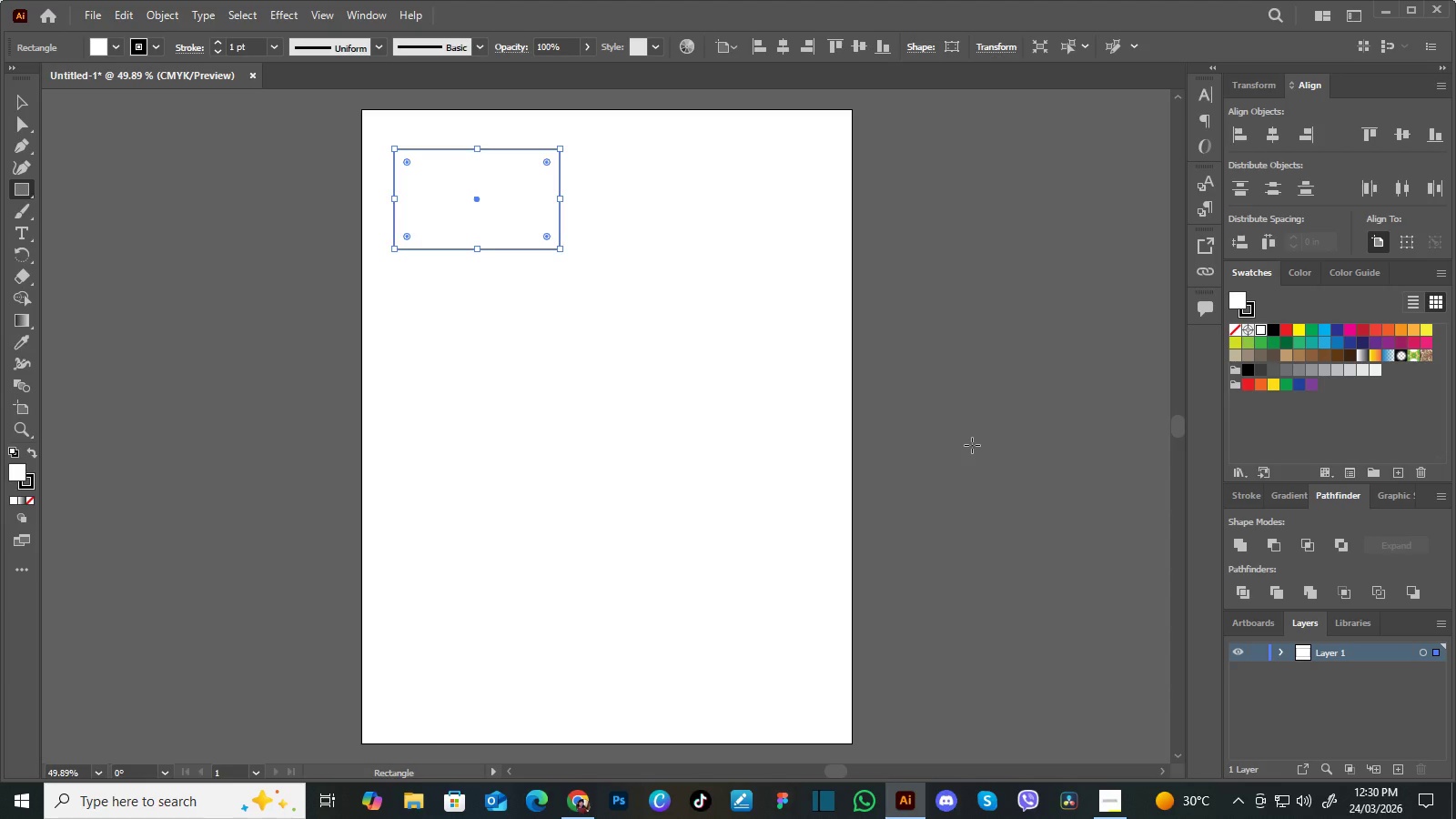 
key(Control+V)
 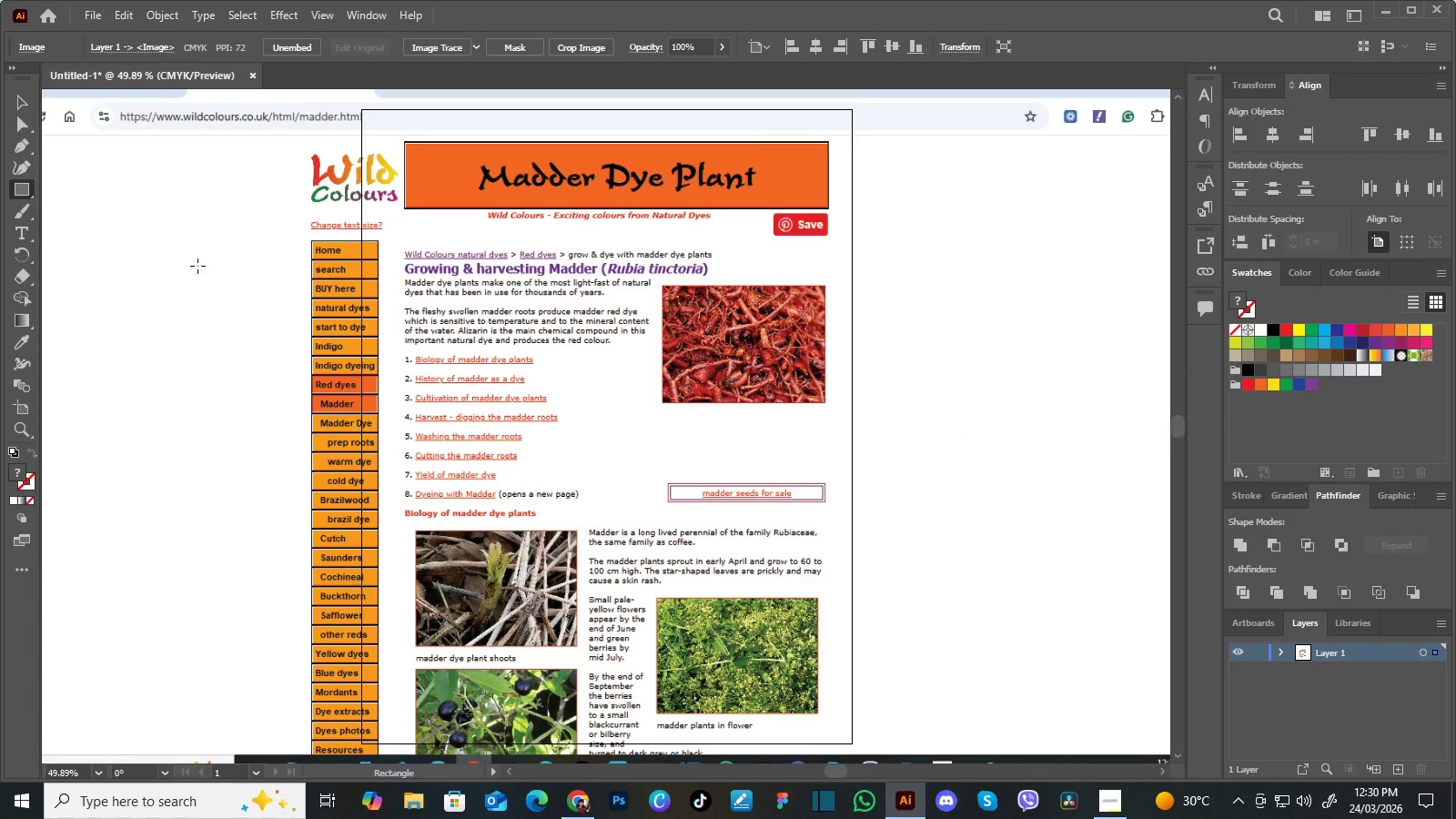 
double_click([20, 344])
 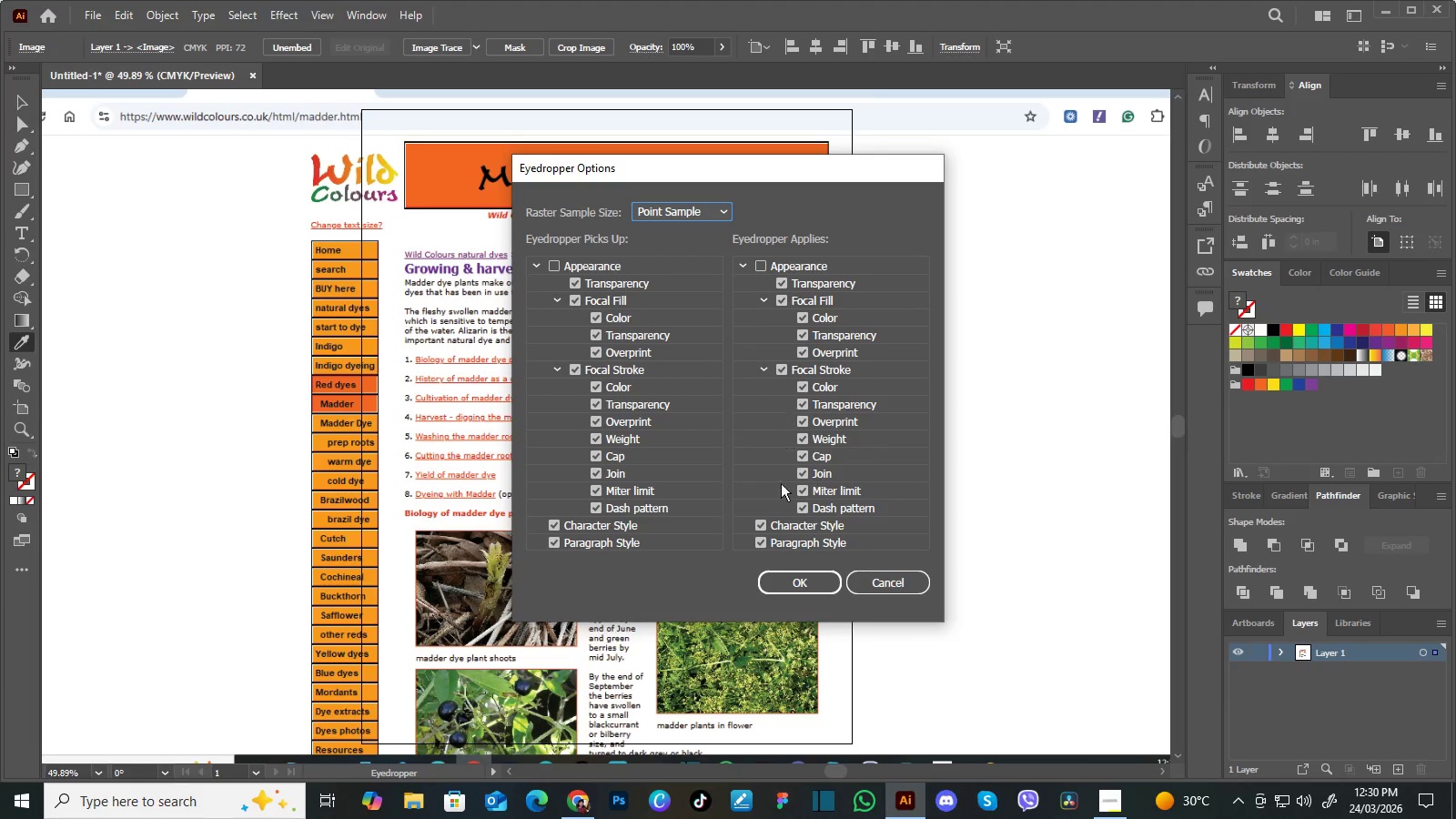 
left_click([809, 581])
 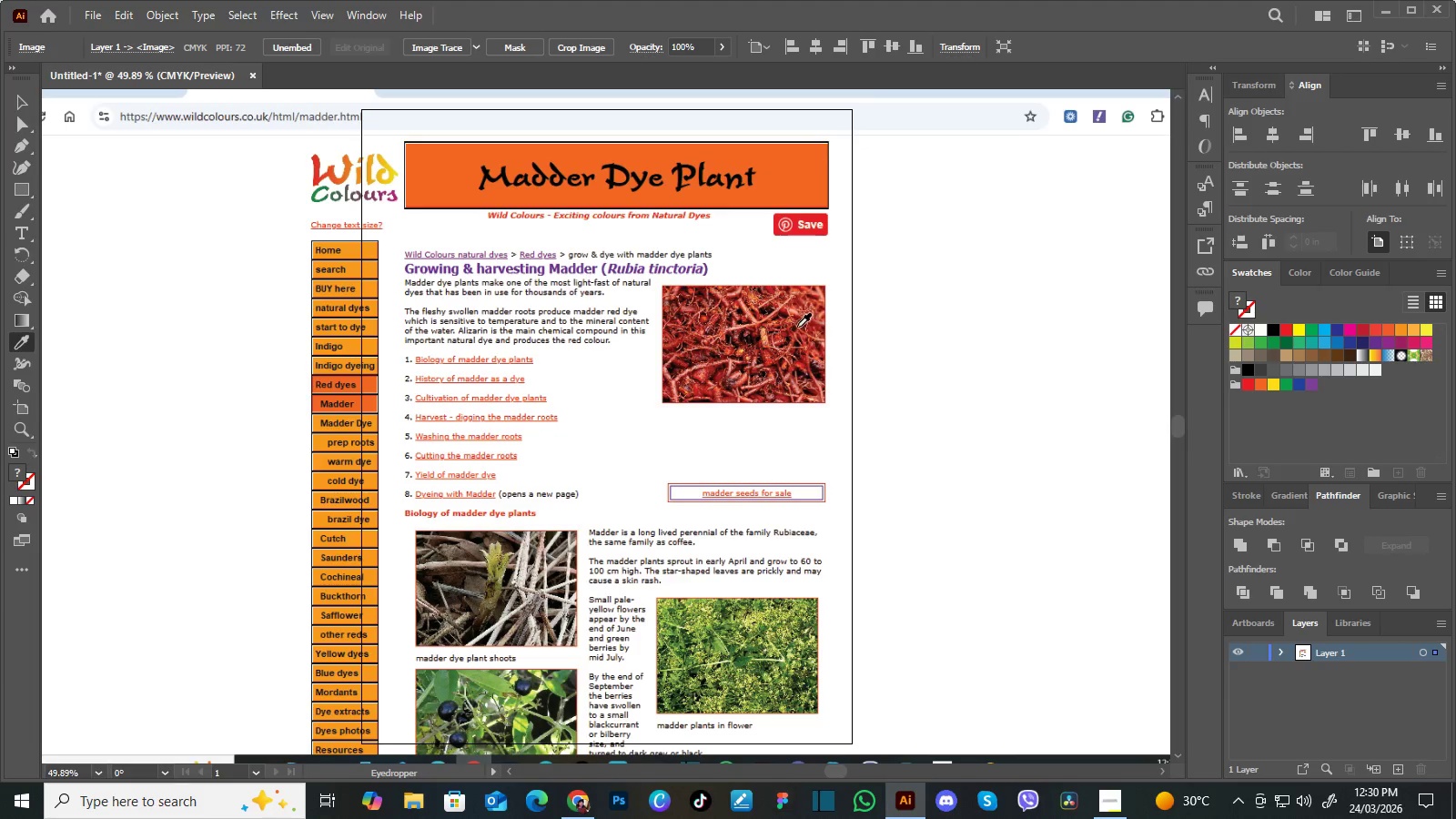 
left_click([796, 327])
 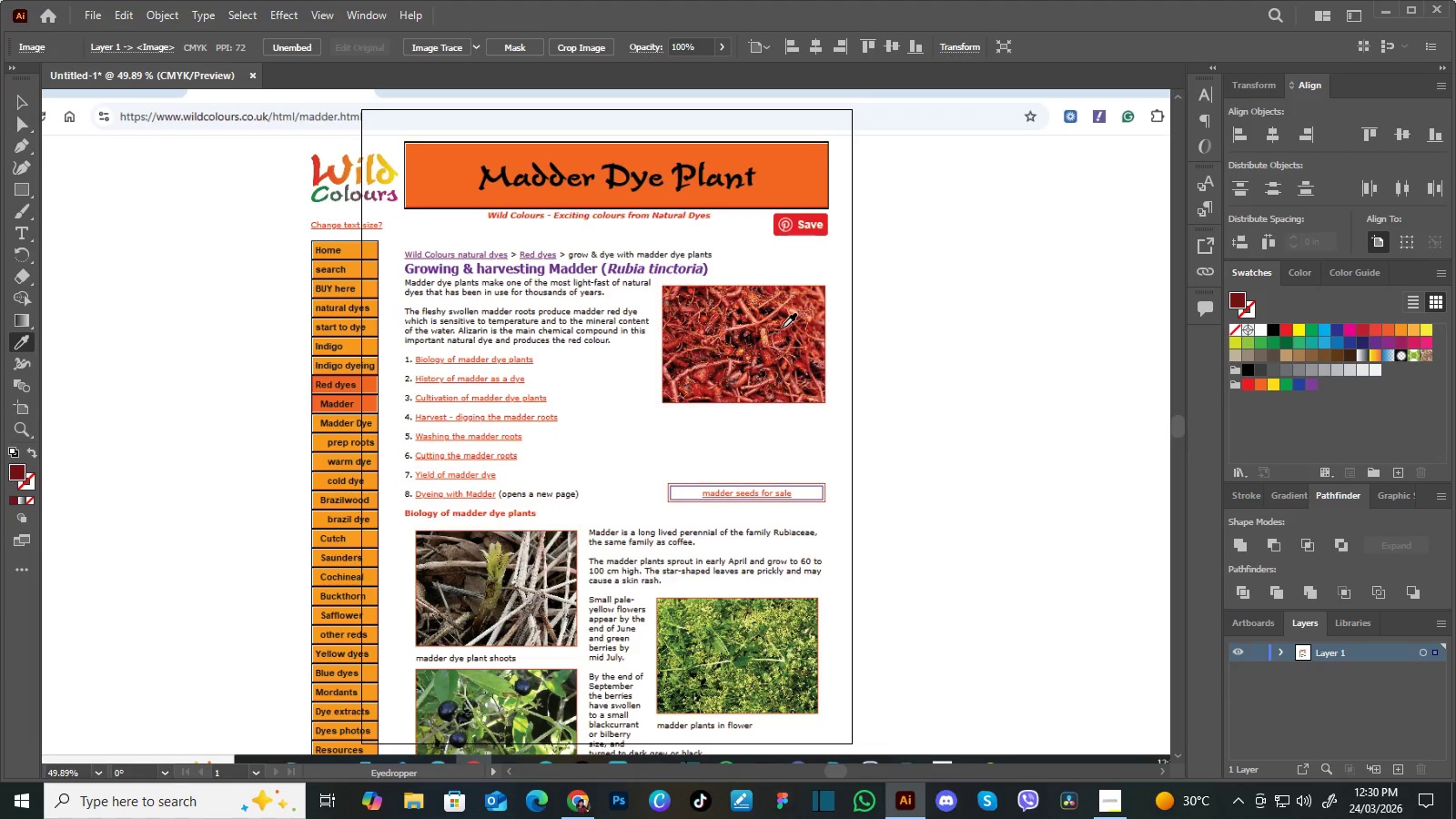 
left_click([783, 326])
 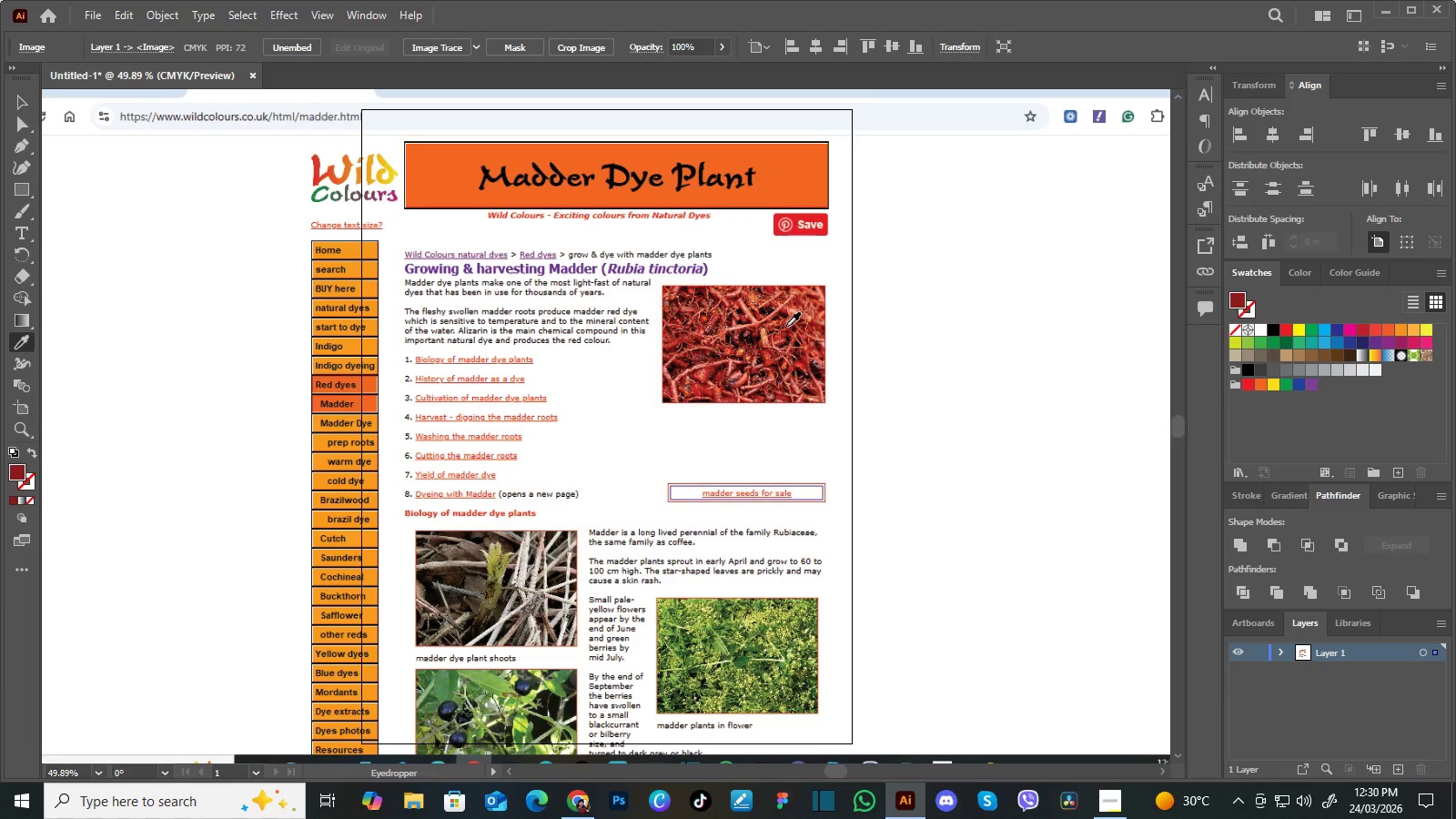 
double_click([786, 326])
 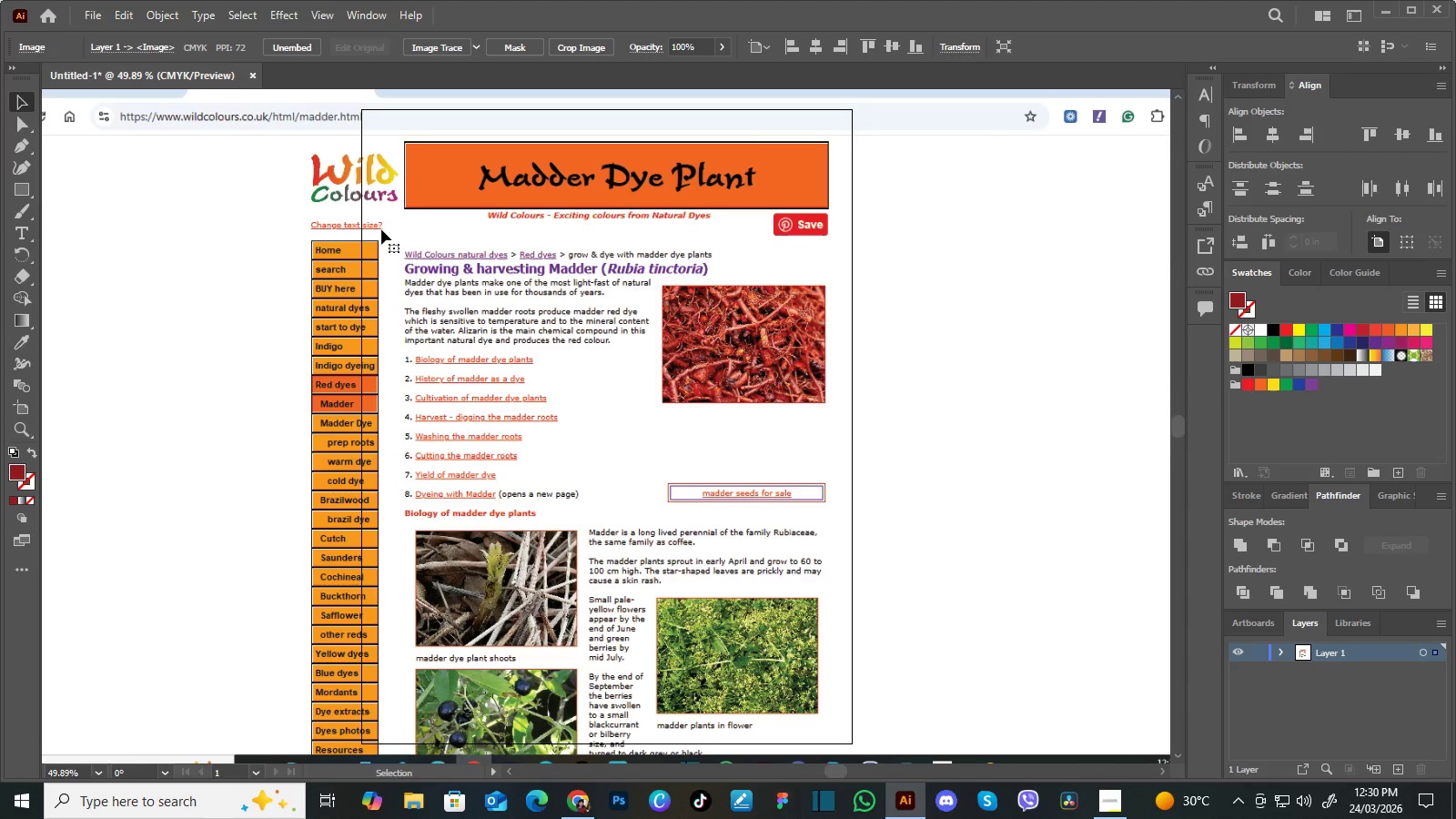 
key(Delete)
 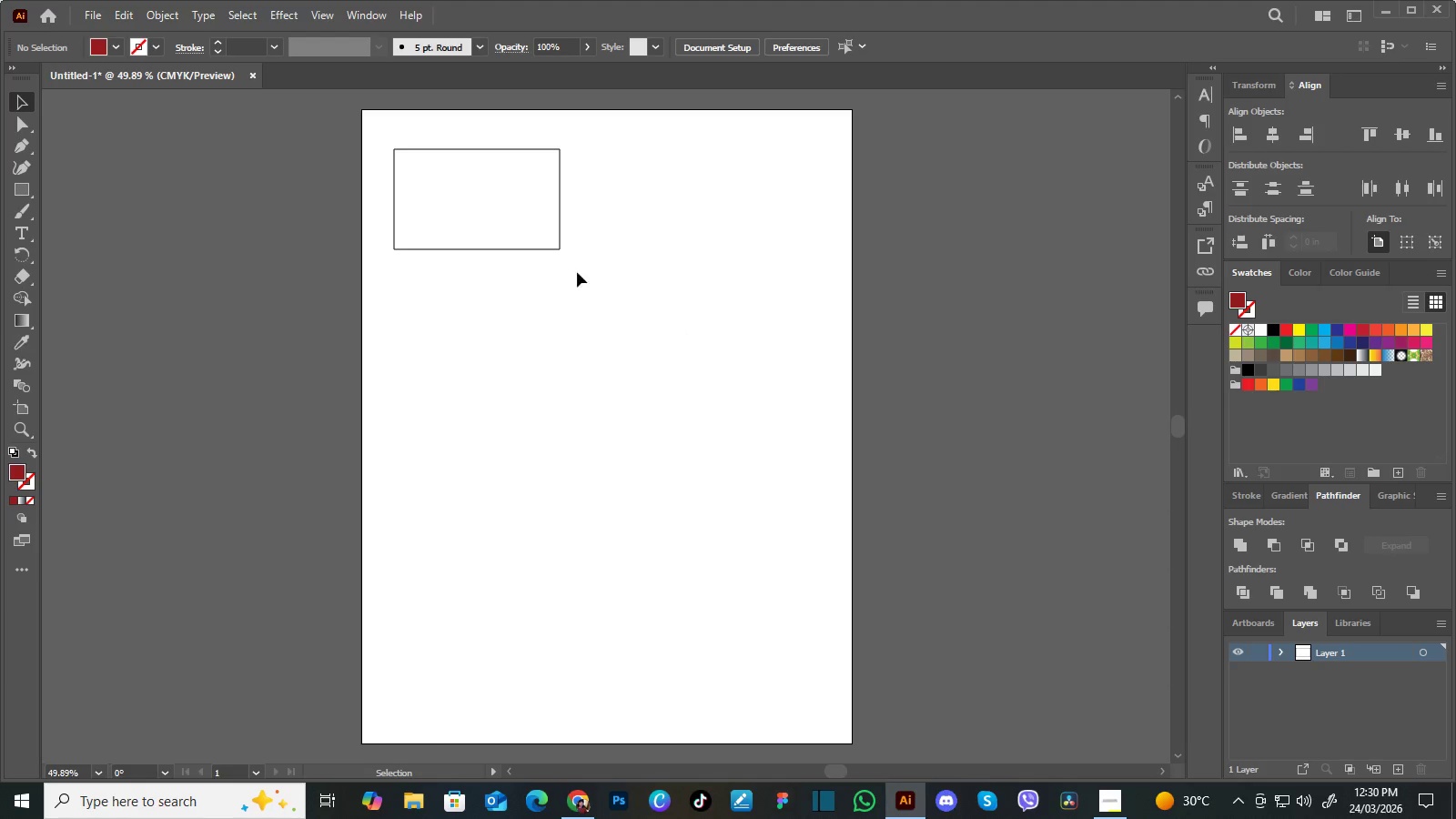 
left_click([537, 221])
 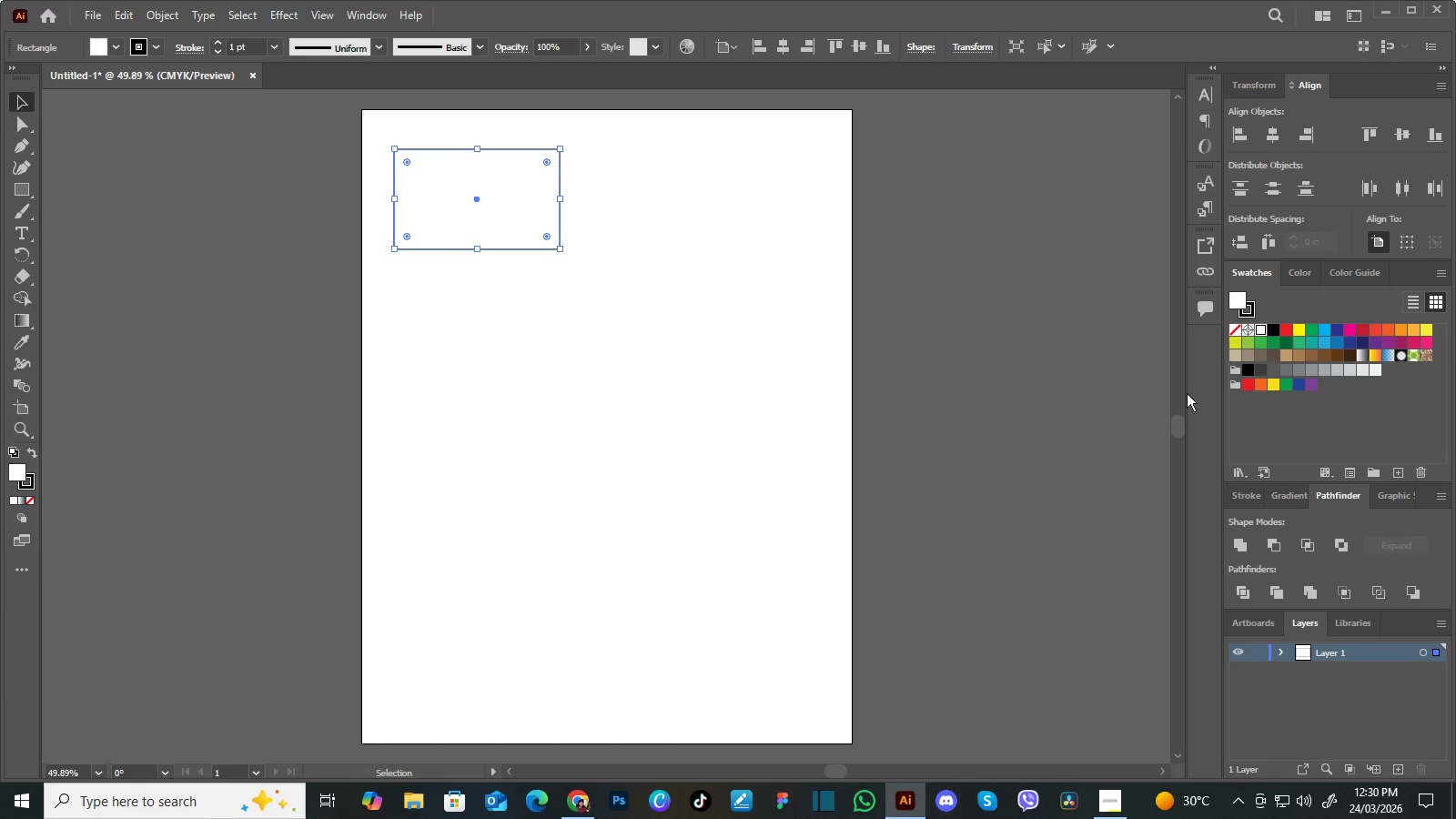 
left_click([1361, 331])
 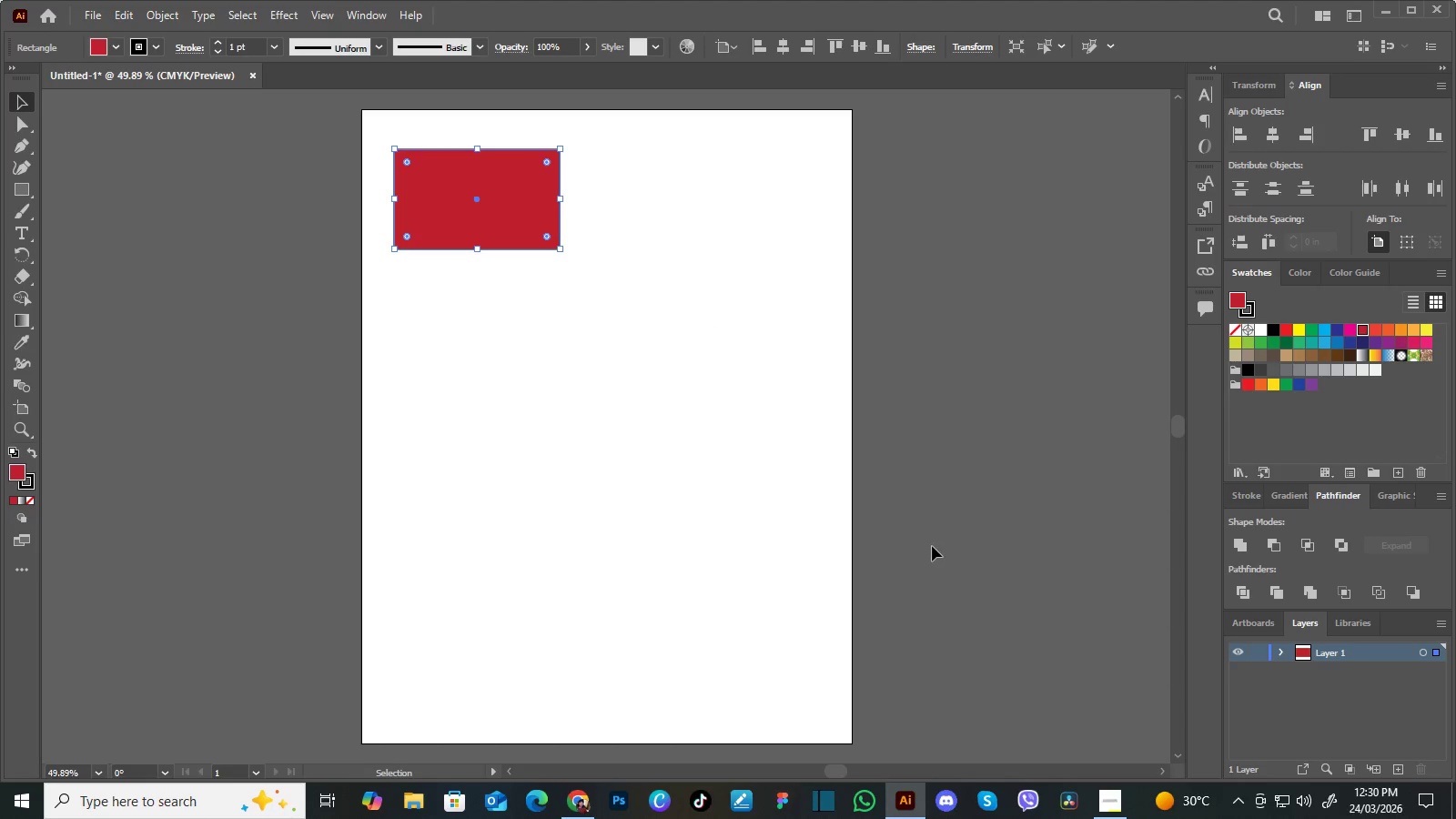 
key(Control+Z)
 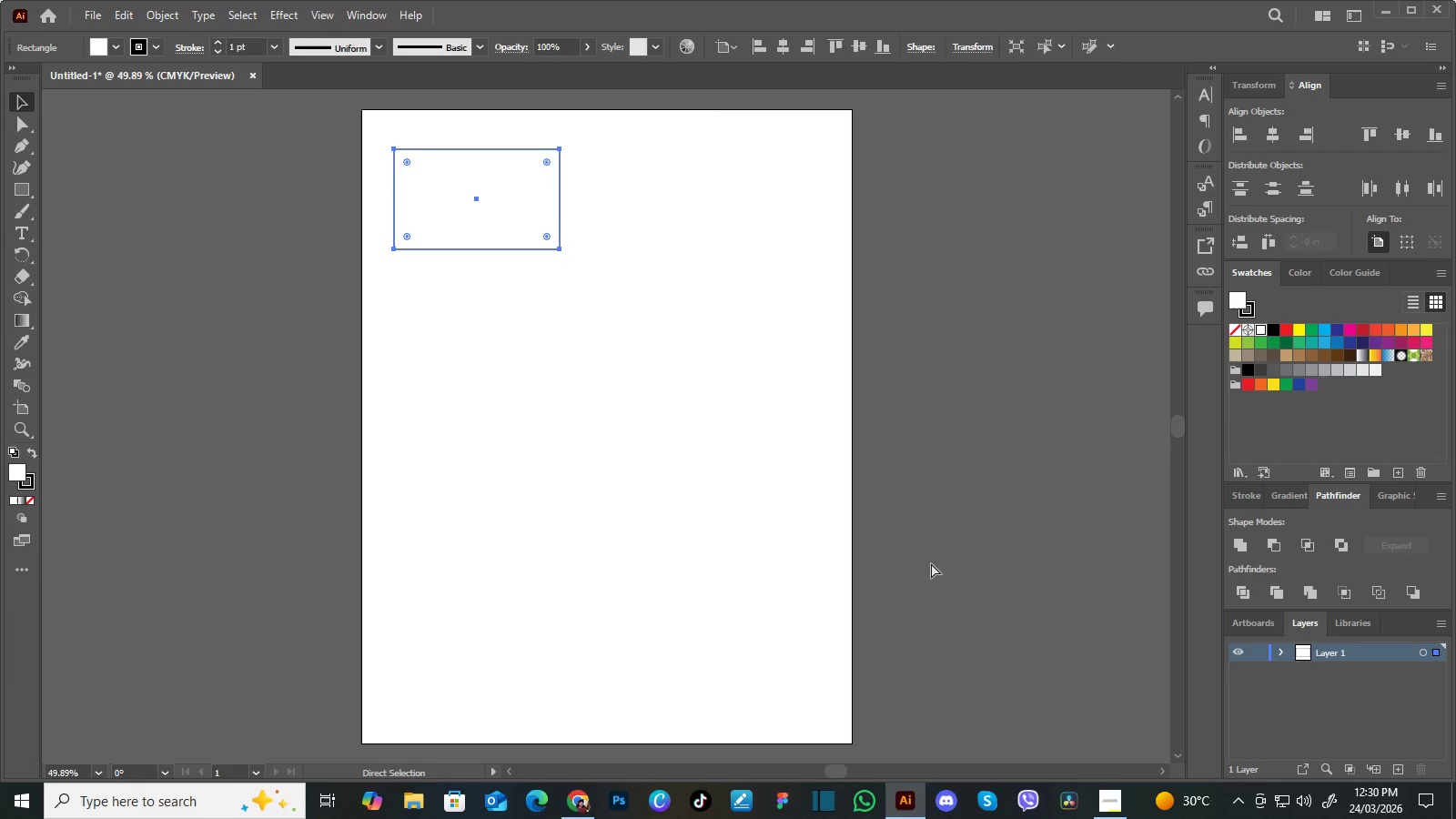 
key(Control+Z)
 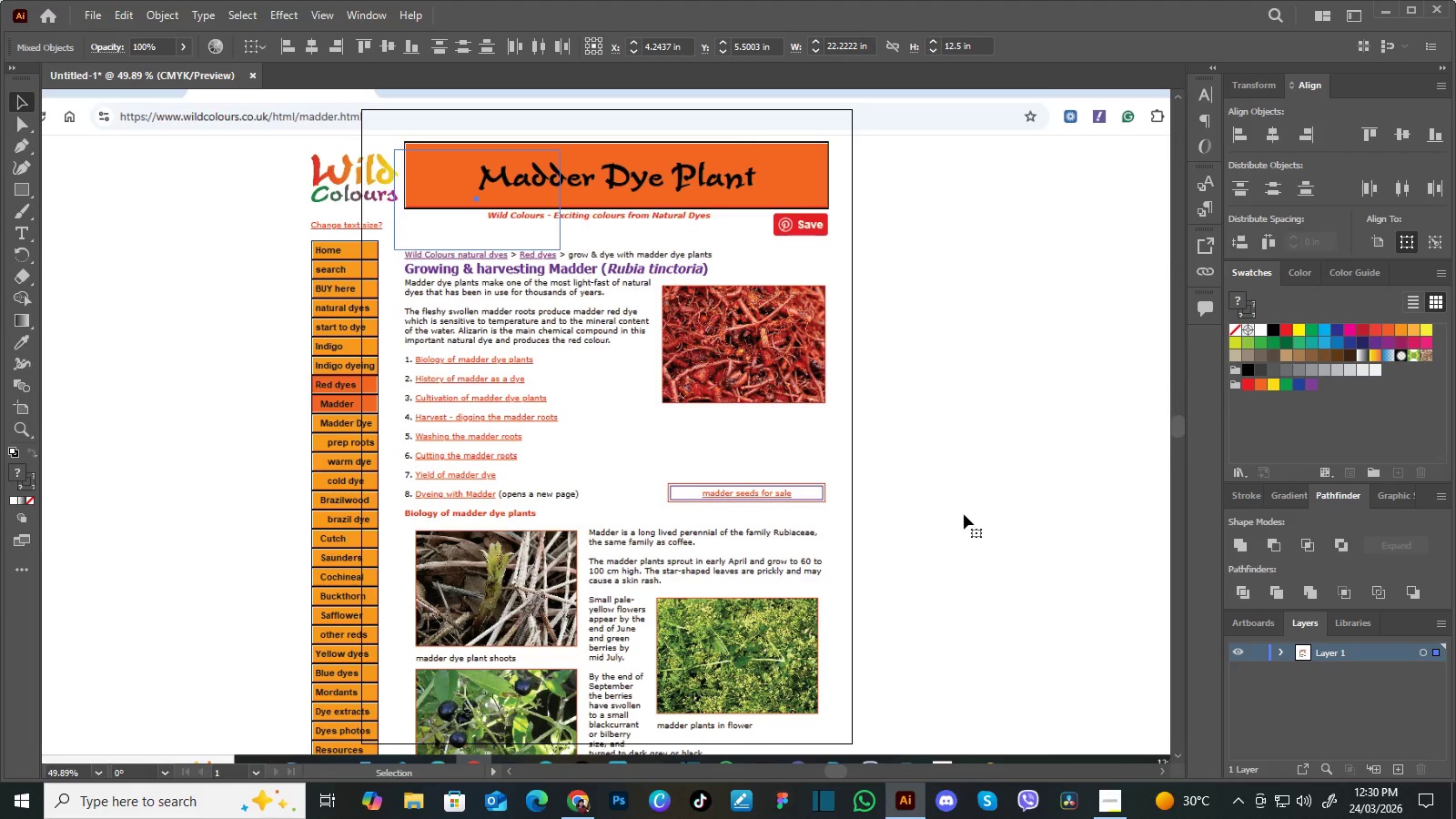 
key(I)
 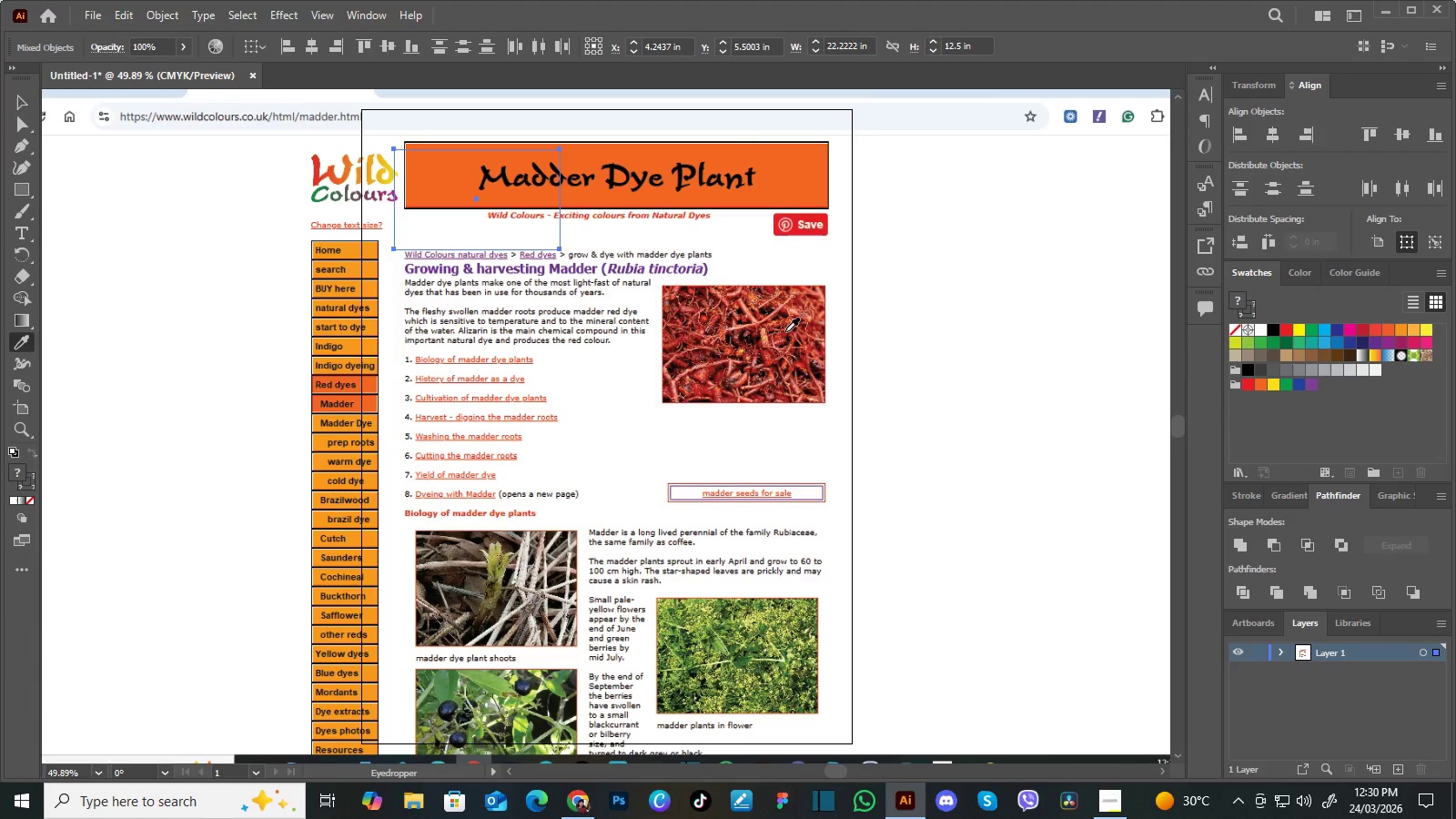 
left_click([774, 325])
 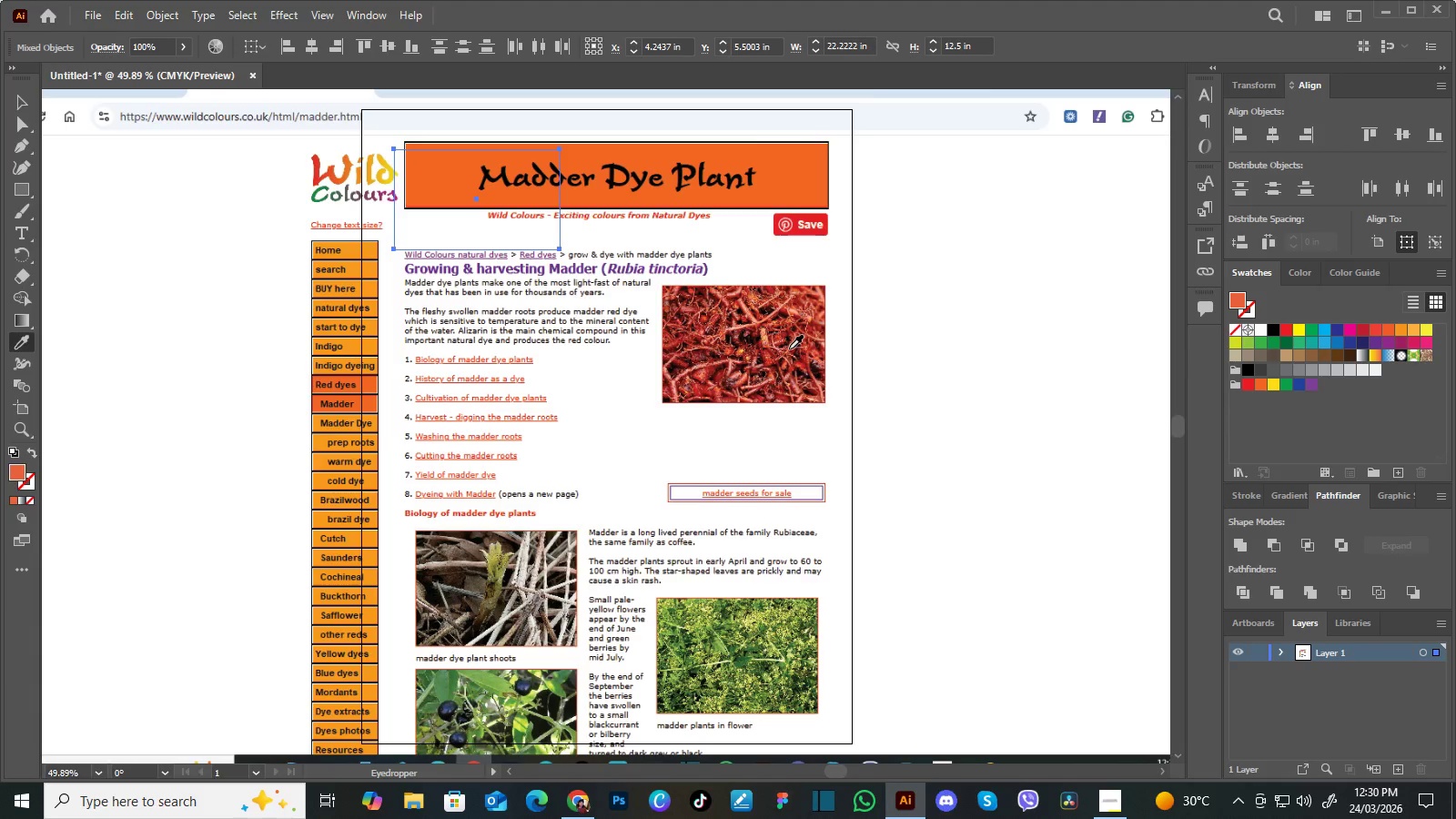 
left_click([789, 349])
 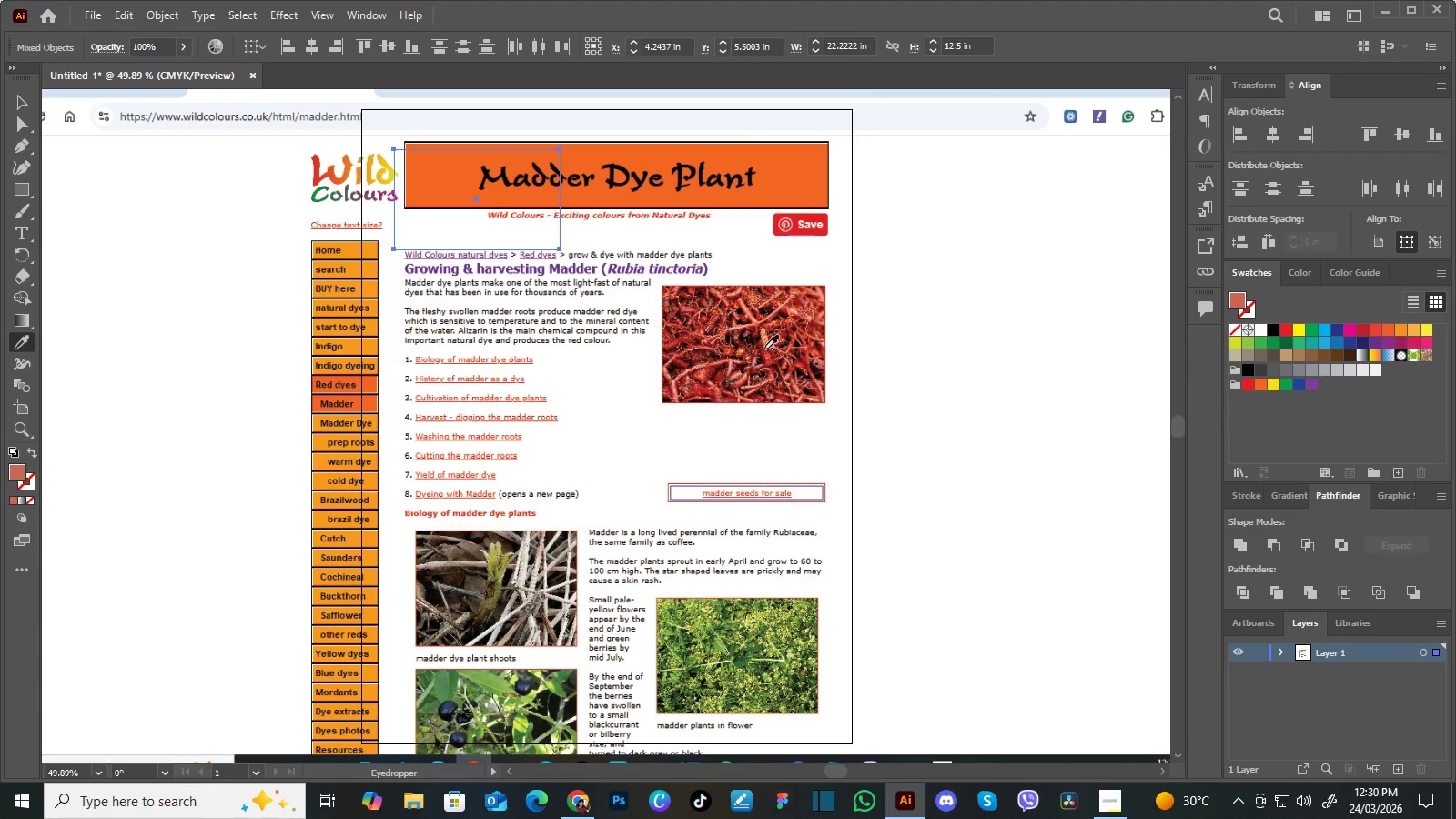 
double_click([764, 349])
 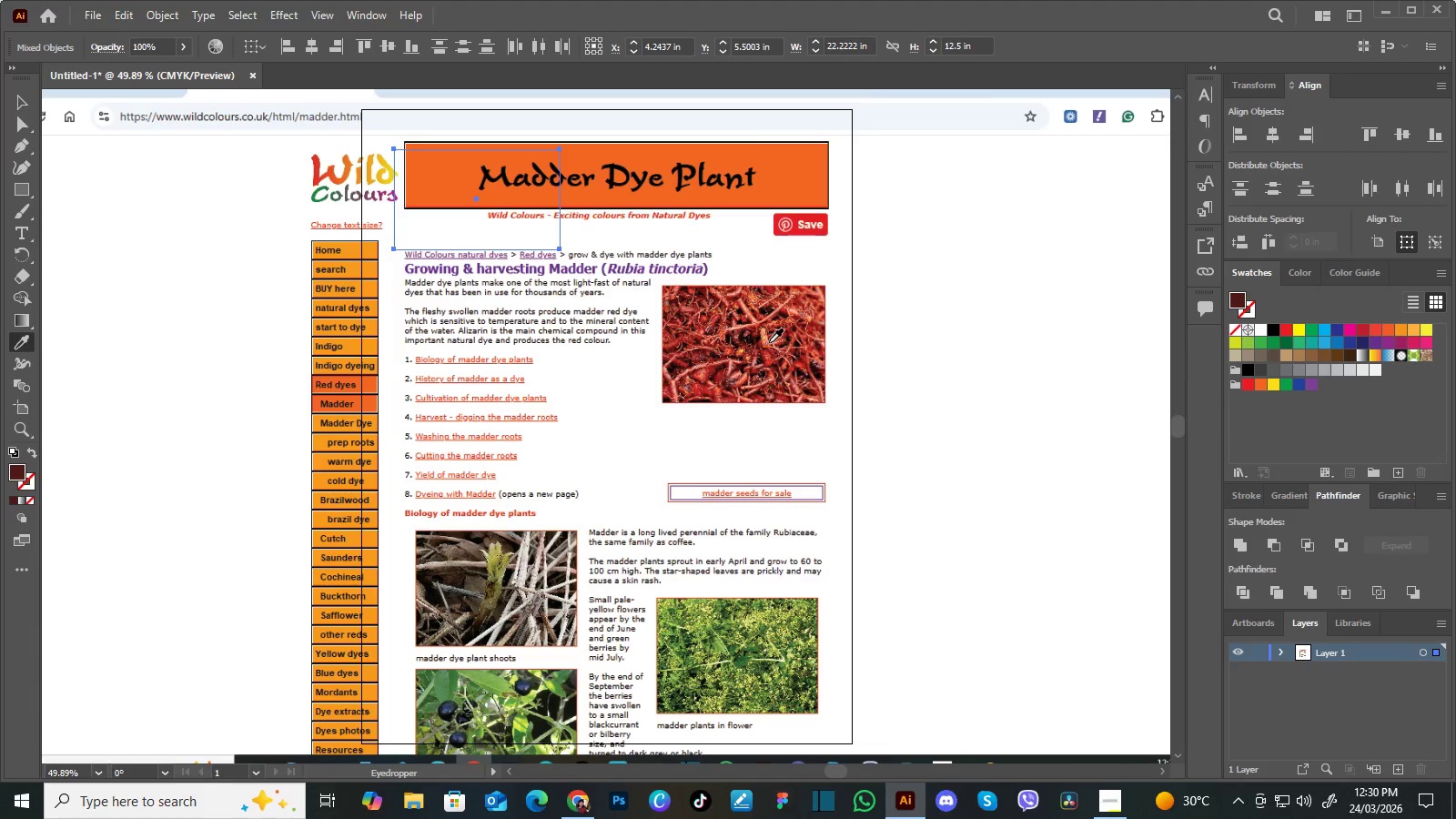 
left_click([769, 342])
 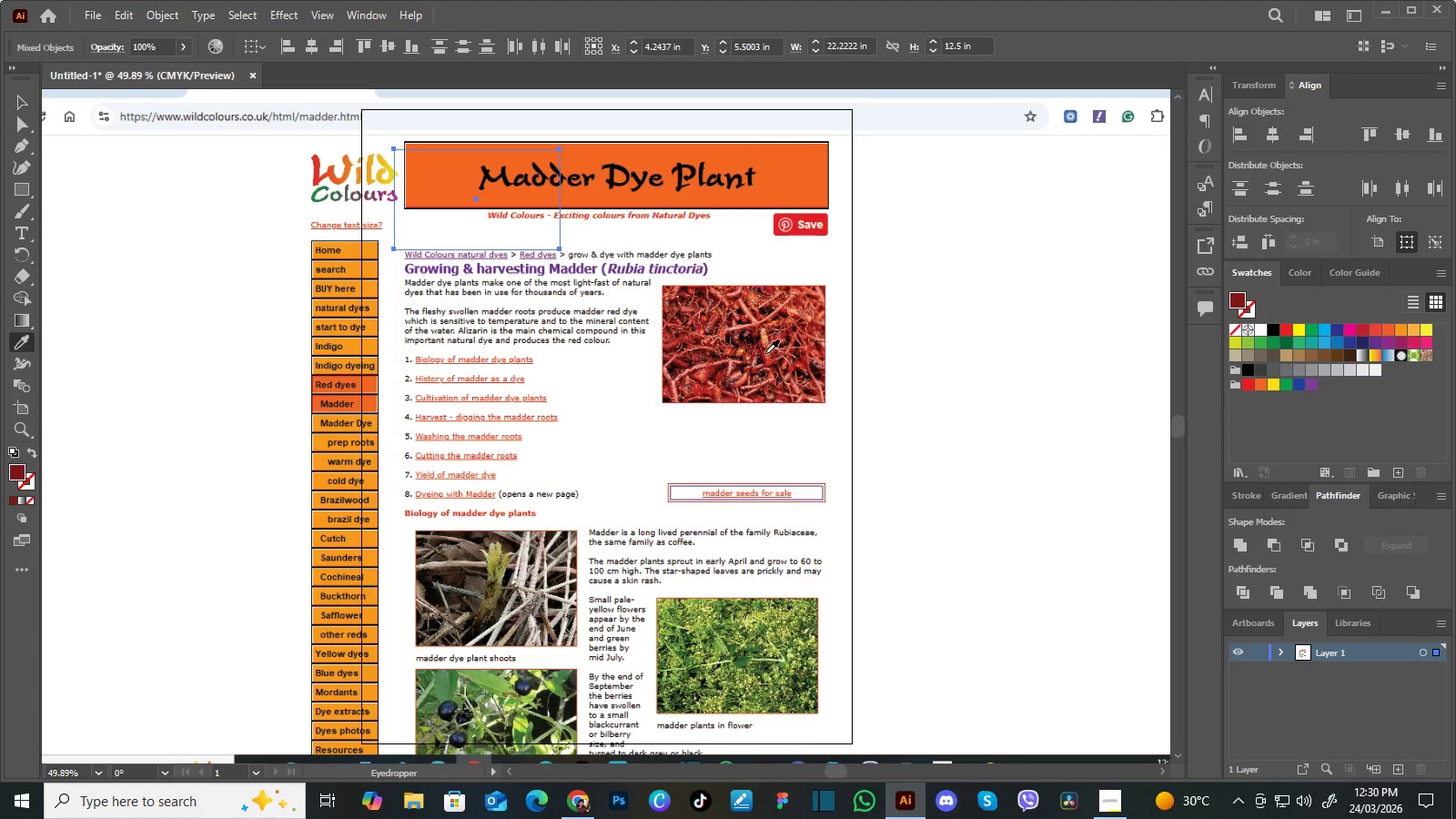 
left_click([765, 353])
 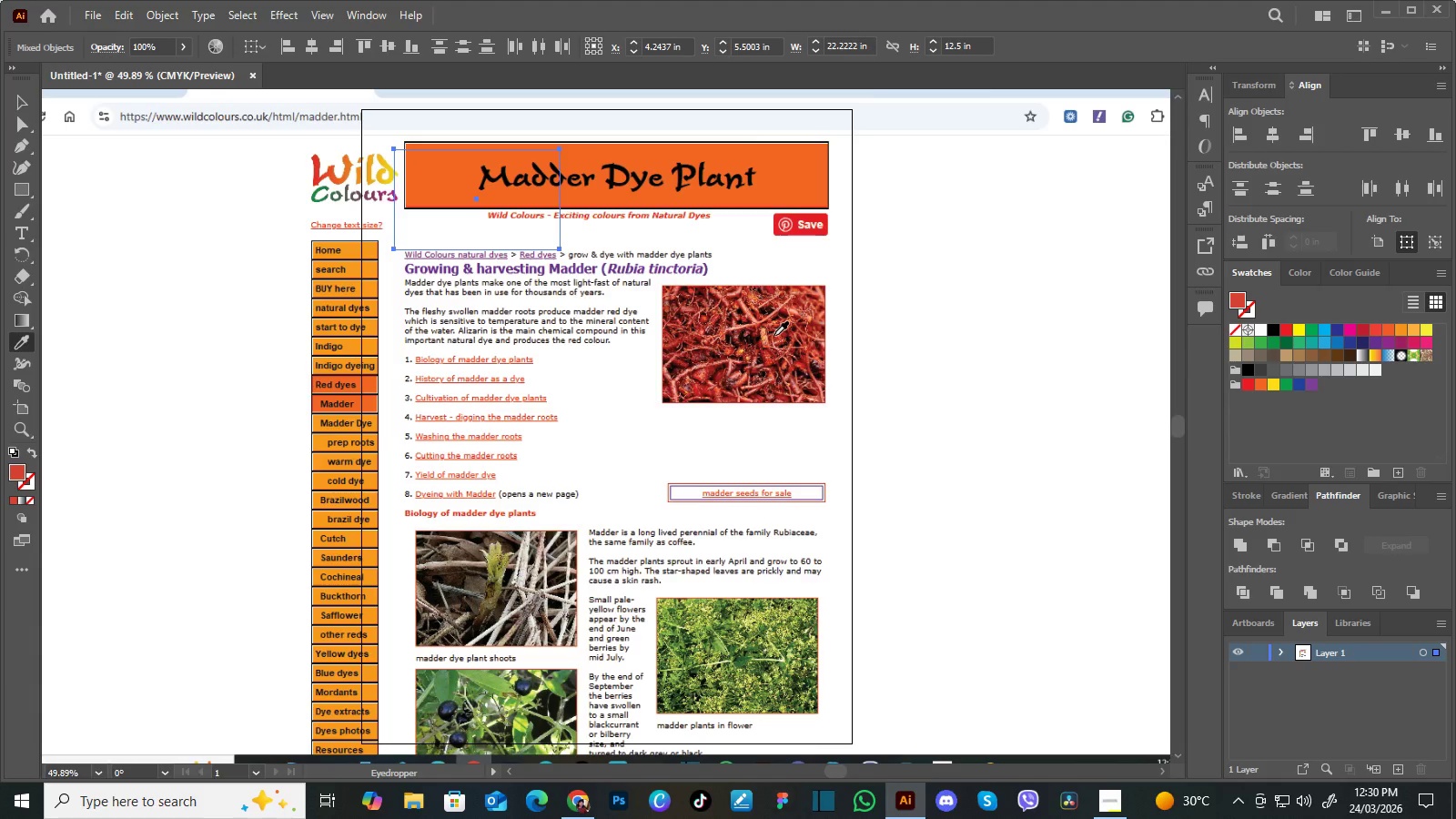 
left_click([774, 335])
 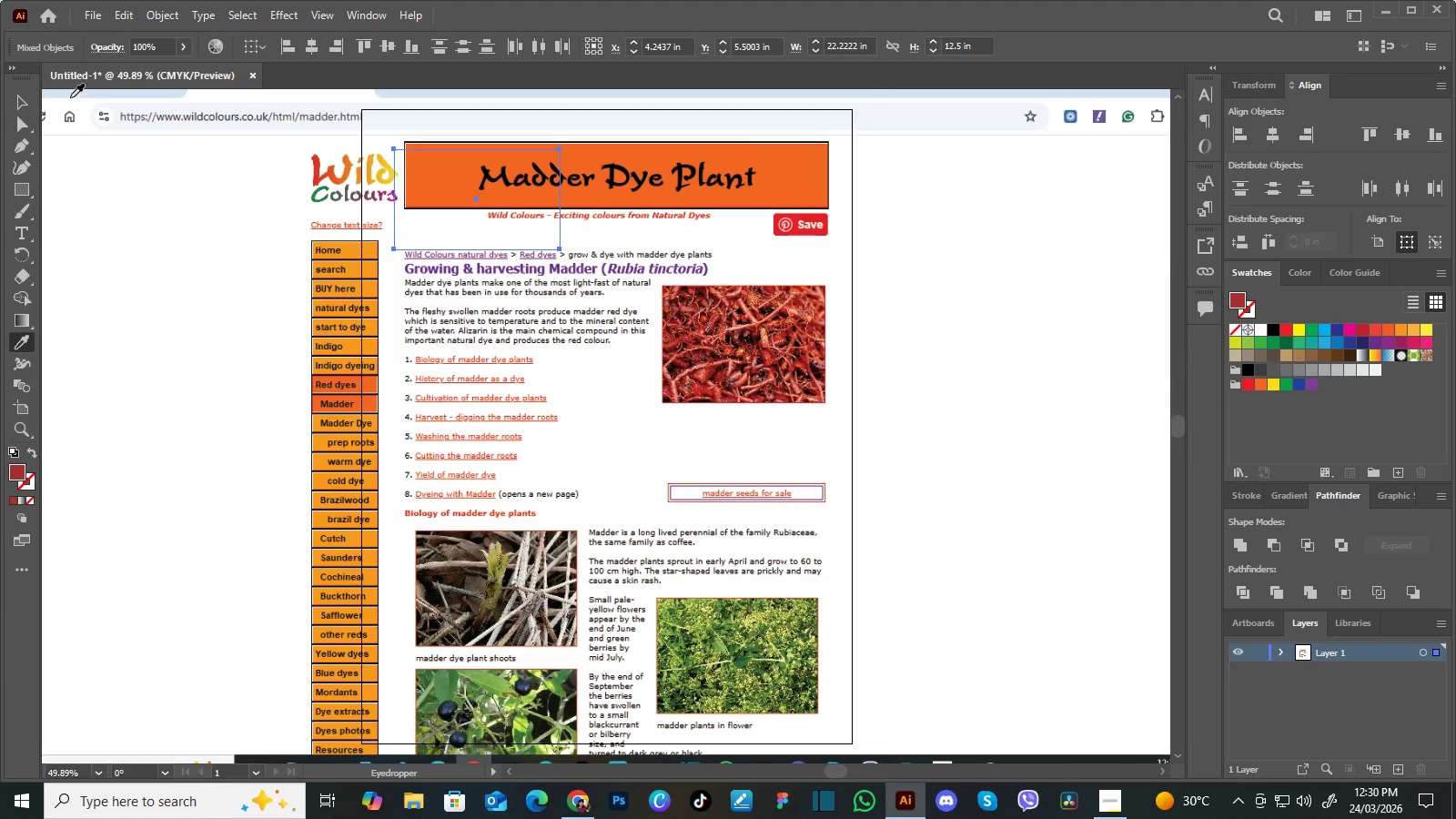 
left_click([26, 184])
 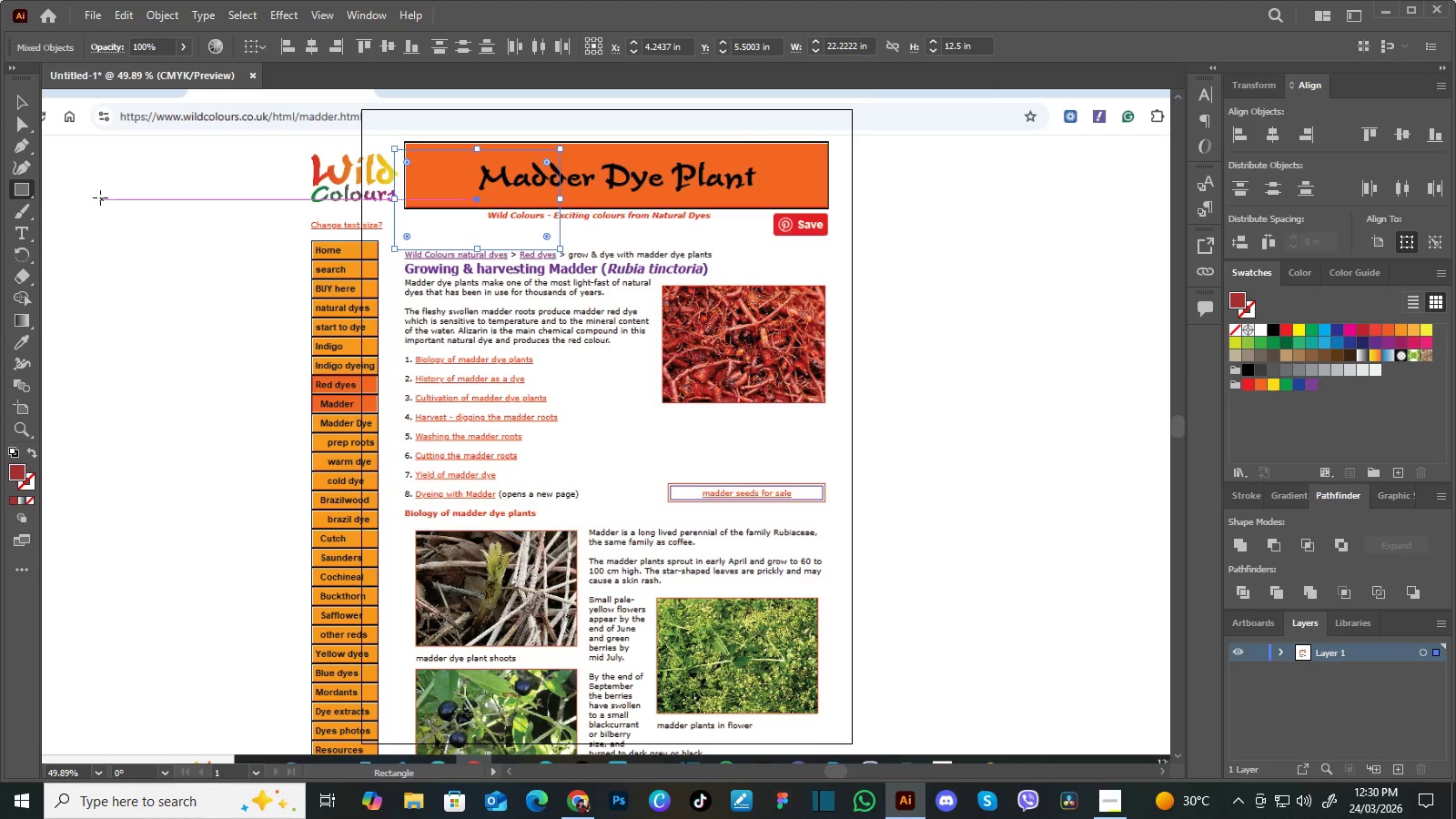 
left_click_drag(start_coordinate=[94, 200], to_coordinate=[261, 420])
 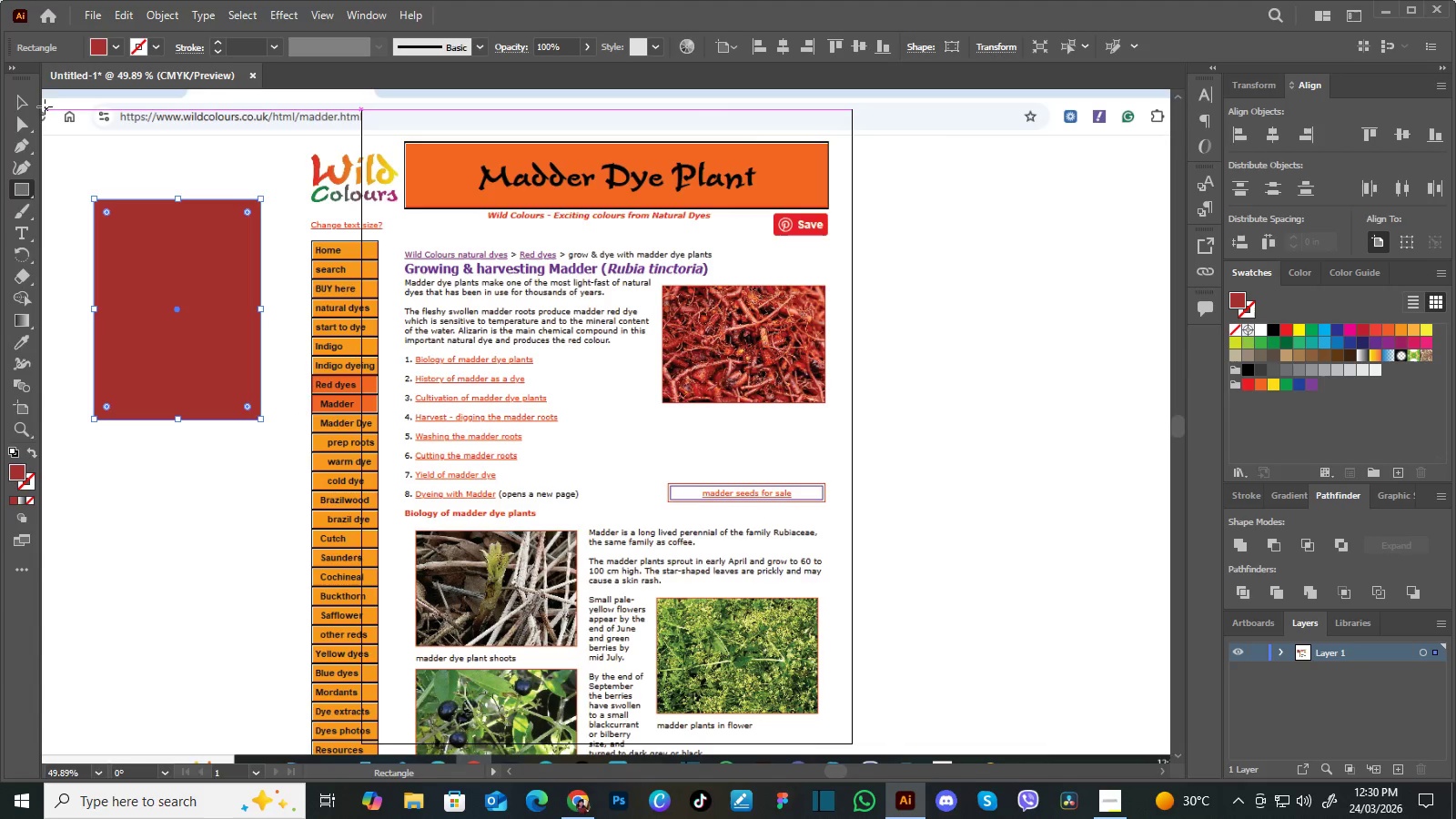 
left_click([33, 106])
 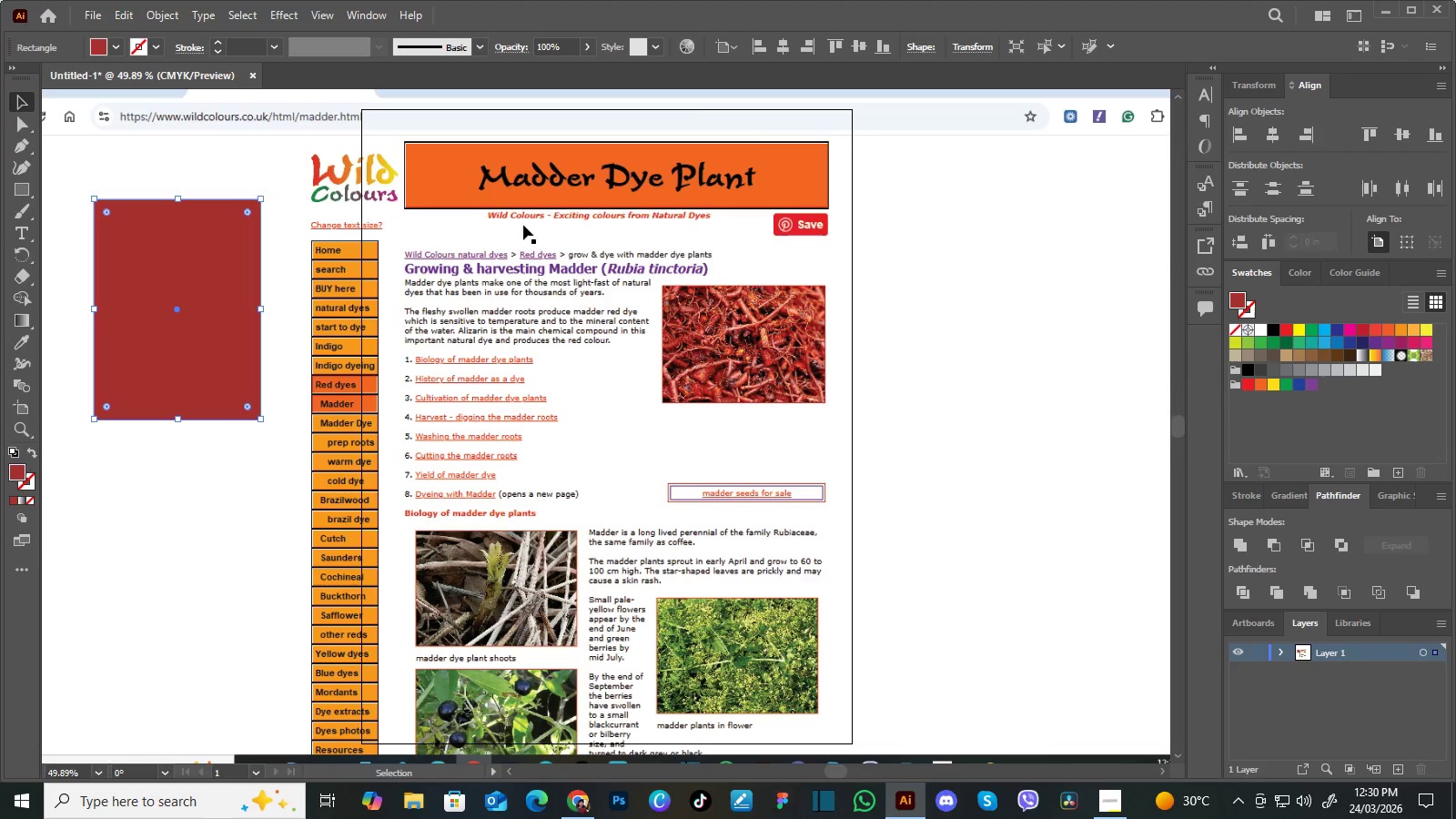 
left_click([573, 221])
 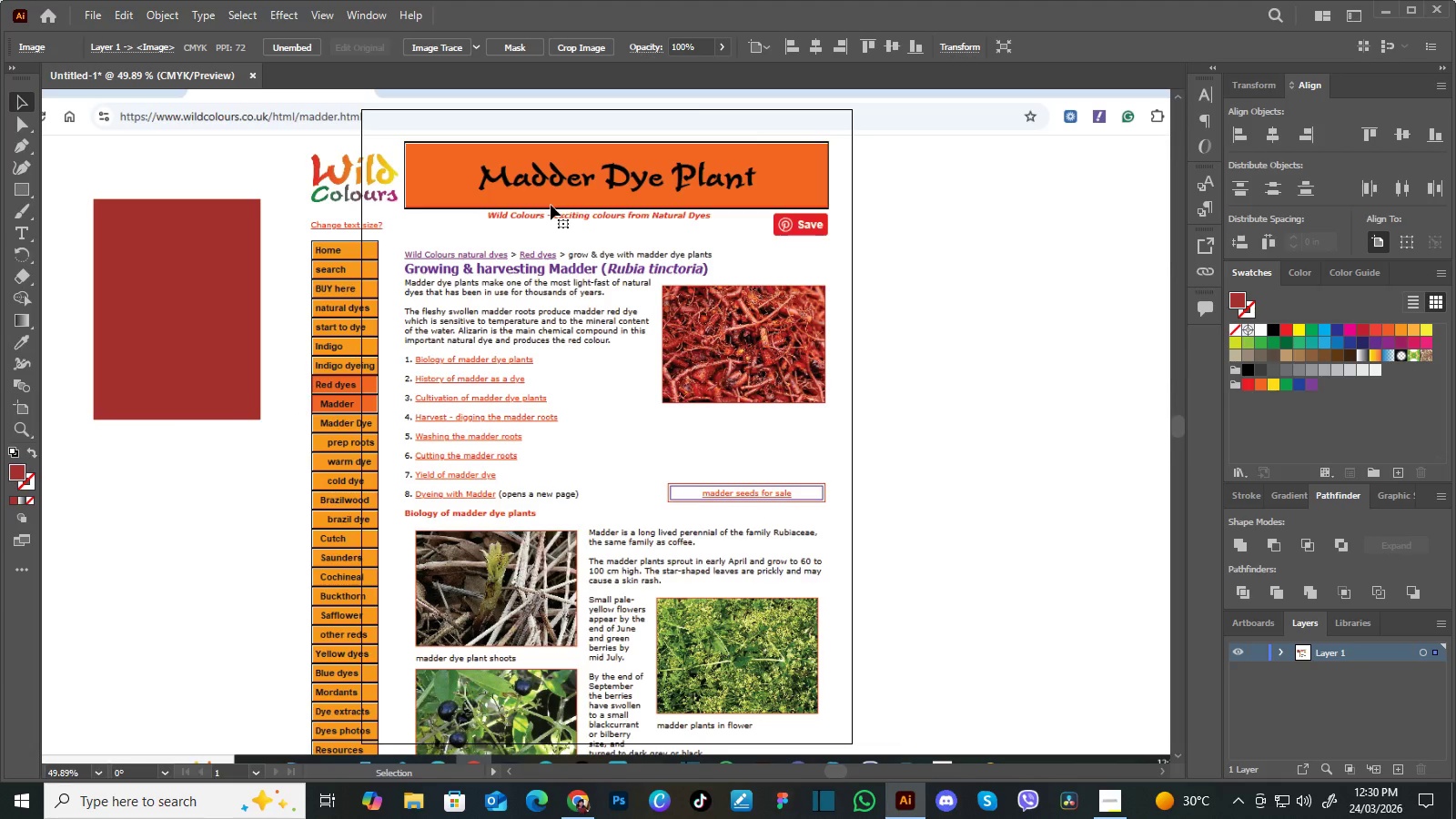 
key(Delete)
 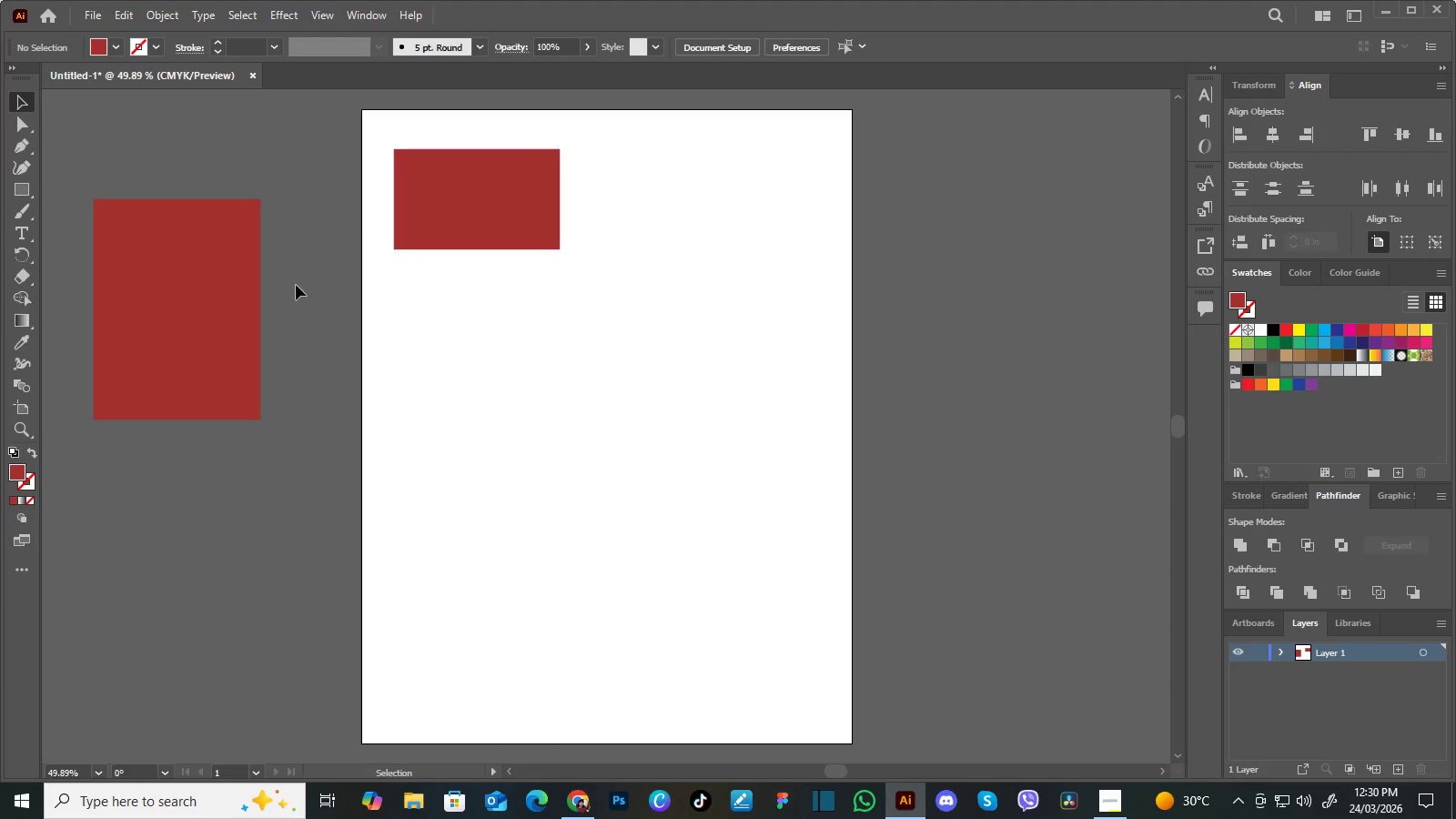 
left_click([206, 333])
 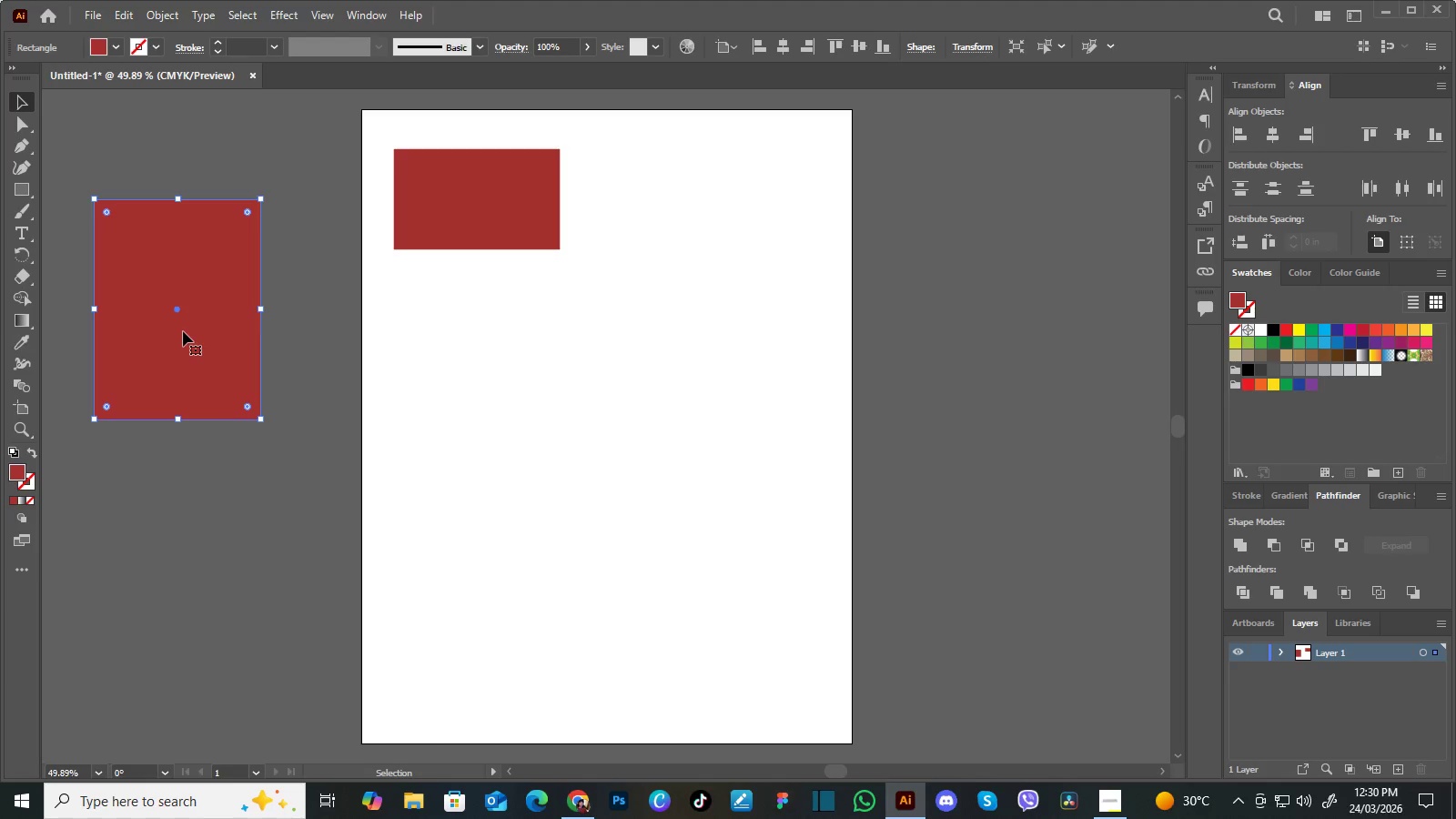 
left_click_drag(start_coordinate=[183, 331], to_coordinate=[723, 290])
 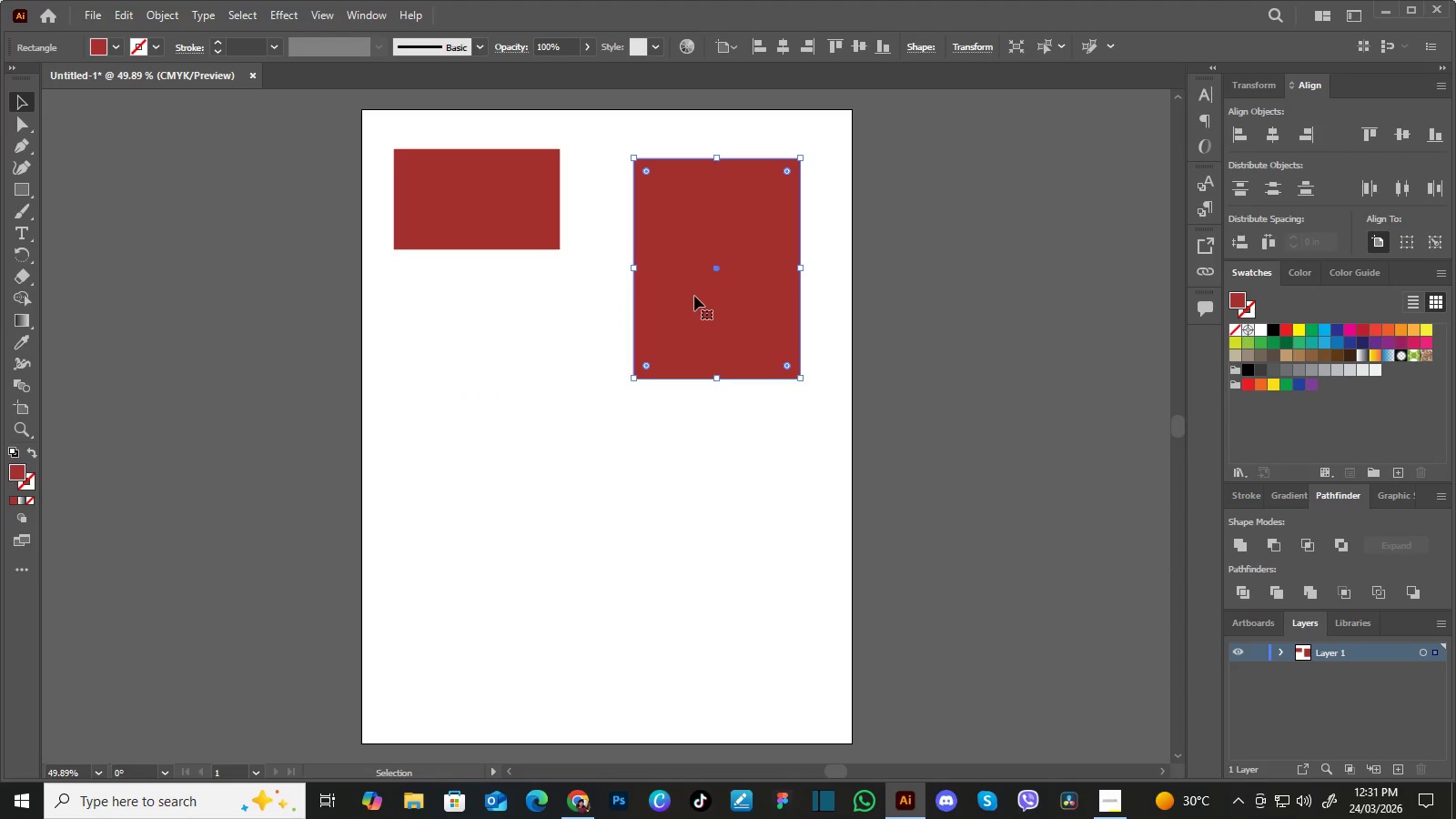 
left_click_drag(start_coordinate=[694, 296], to_coordinate=[676, 298])
 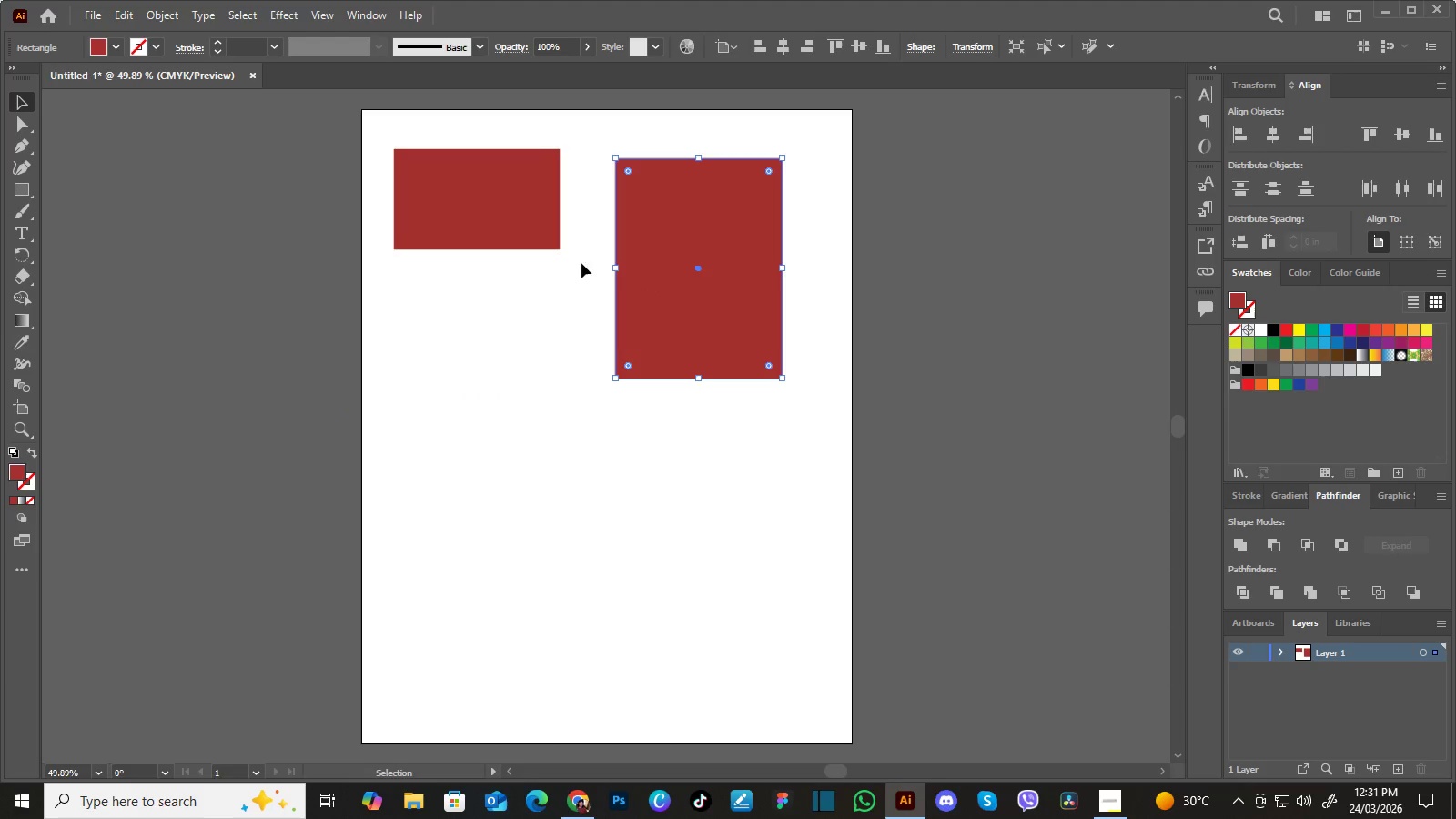 
left_click([506, 224])
 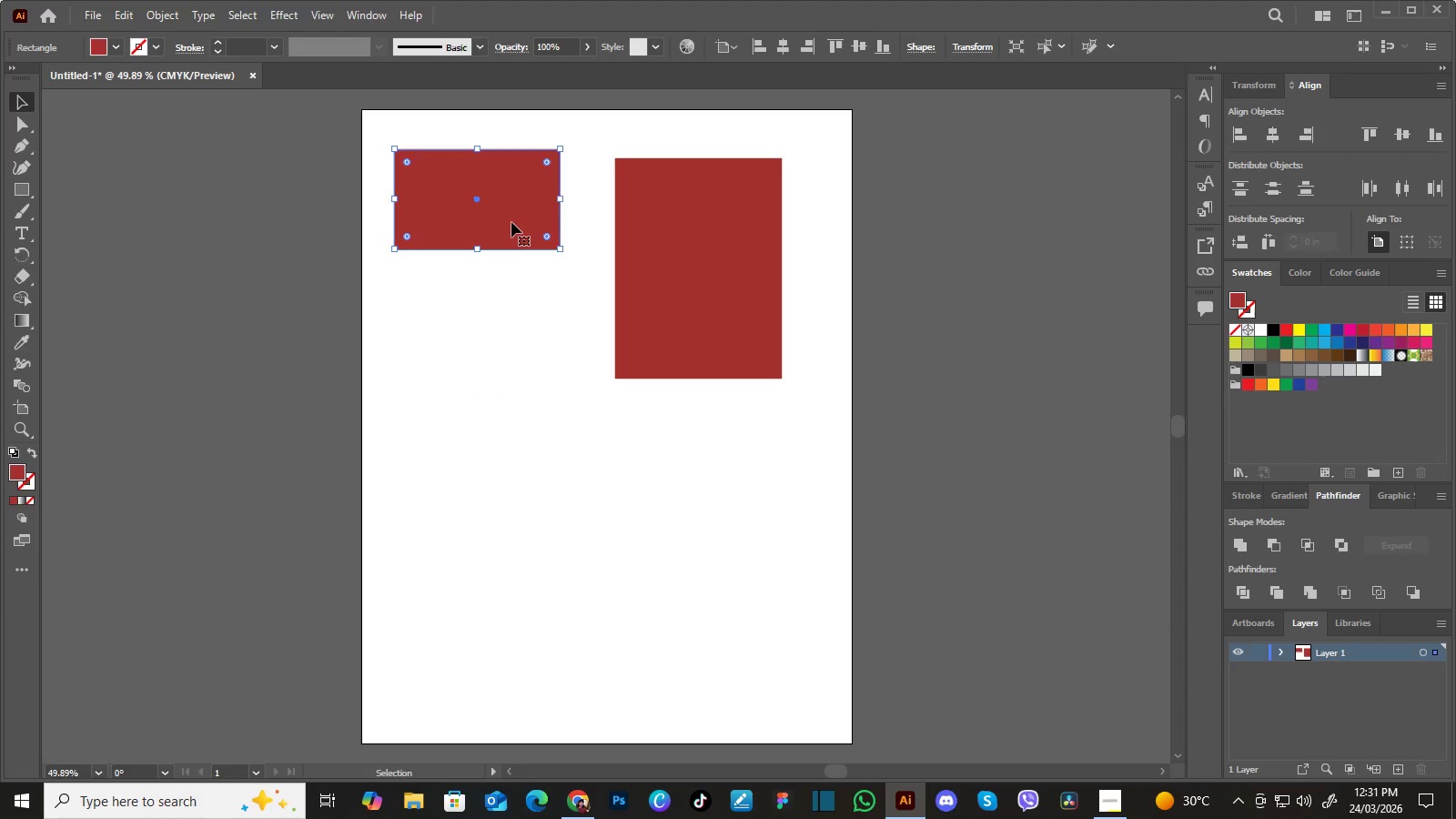 
left_click([515, 298])
 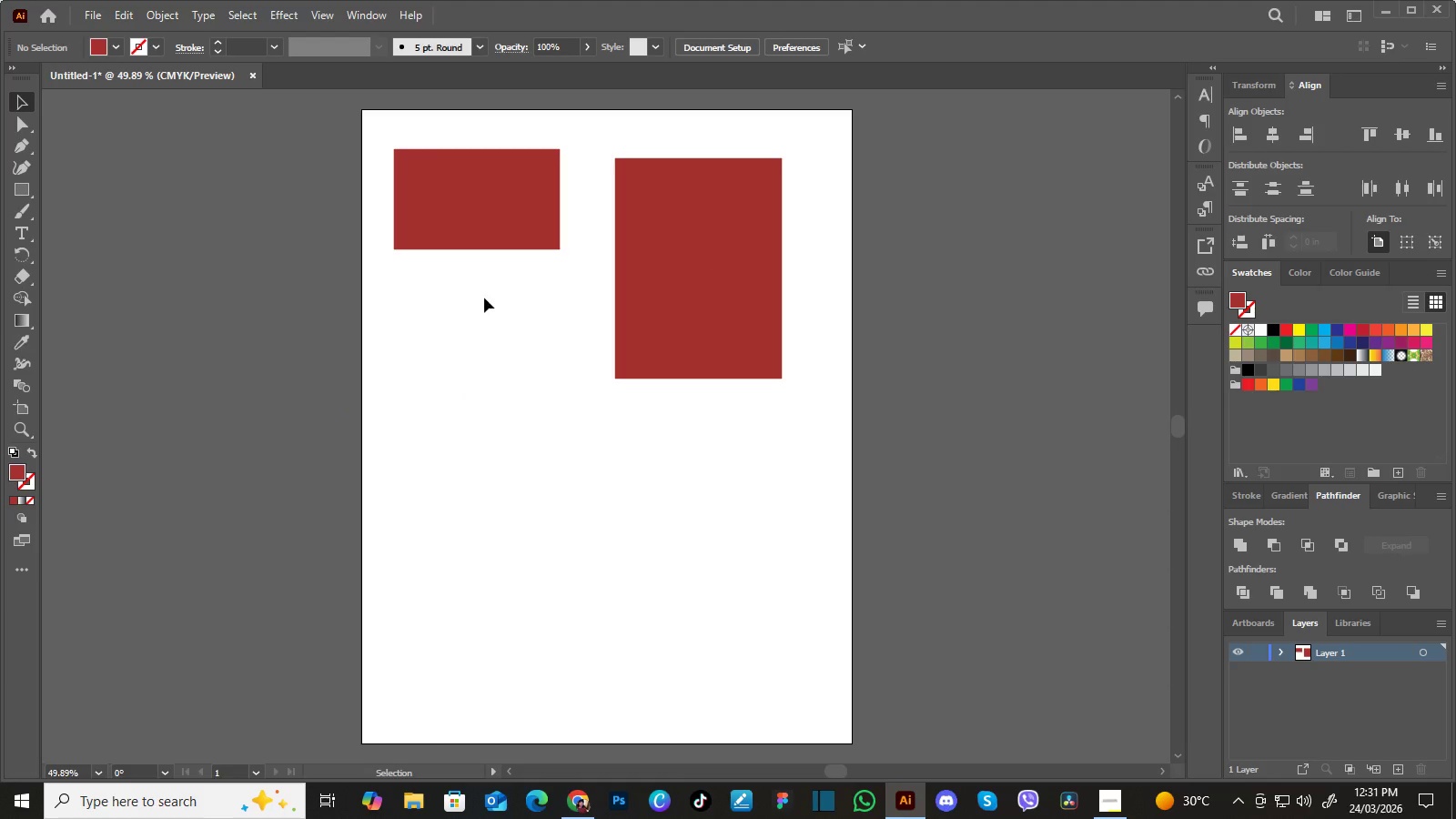 
key(Control+Equal)
 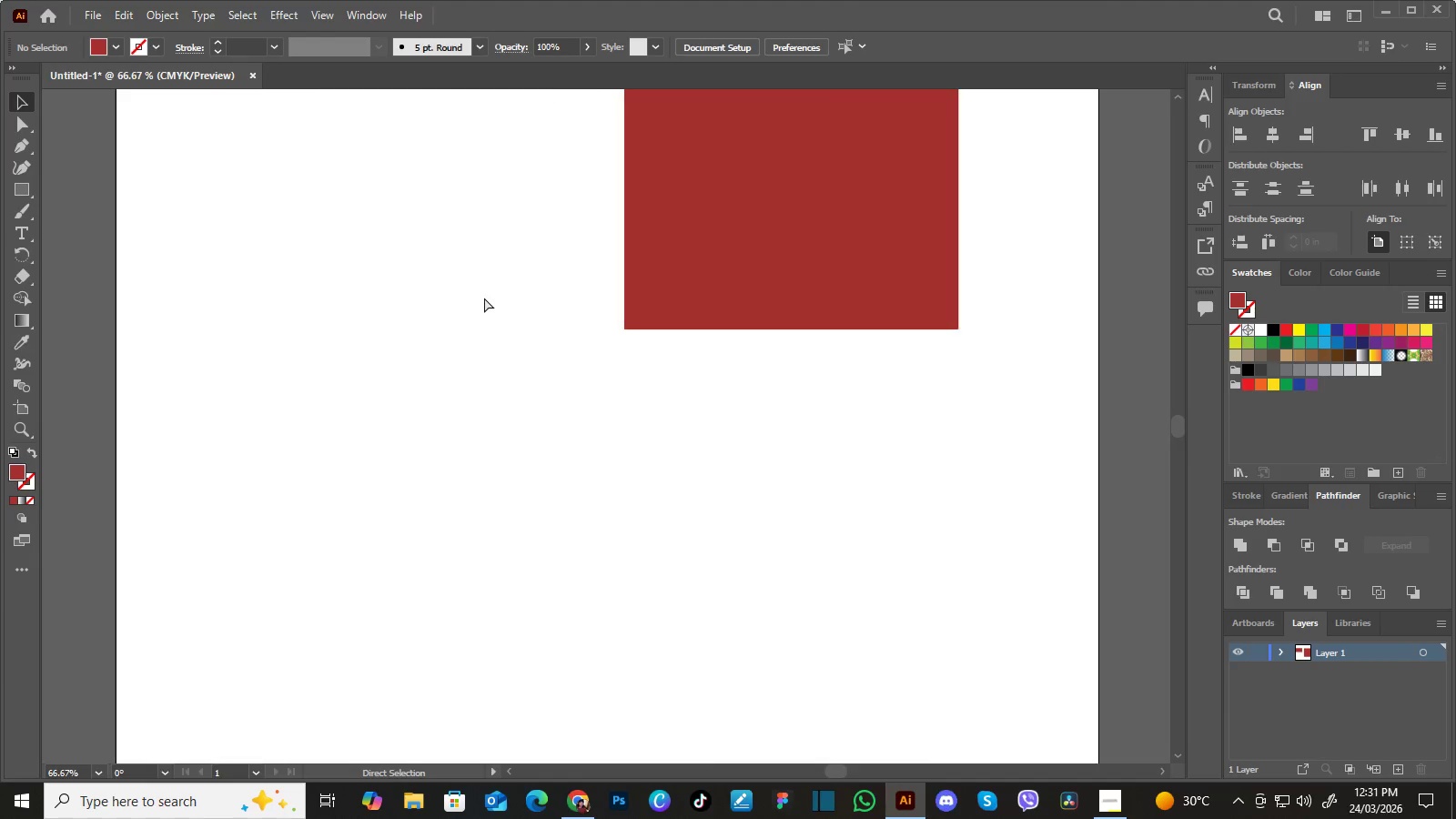 
key(Control+Equal)
 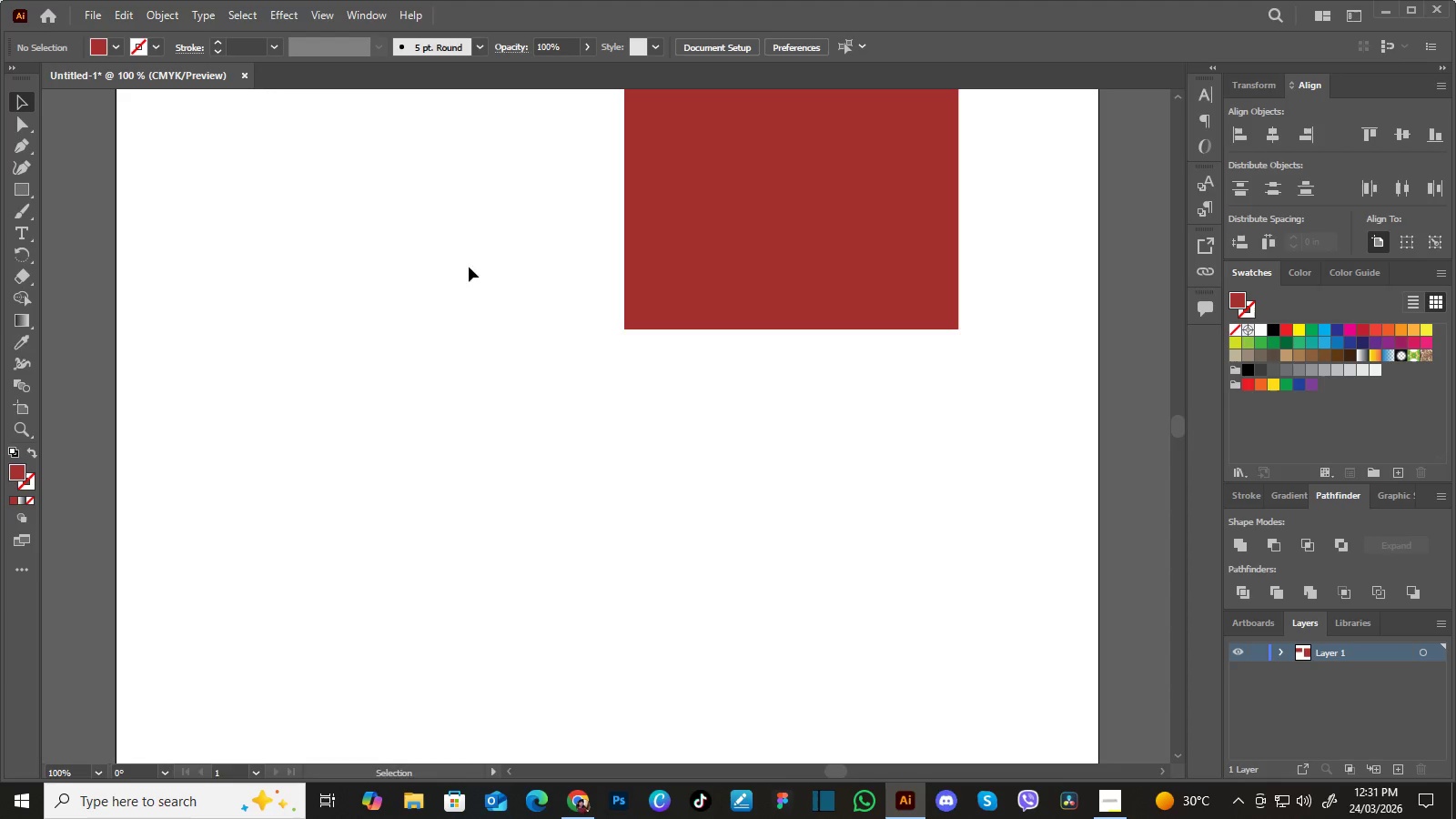 
hold_key(key=Space, duration=1.53)
 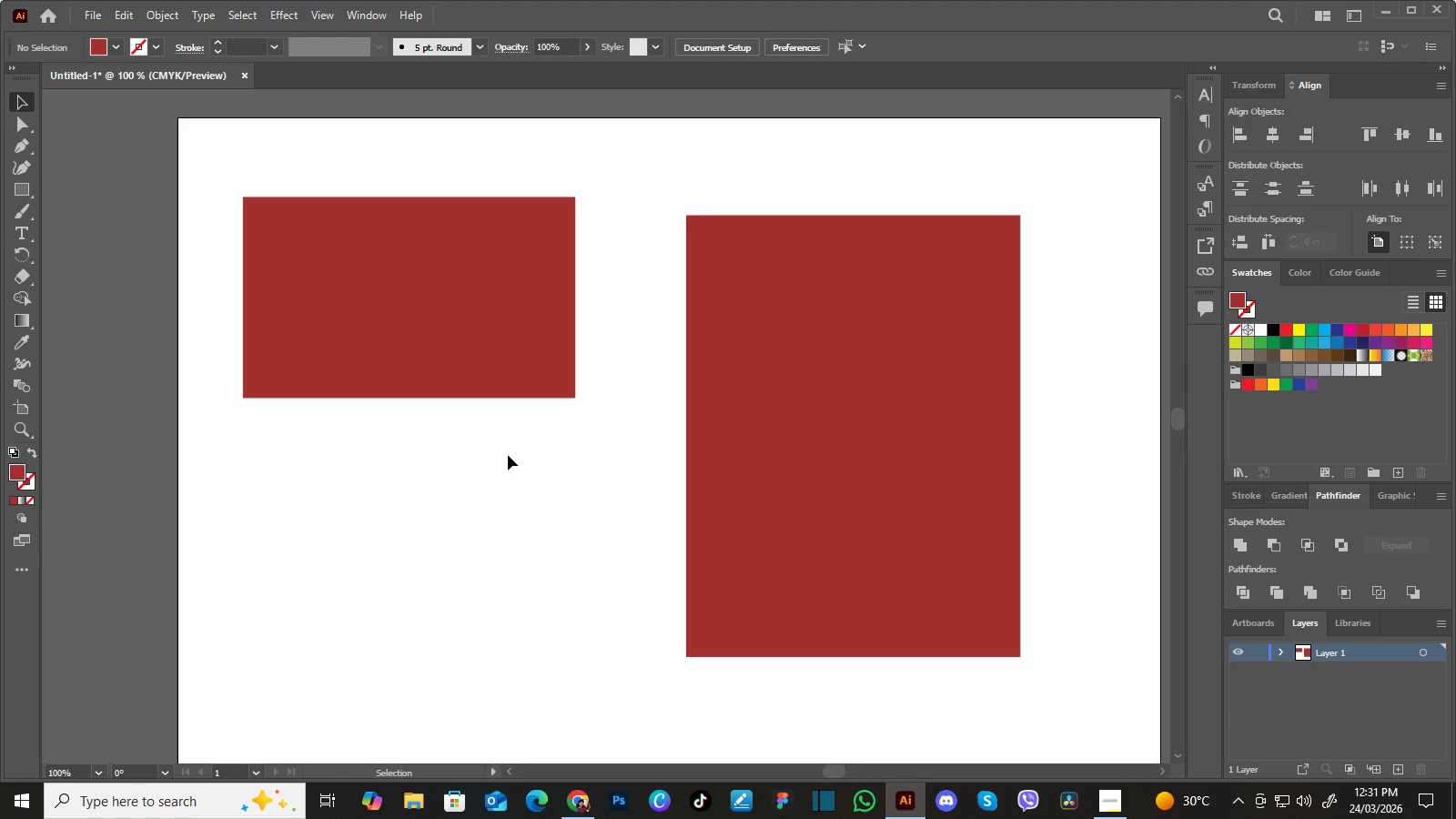 
left_click_drag(start_coordinate=[496, 242], to_coordinate=[550, 372])
 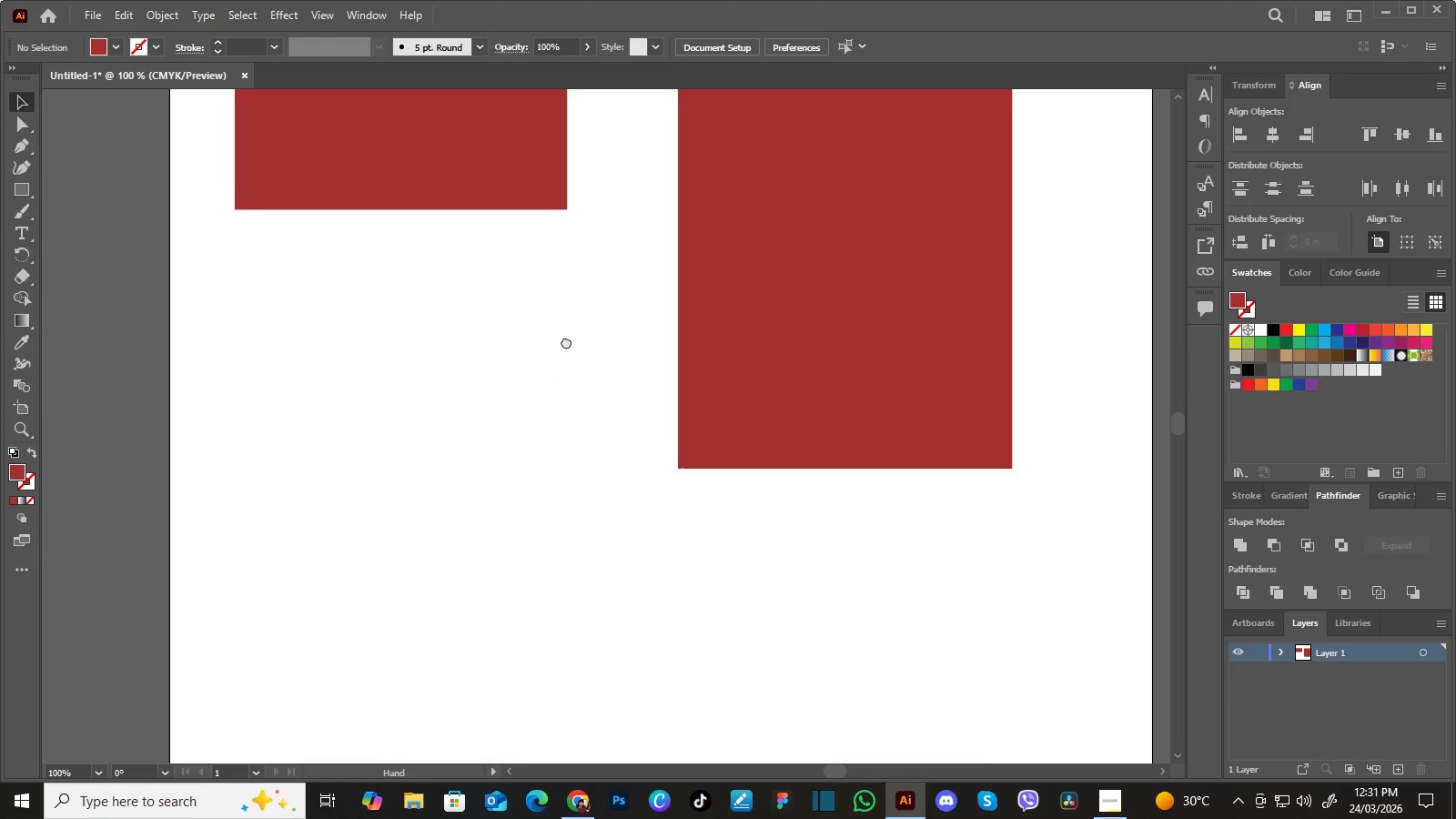 
left_click_drag(start_coordinate=[567, 306], to_coordinate=[566, 419])
 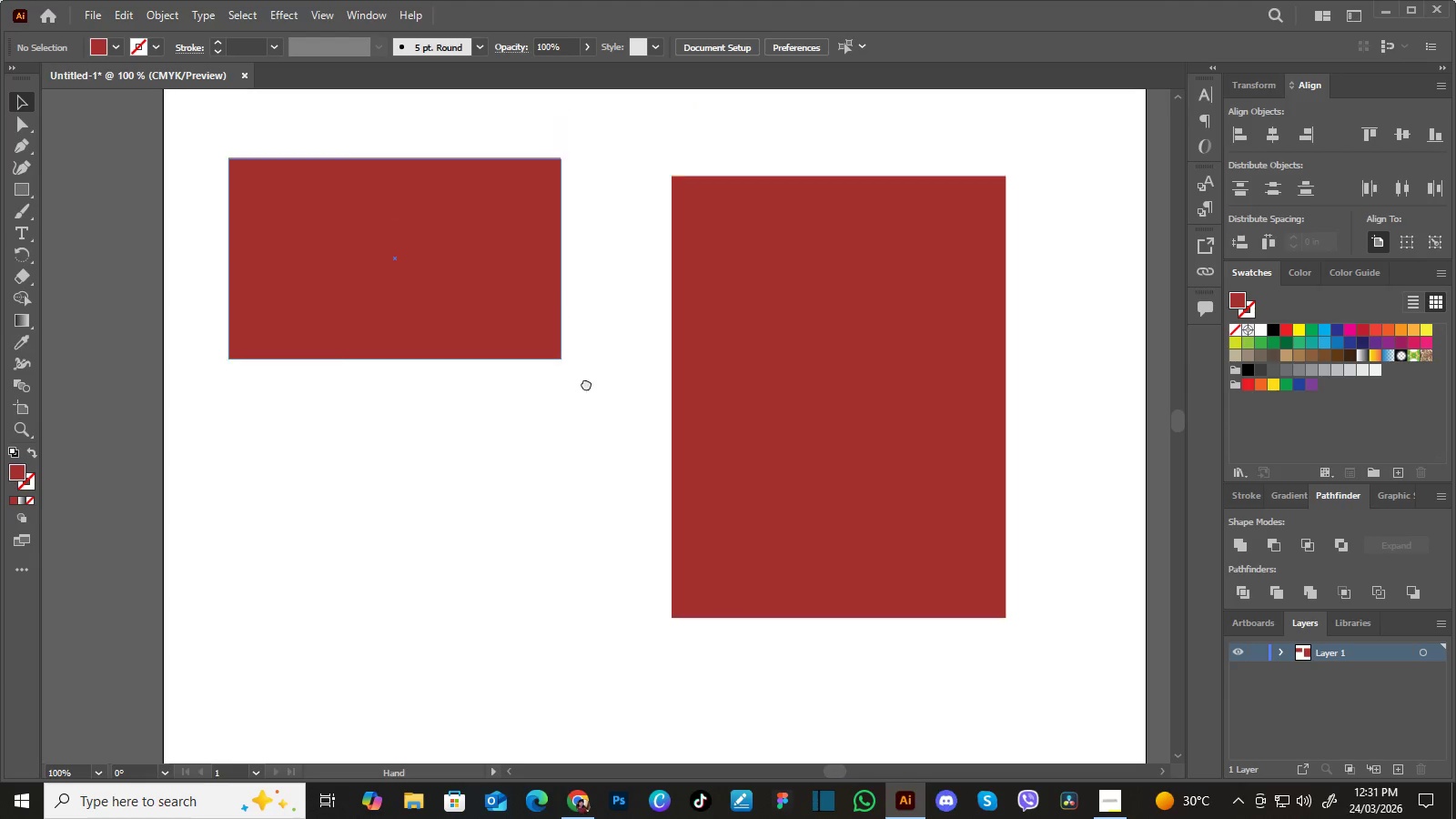 
left_click_drag(start_coordinate=[592, 333], to_coordinate=[586, 384])
 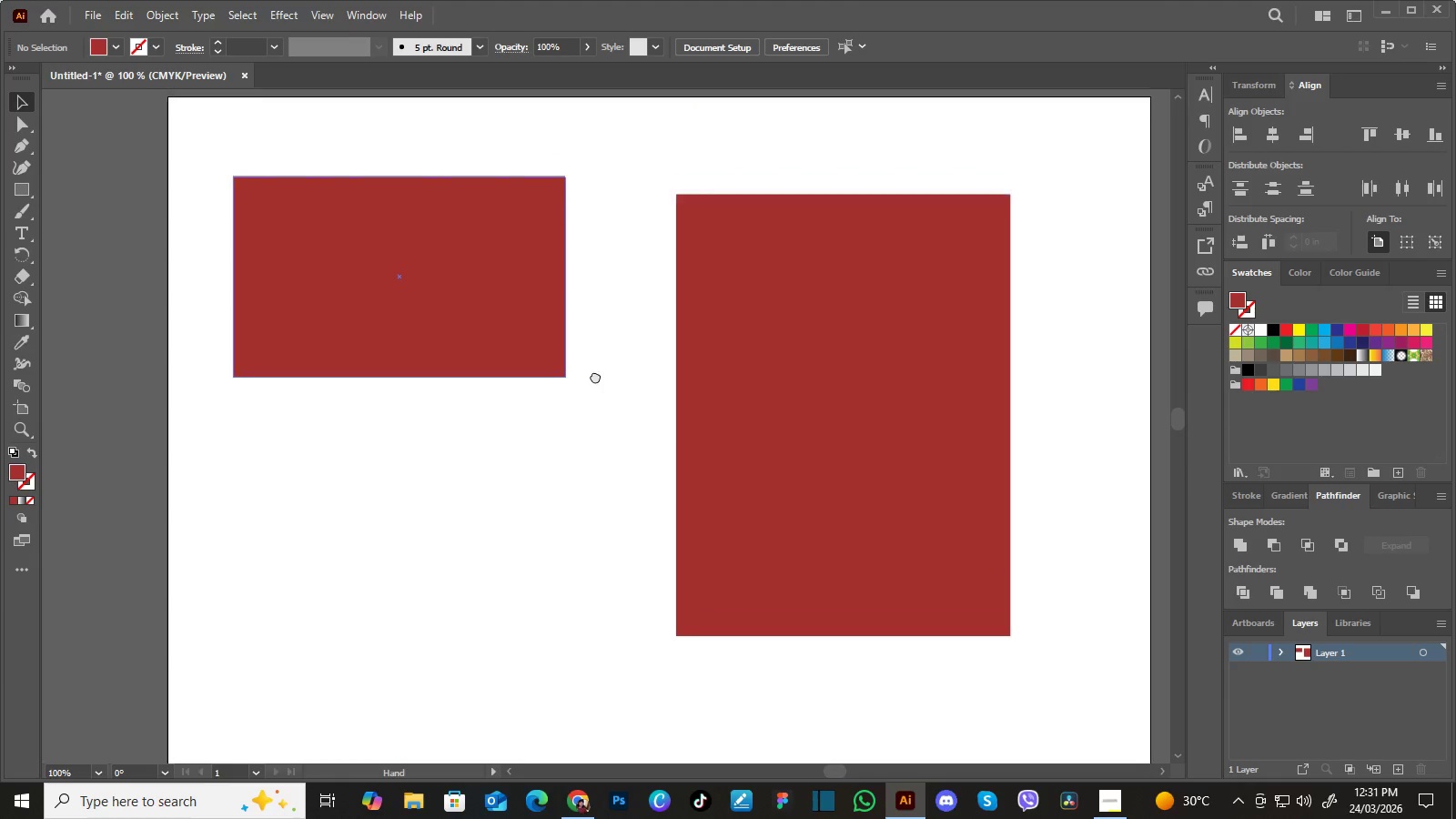 
left_click_drag(start_coordinate=[582, 345], to_coordinate=[597, 379])
 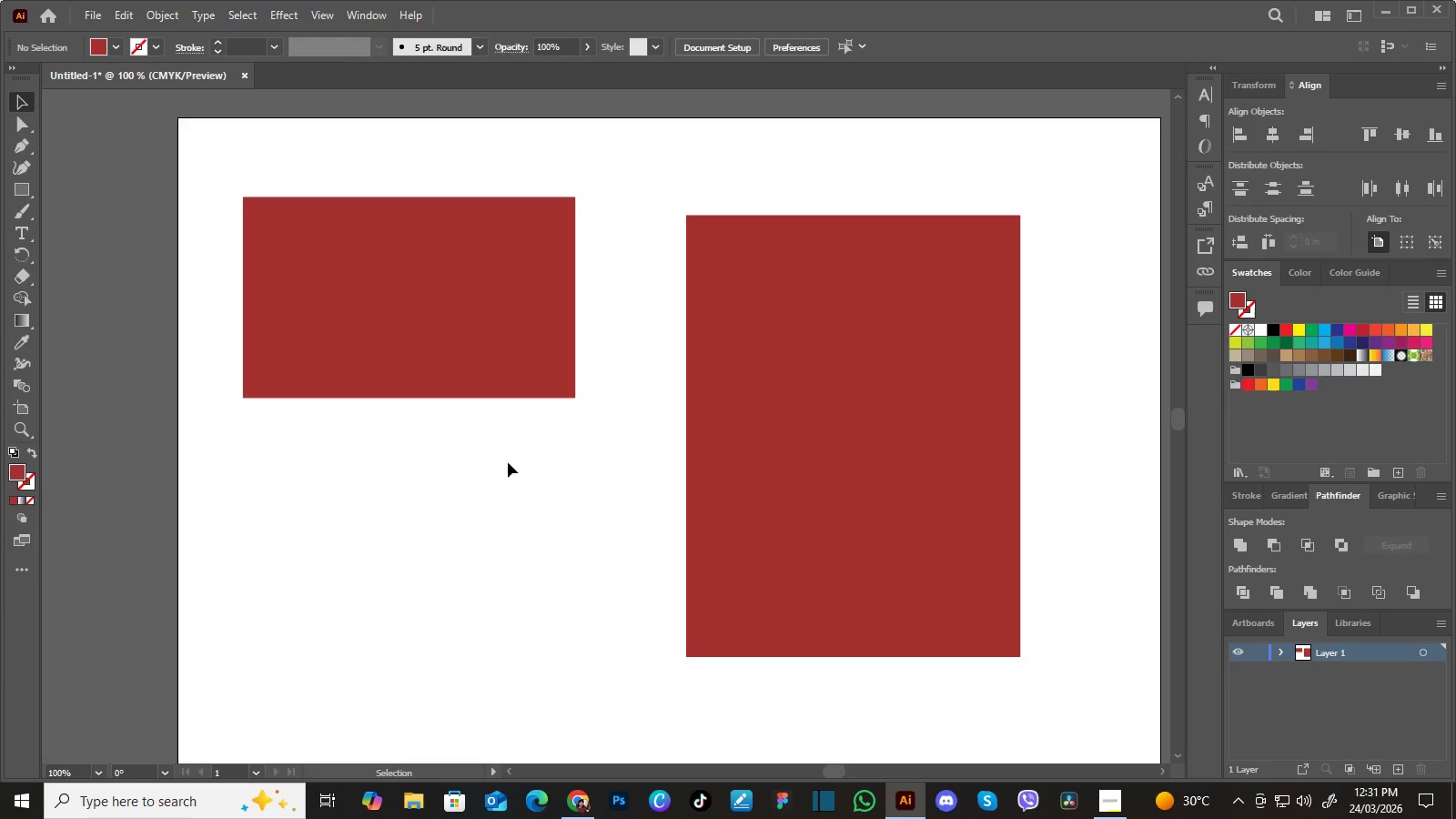 
key(Space)
 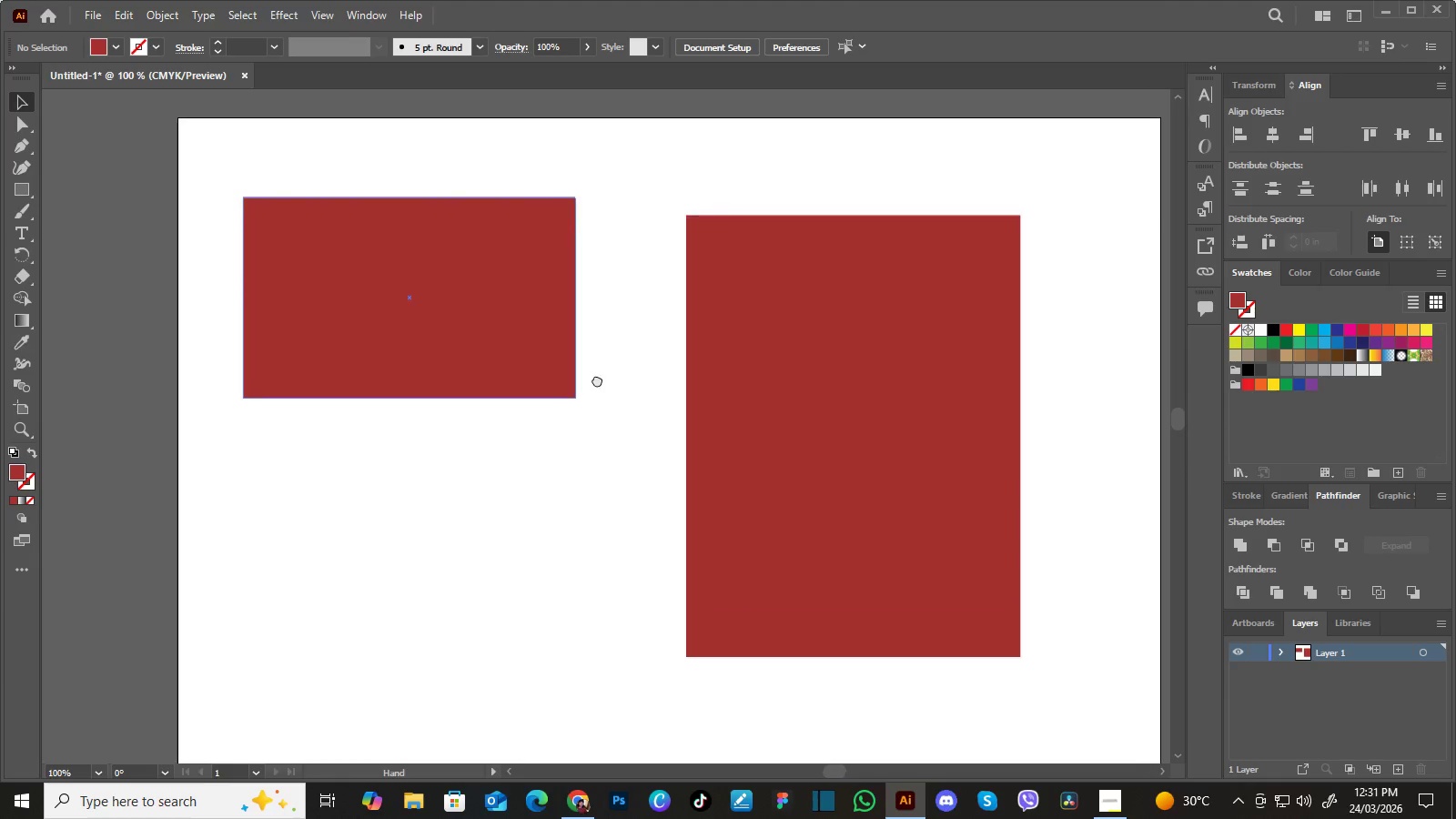 
key(Space)
 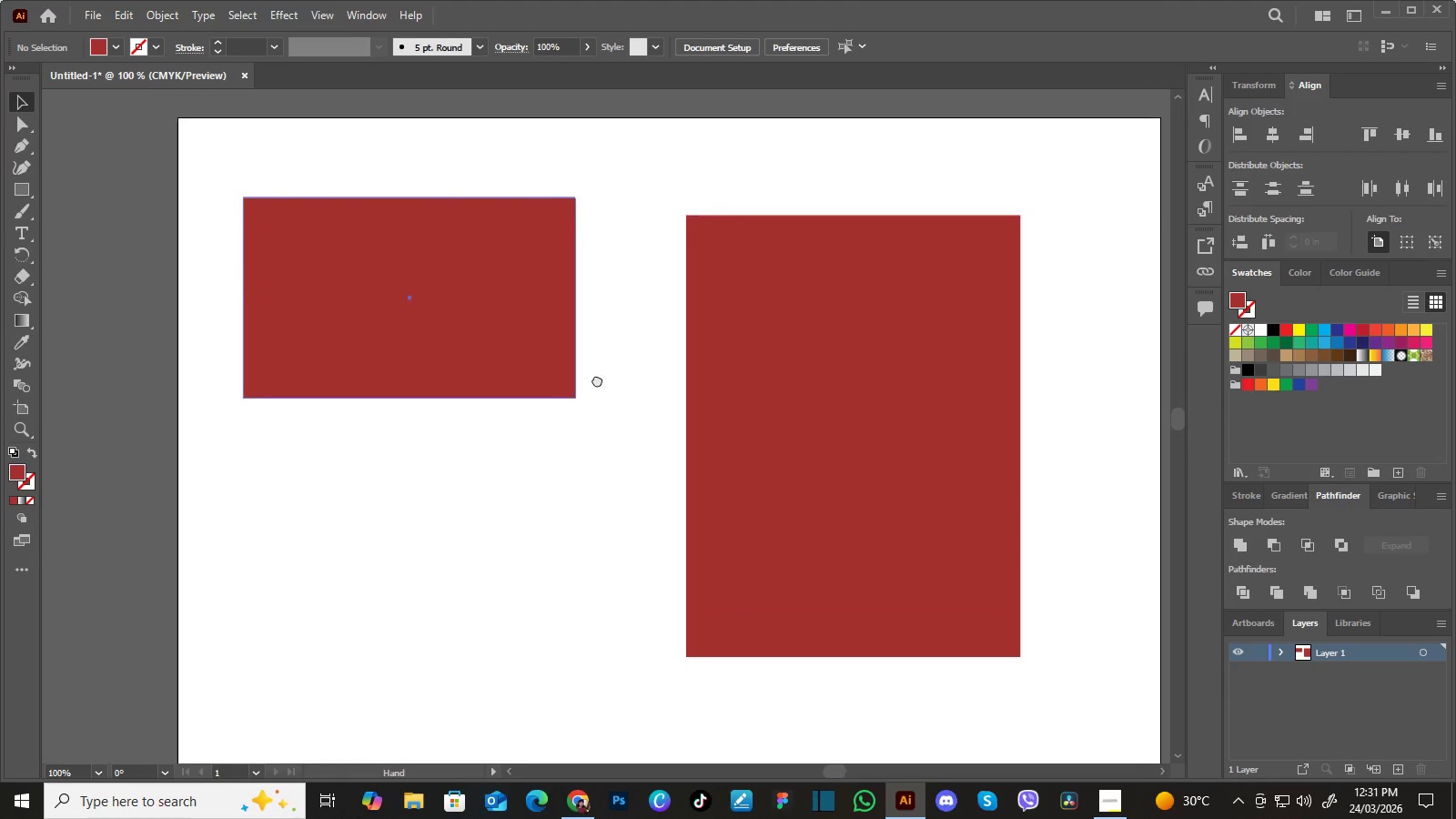 
key(Space)
 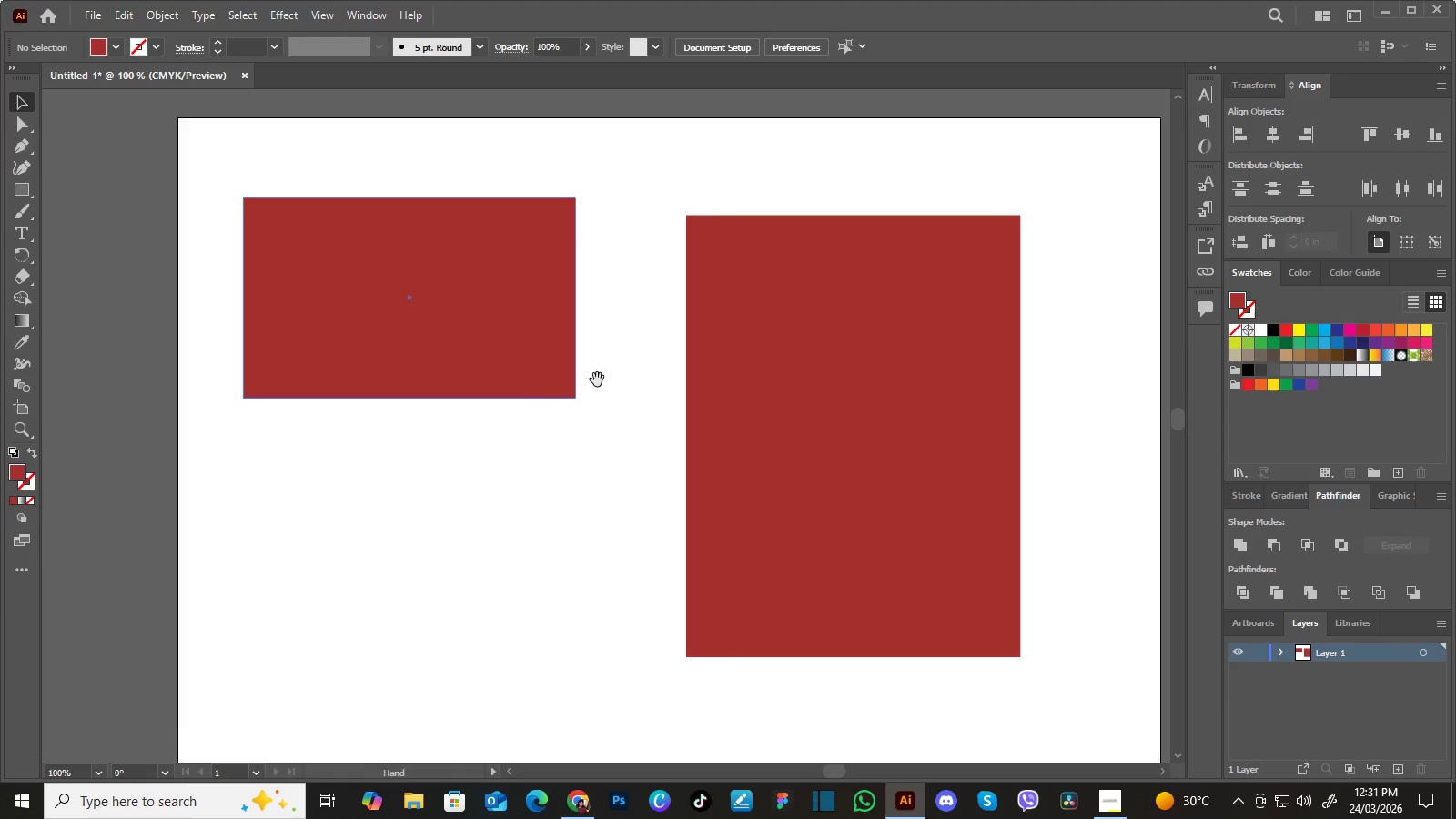 
key(Space)
 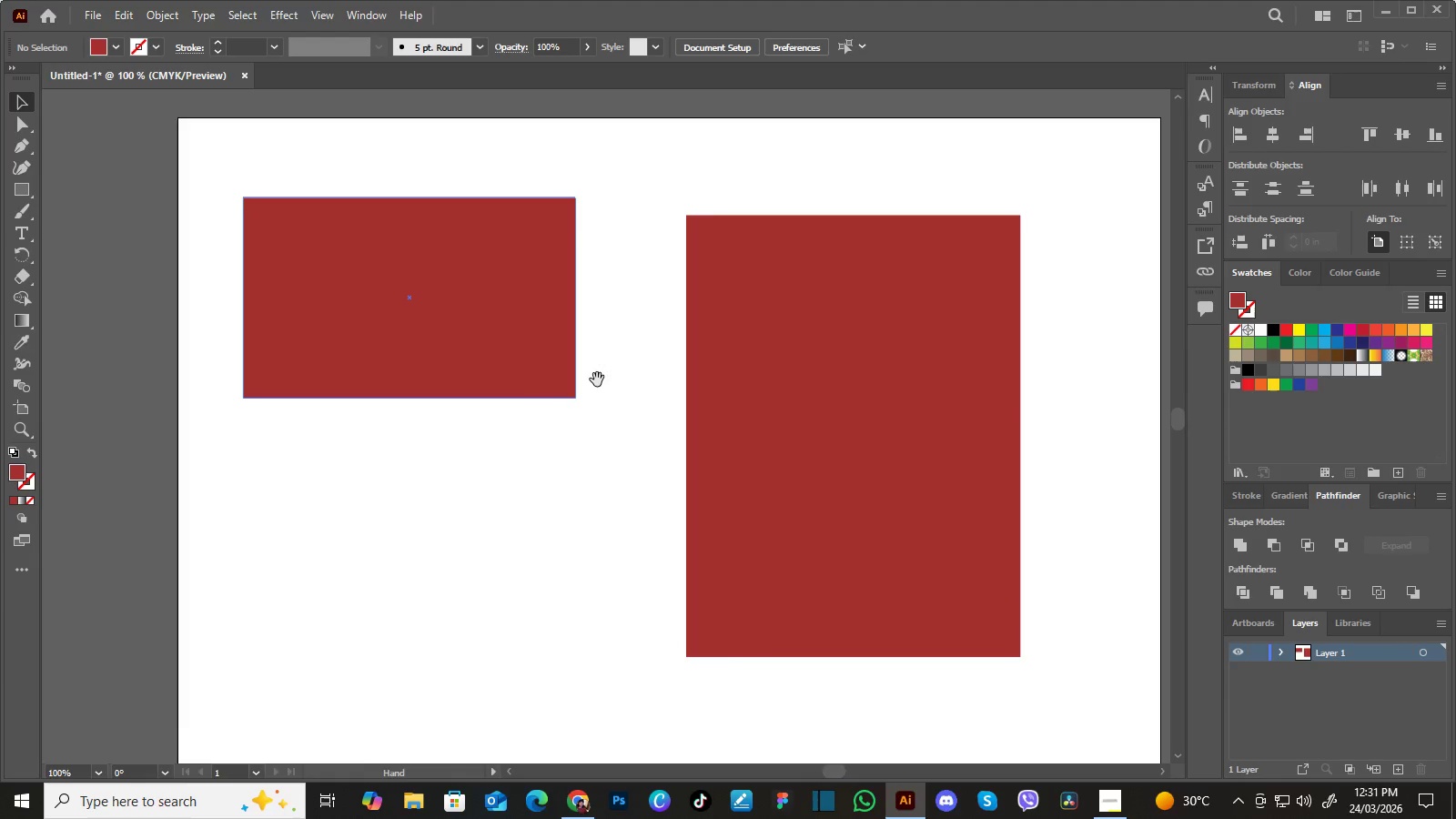 
key(Space)
 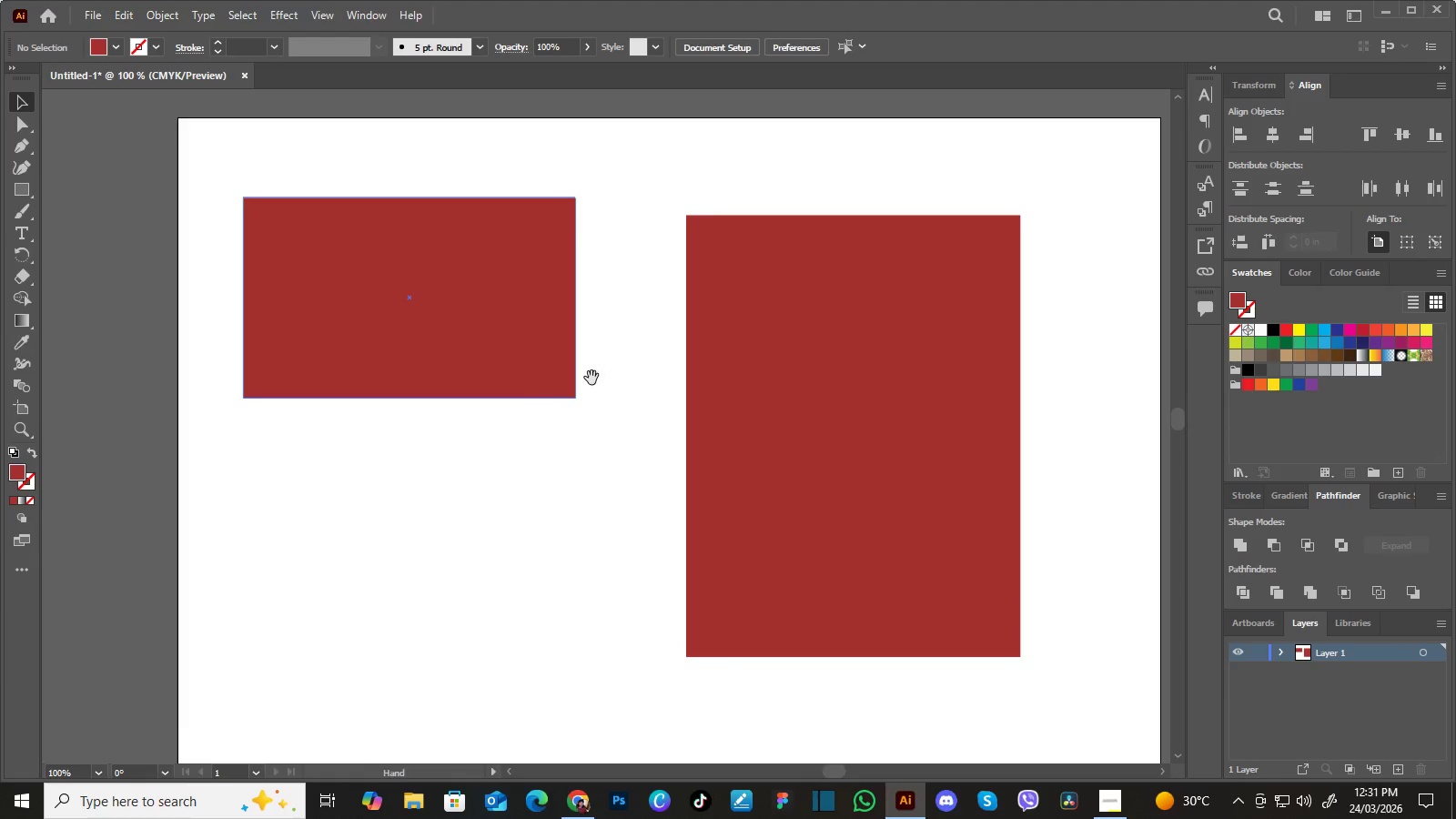 
key(Space)
 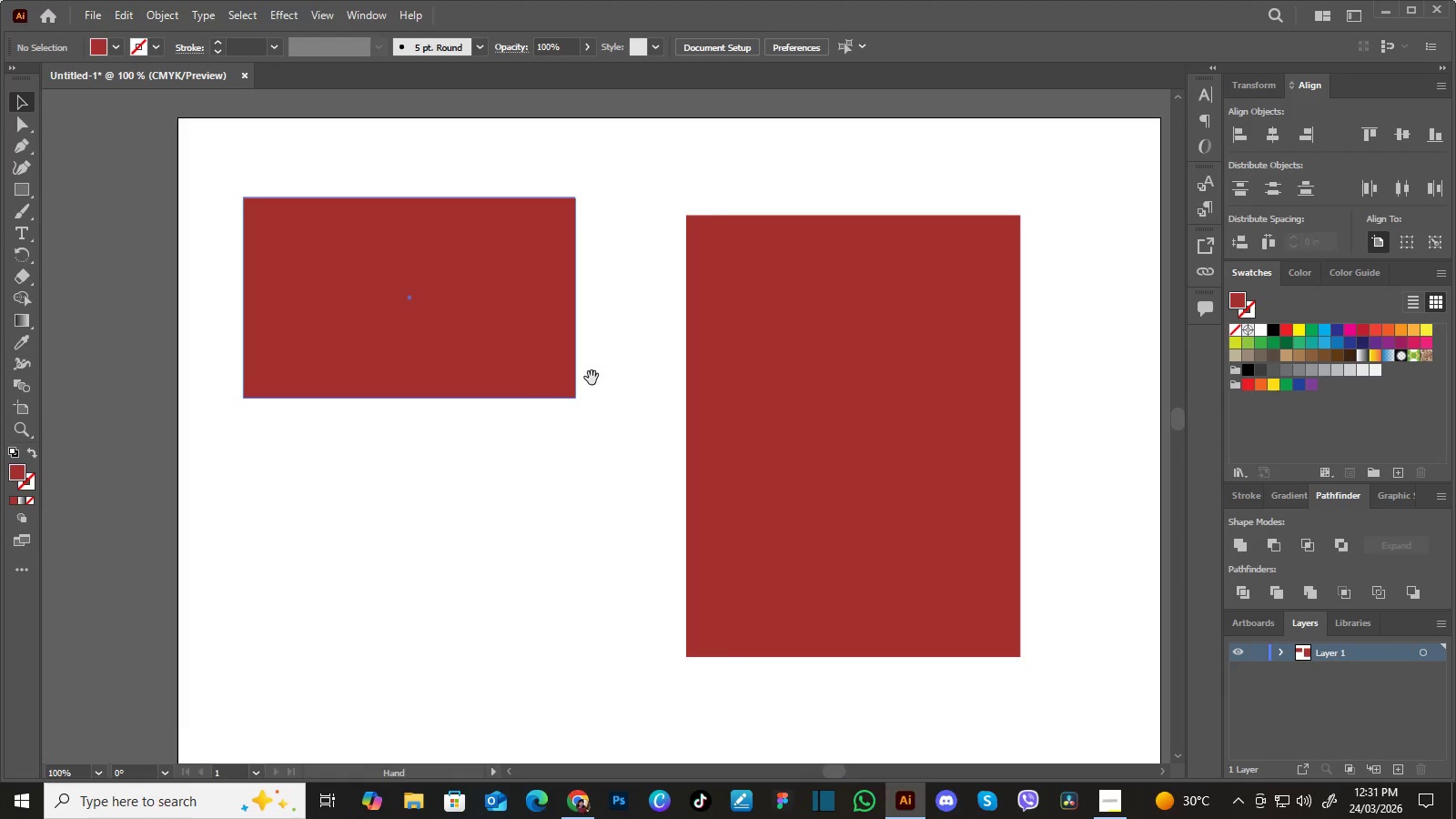 
key(Space)
 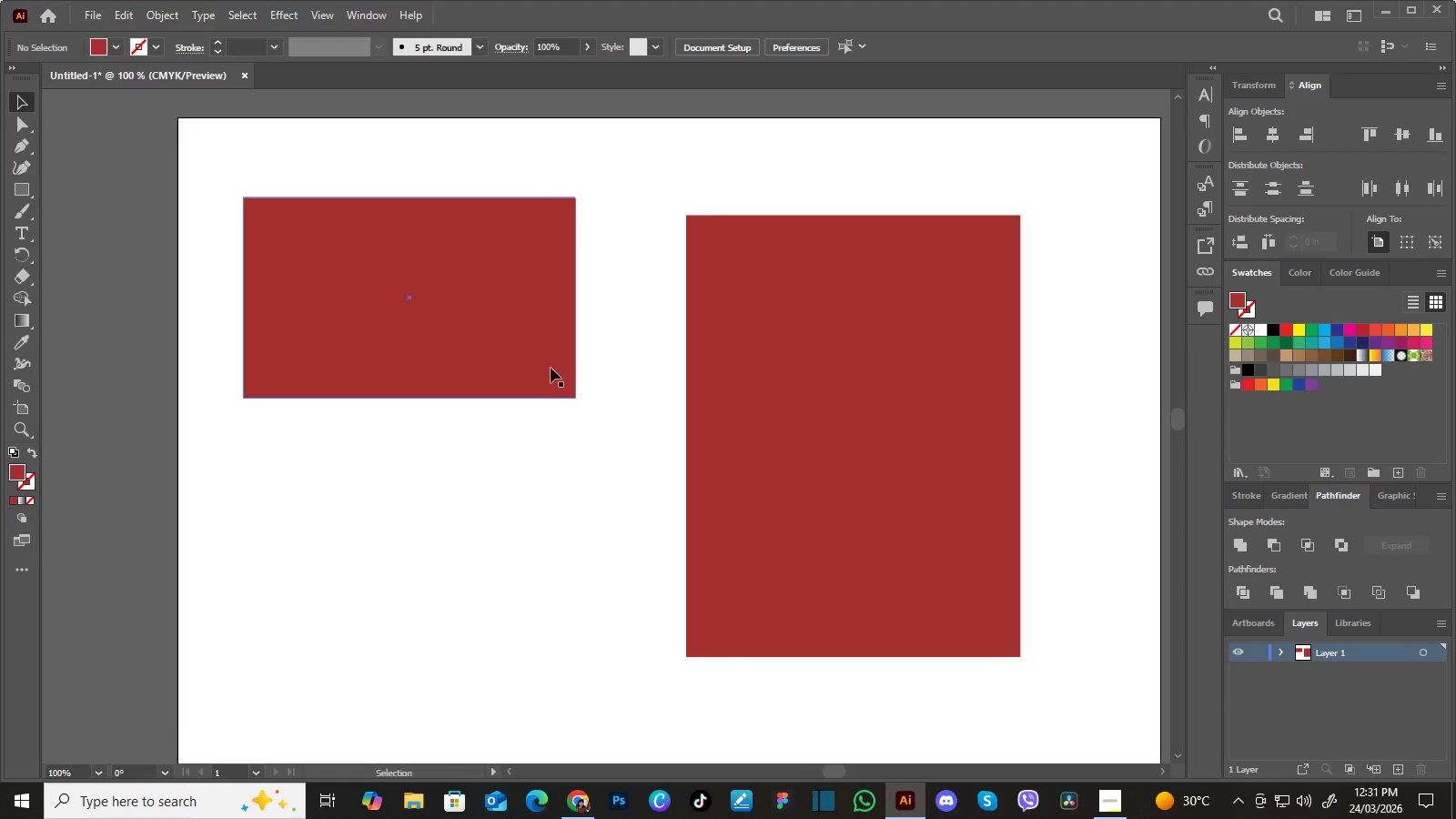 
key(Space)
 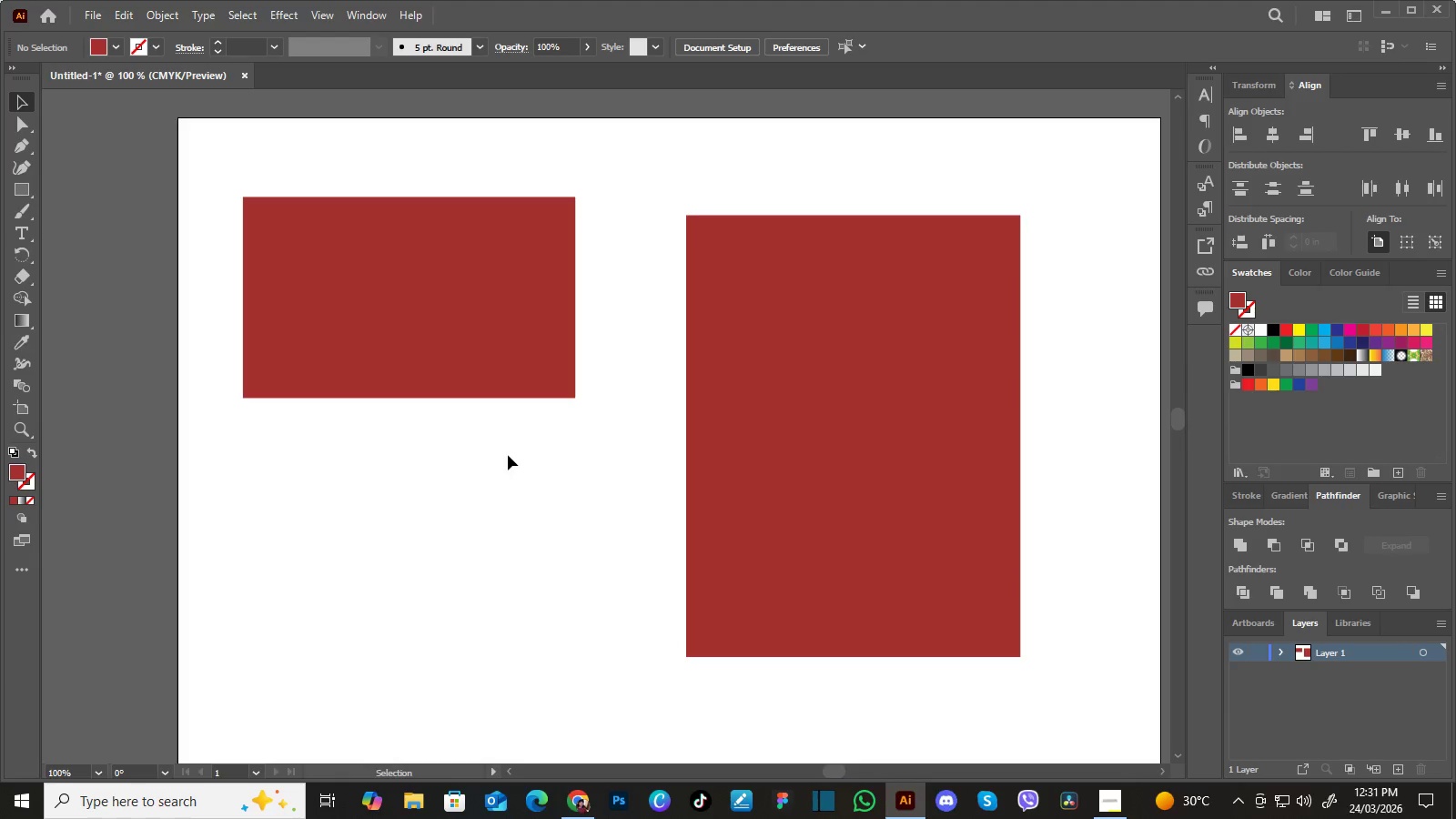 
left_click([508, 462])
 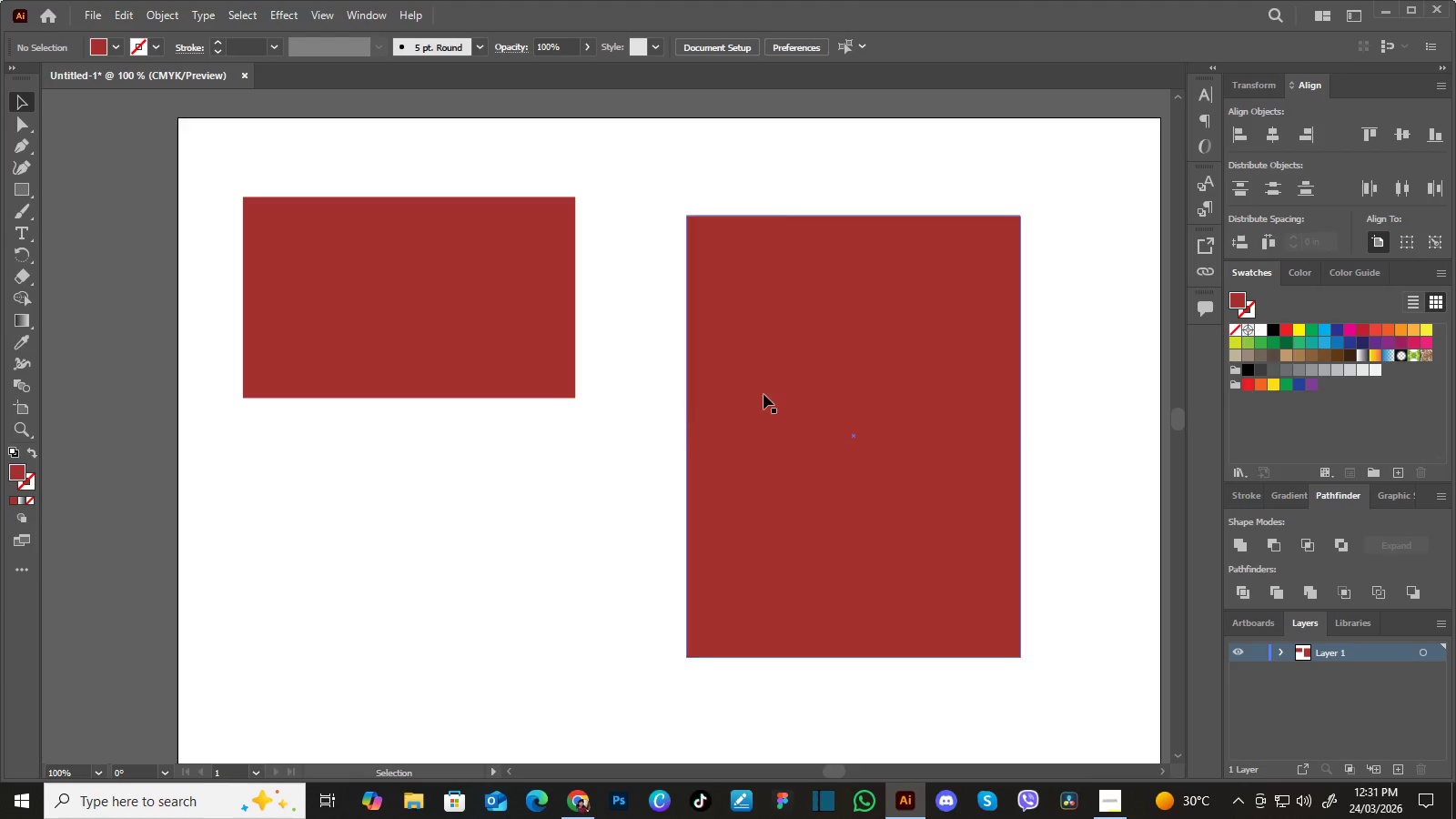 
left_click([790, 388])
 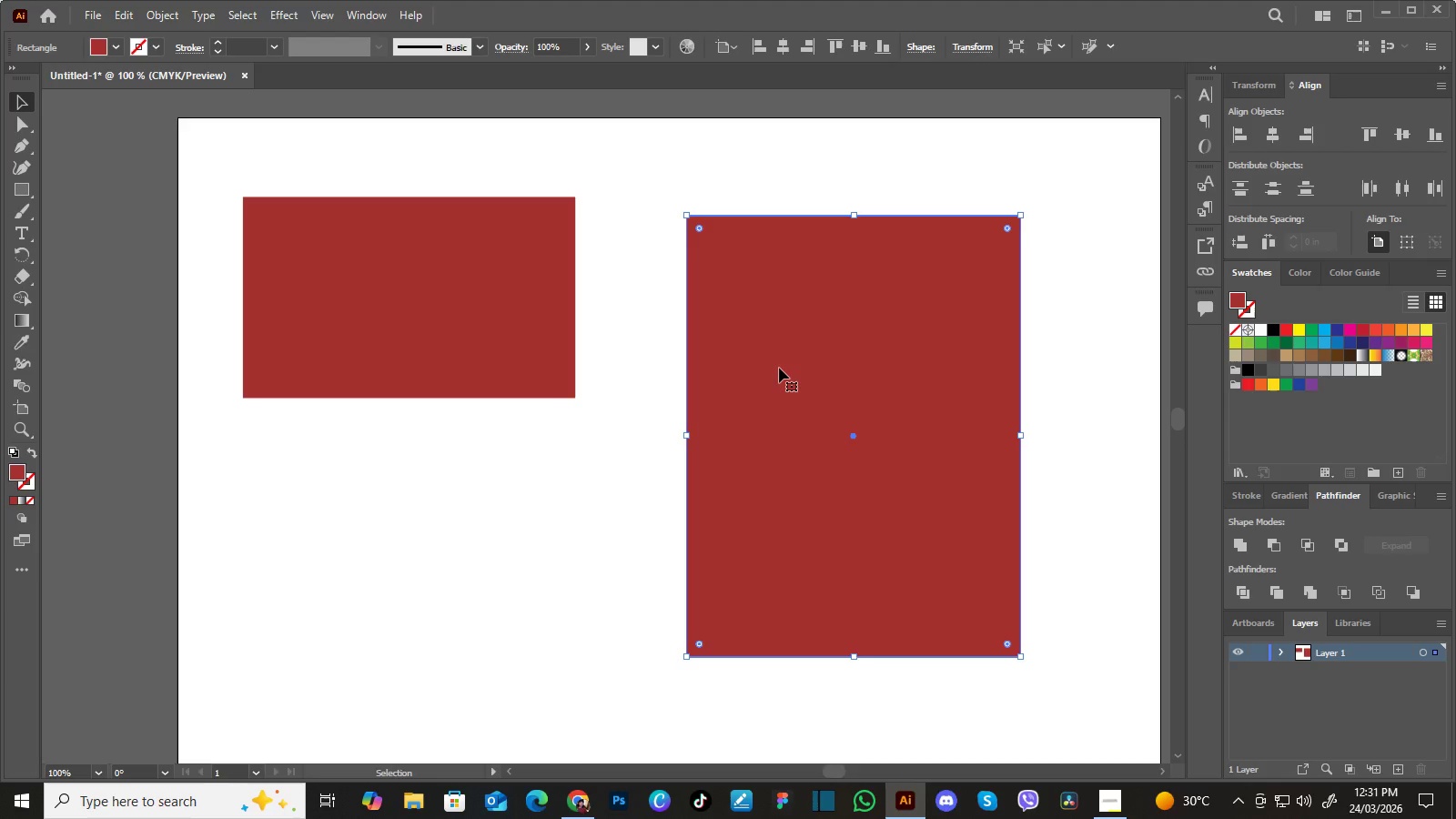 
key(Delete)
 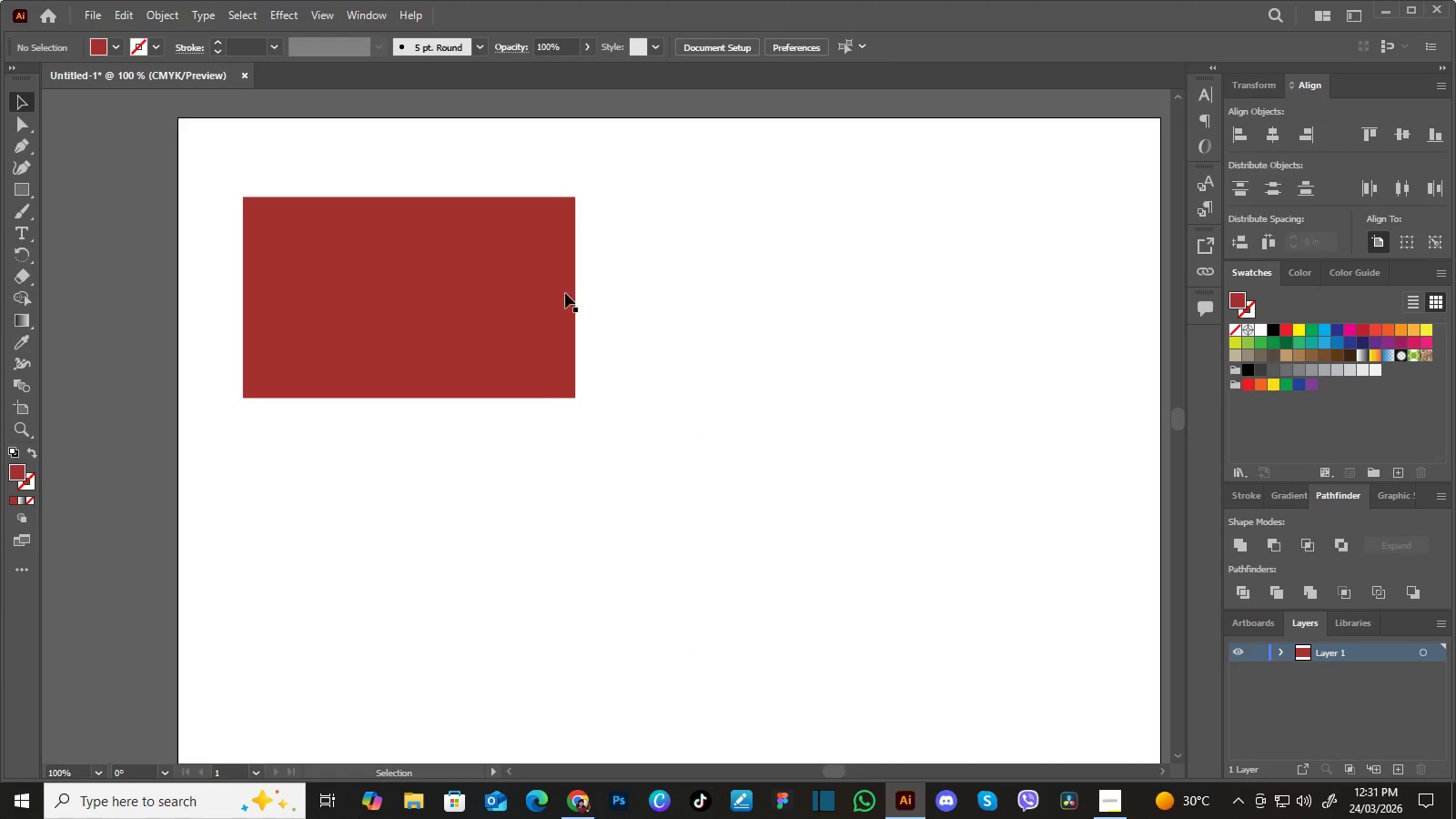 
left_click([536, 309])
 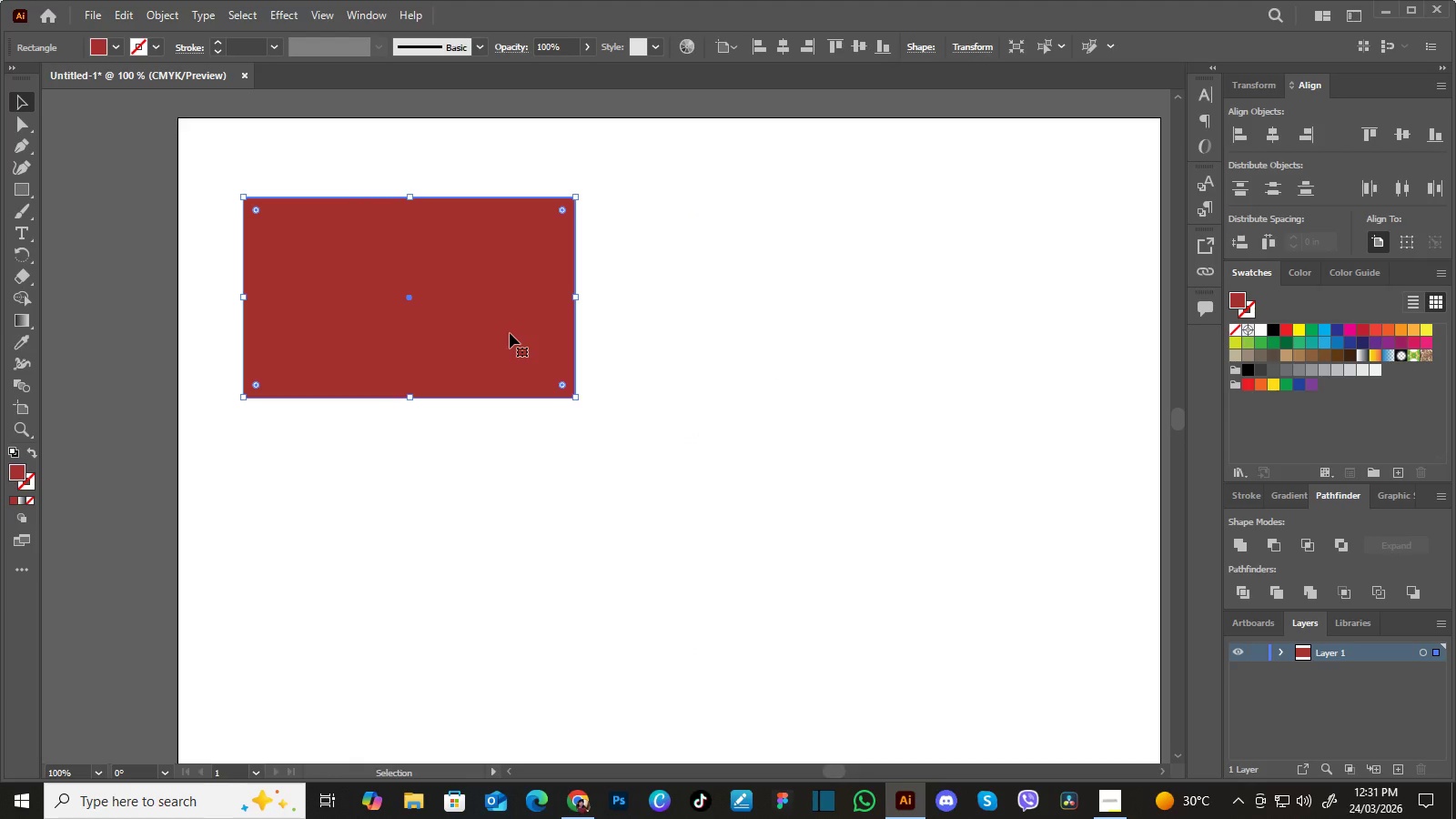 
hold_key(key=AltLeft, duration=1.84)
left_click_drag(start_coordinate=[492, 336], to_coordinate=[974, 340])
 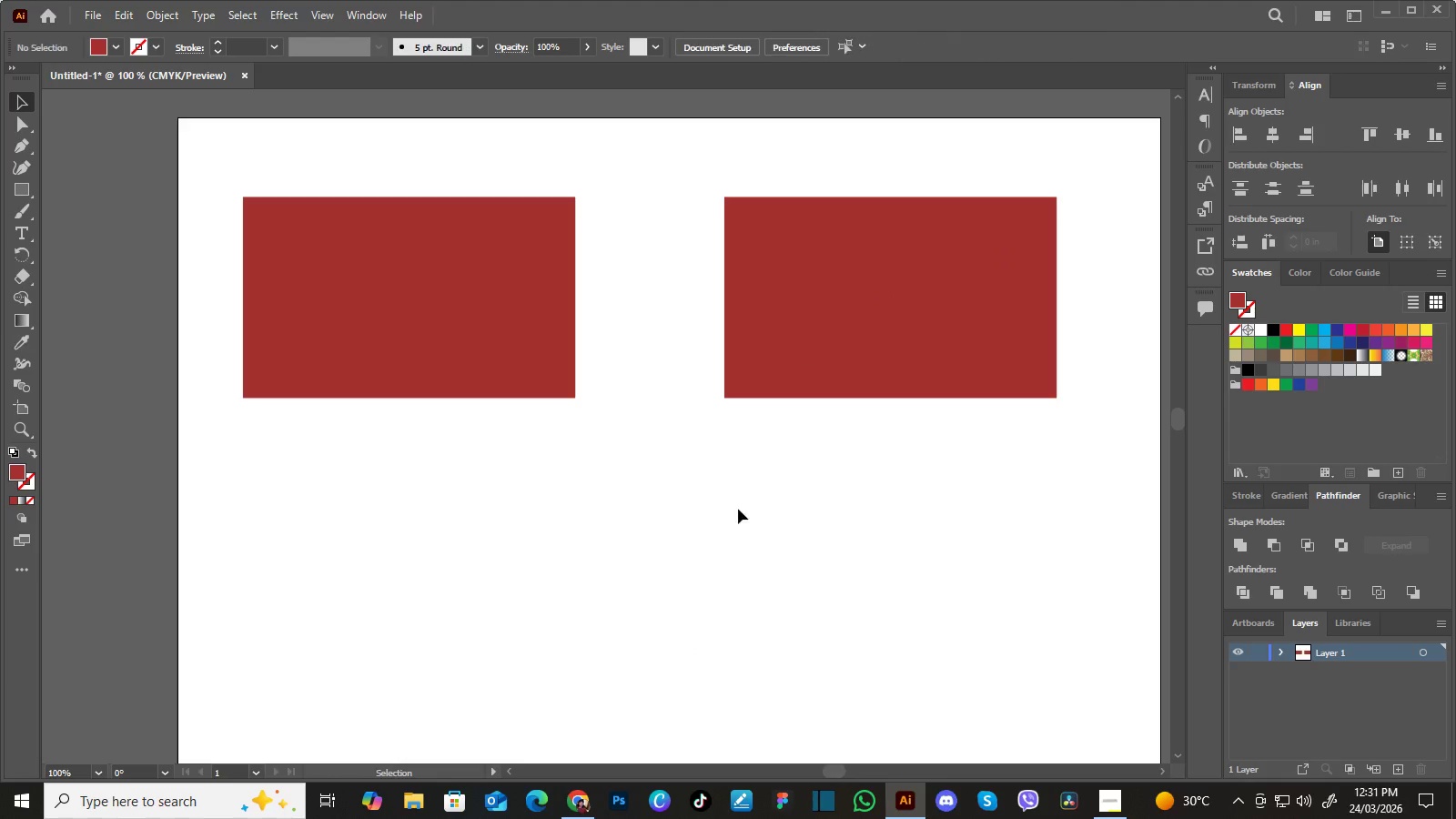 
hold_key(key=ShiftLeft, duration=0.97)
 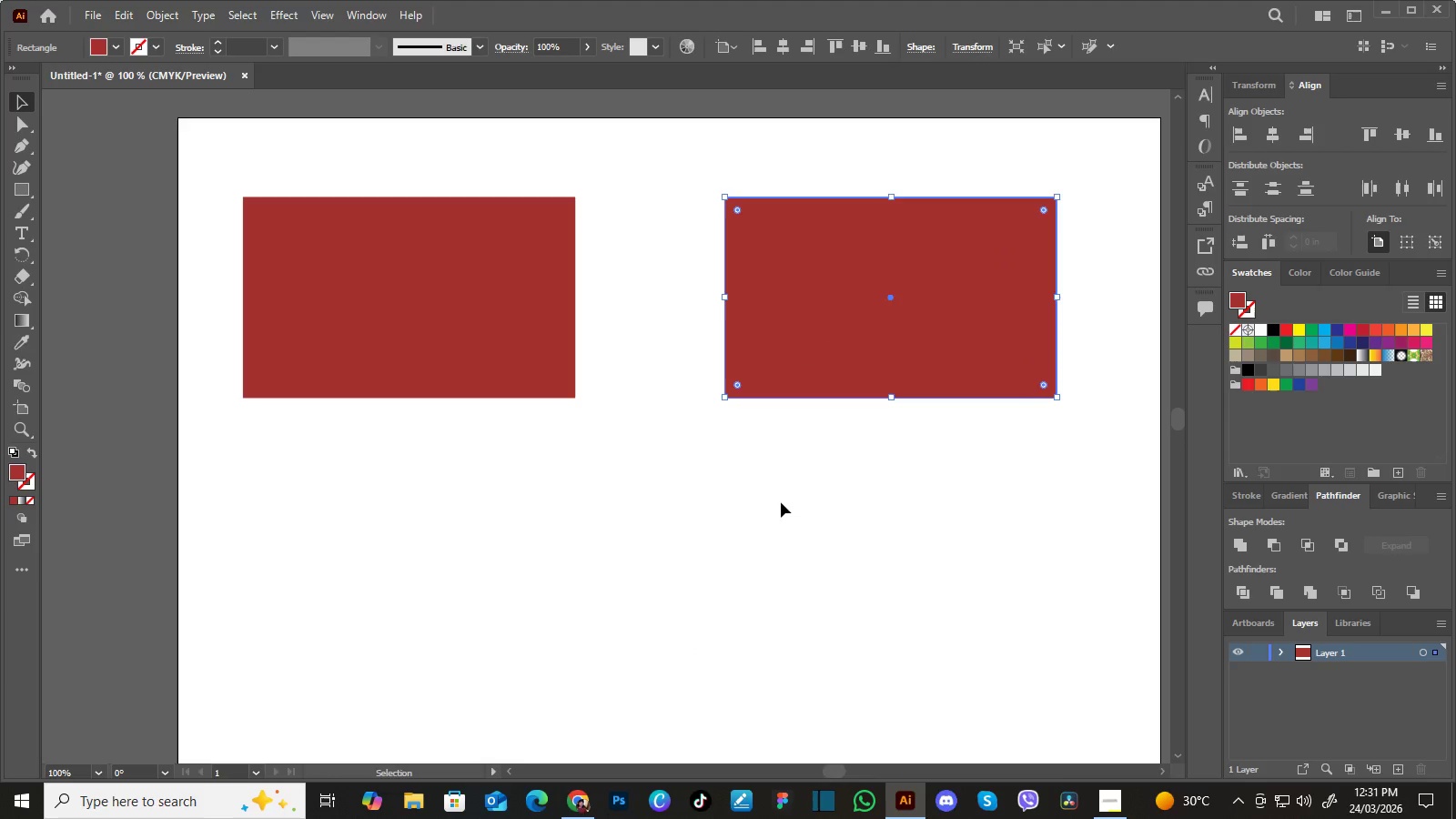 
left_click([781, 502])
 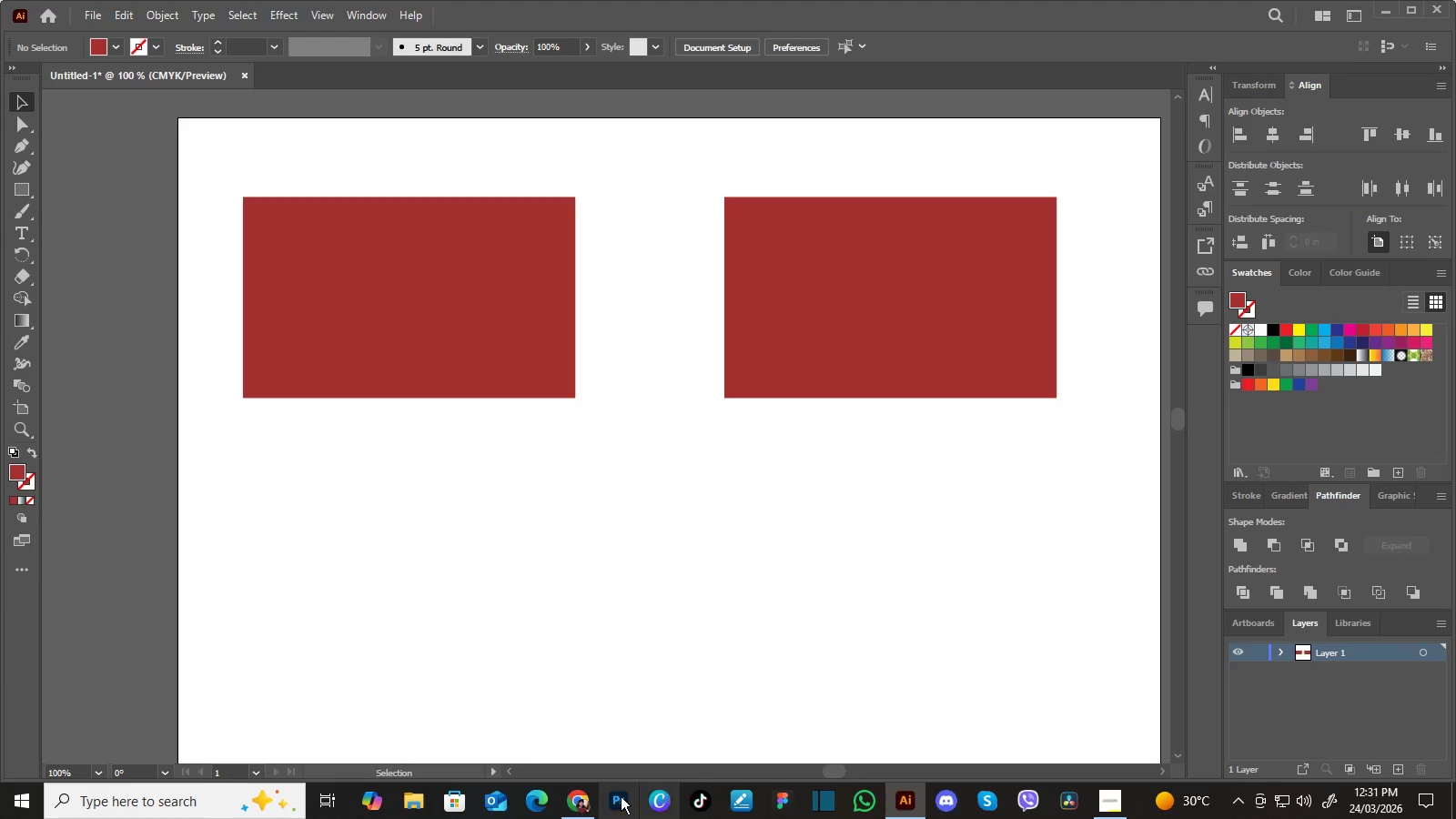 
left_click([593, 803])
 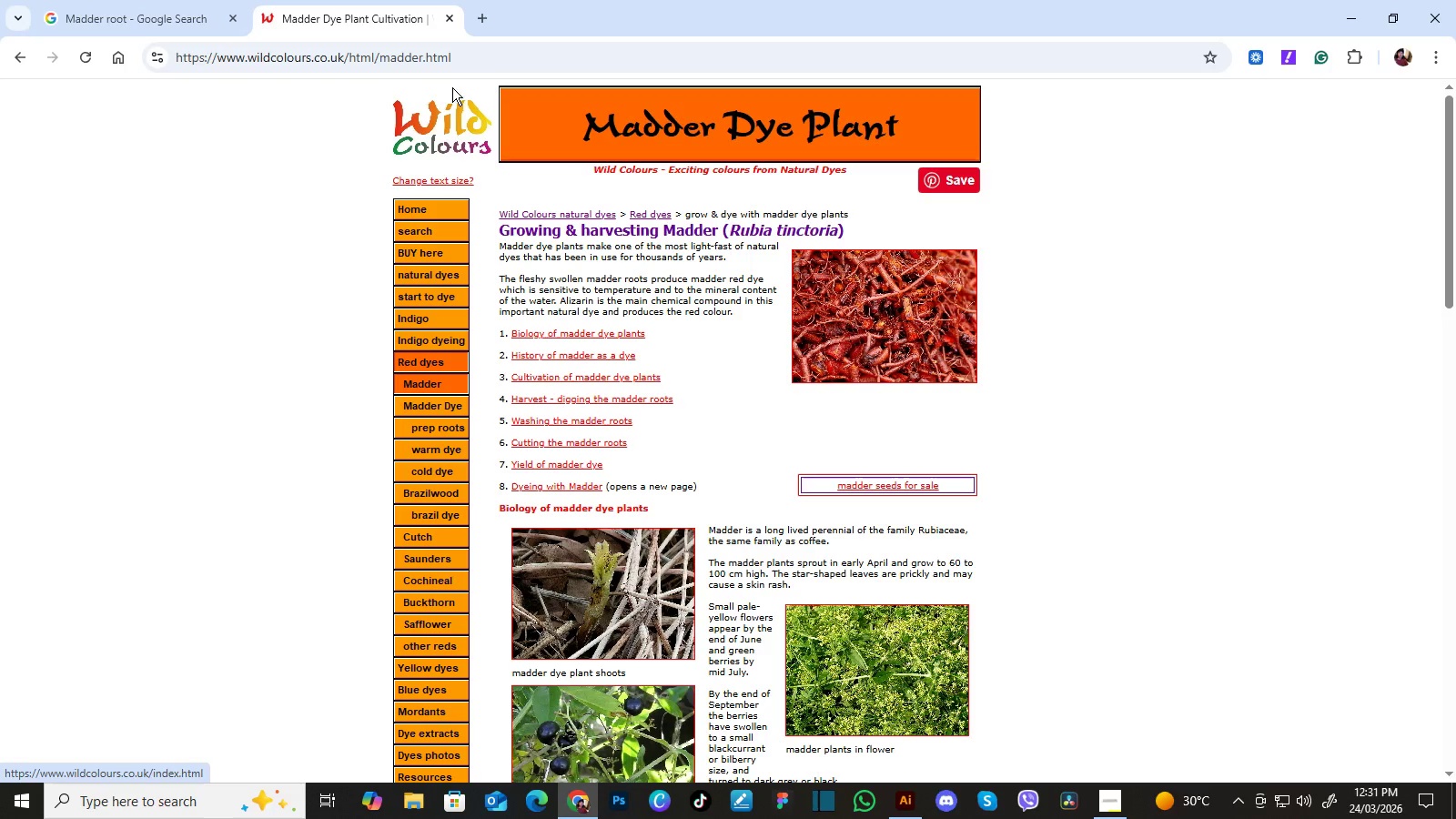 
left_click([444, 21])
 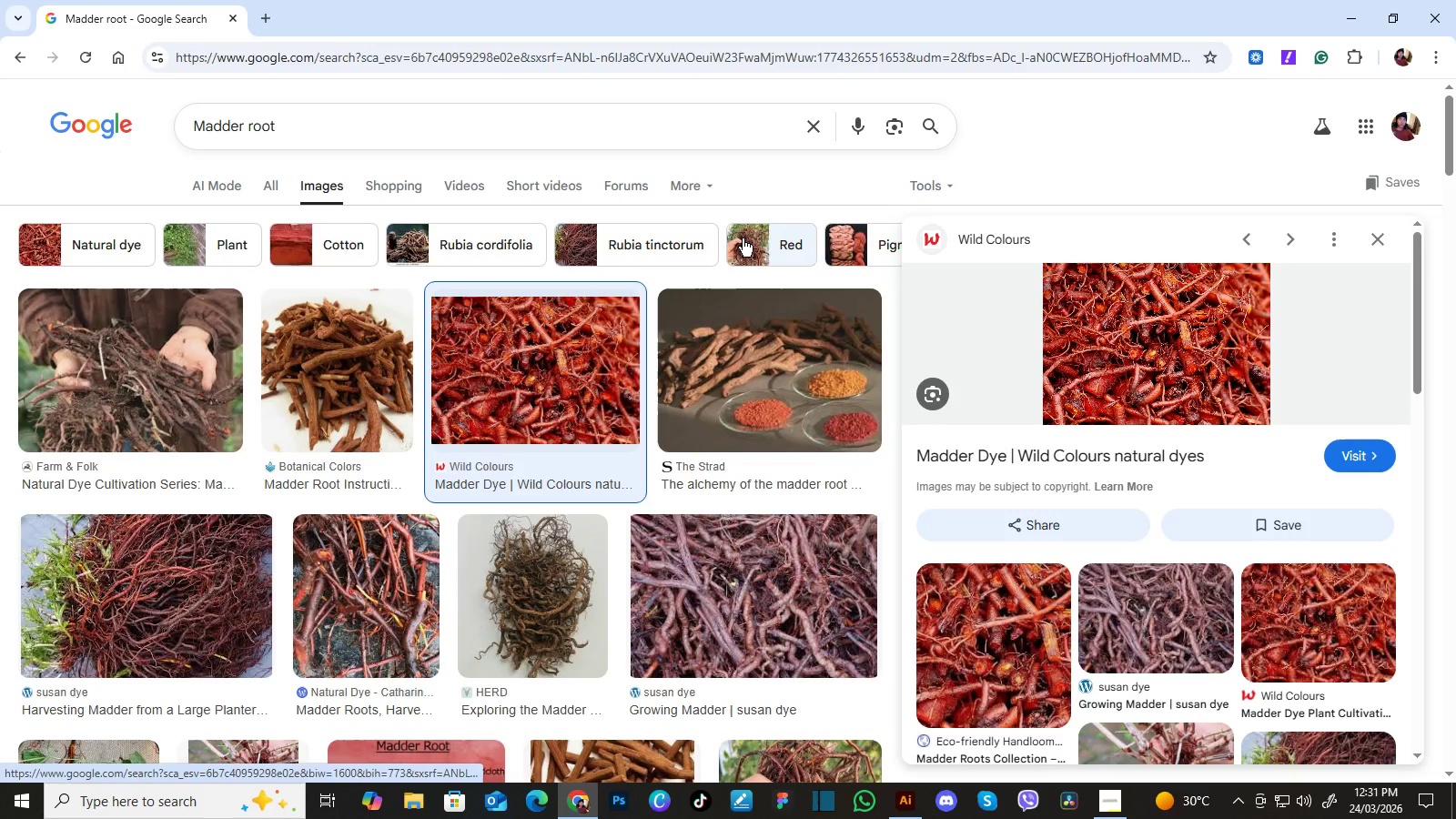 
left_click([611, 134])
 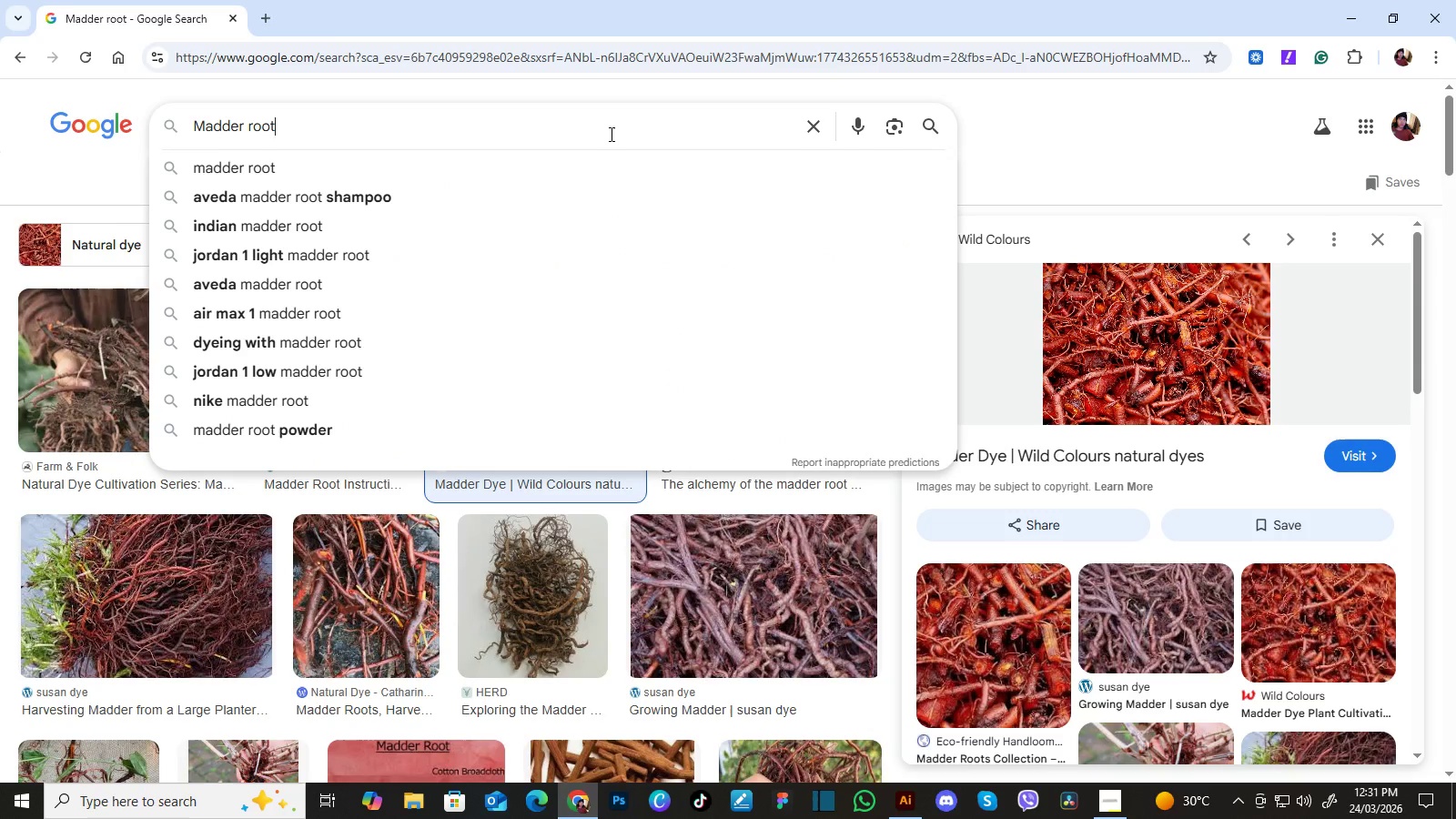 
left_click([610, 134])
 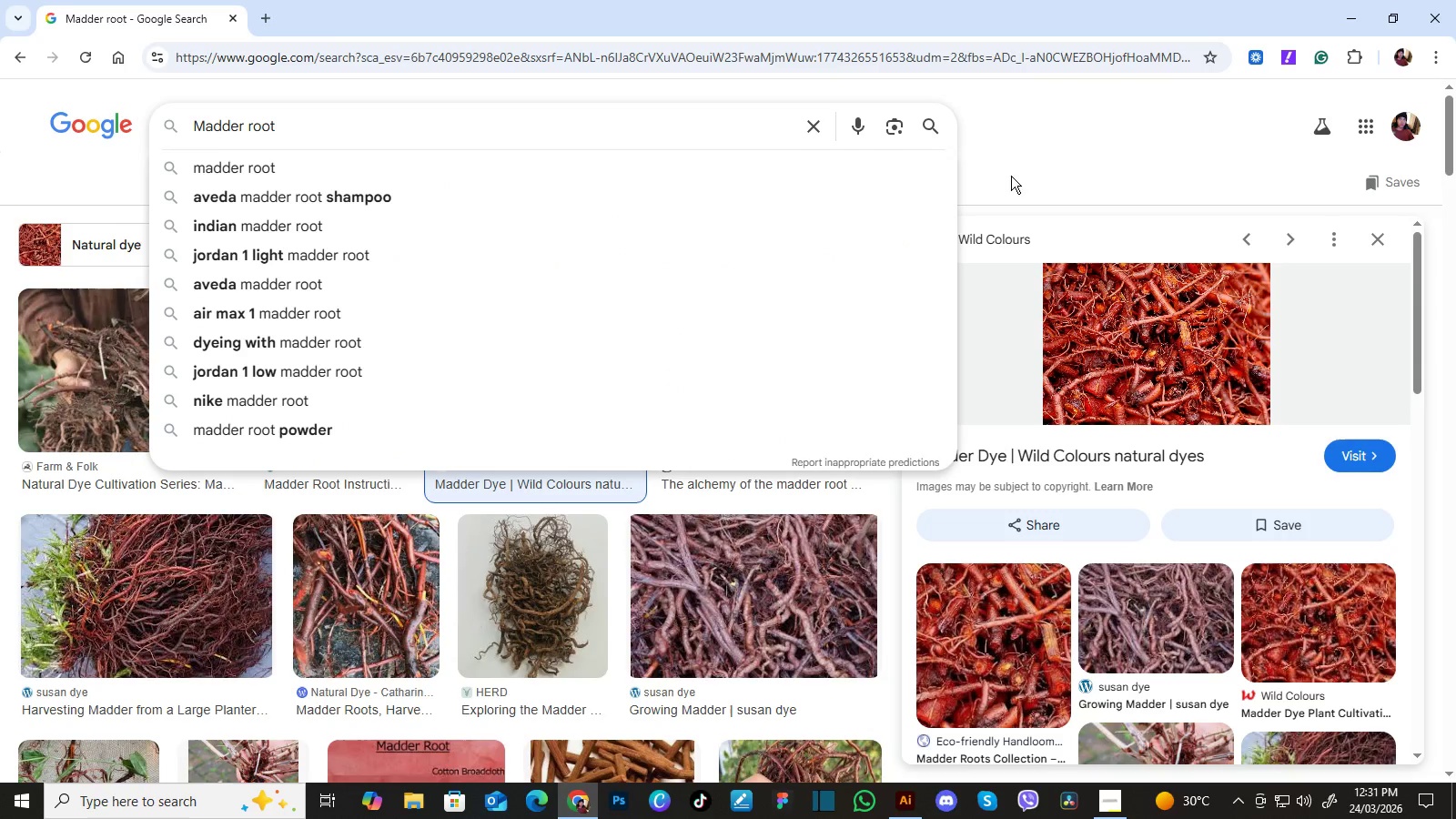 
left_click([1050, 153])
 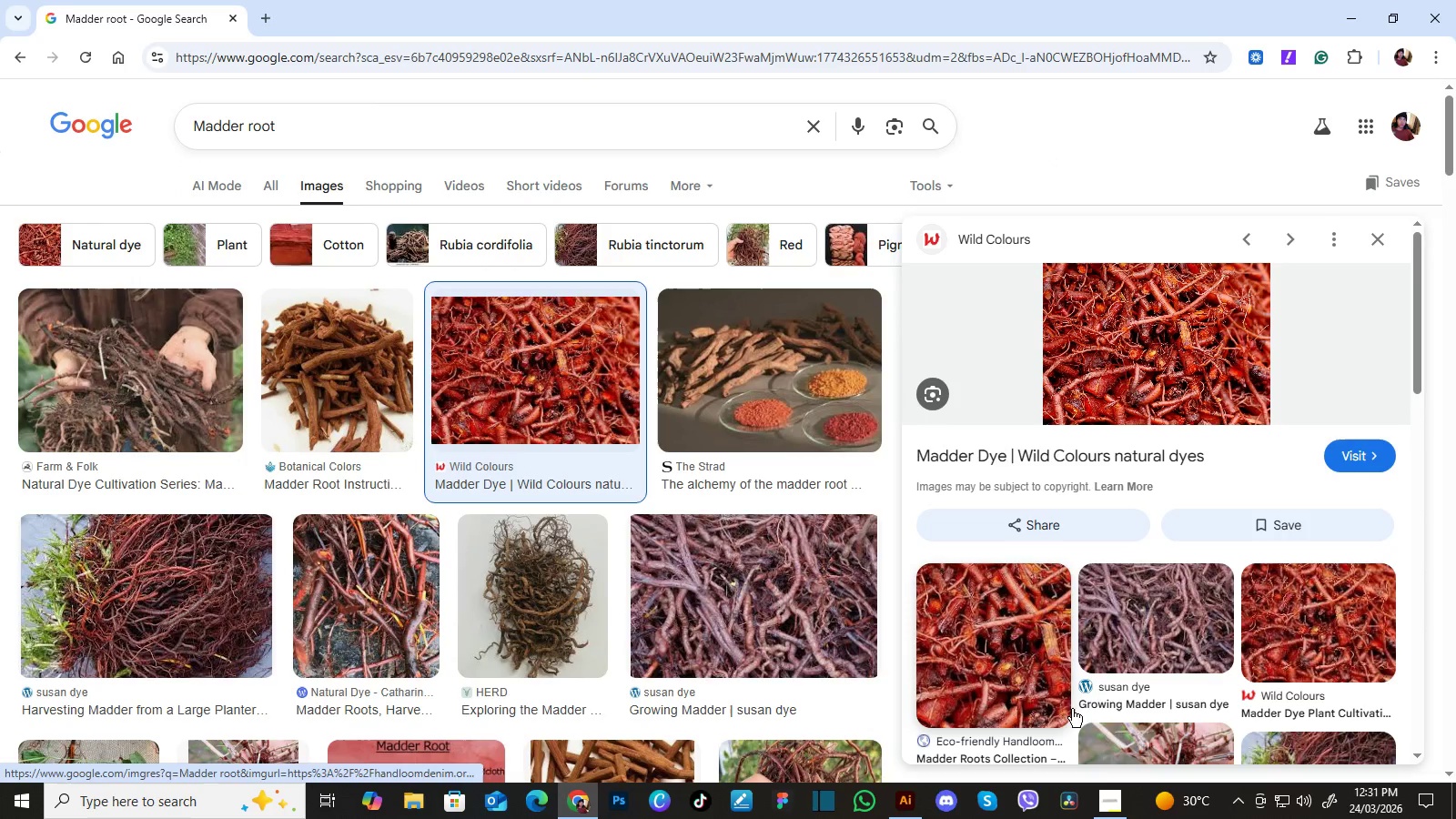 
left_click([1111, 800])